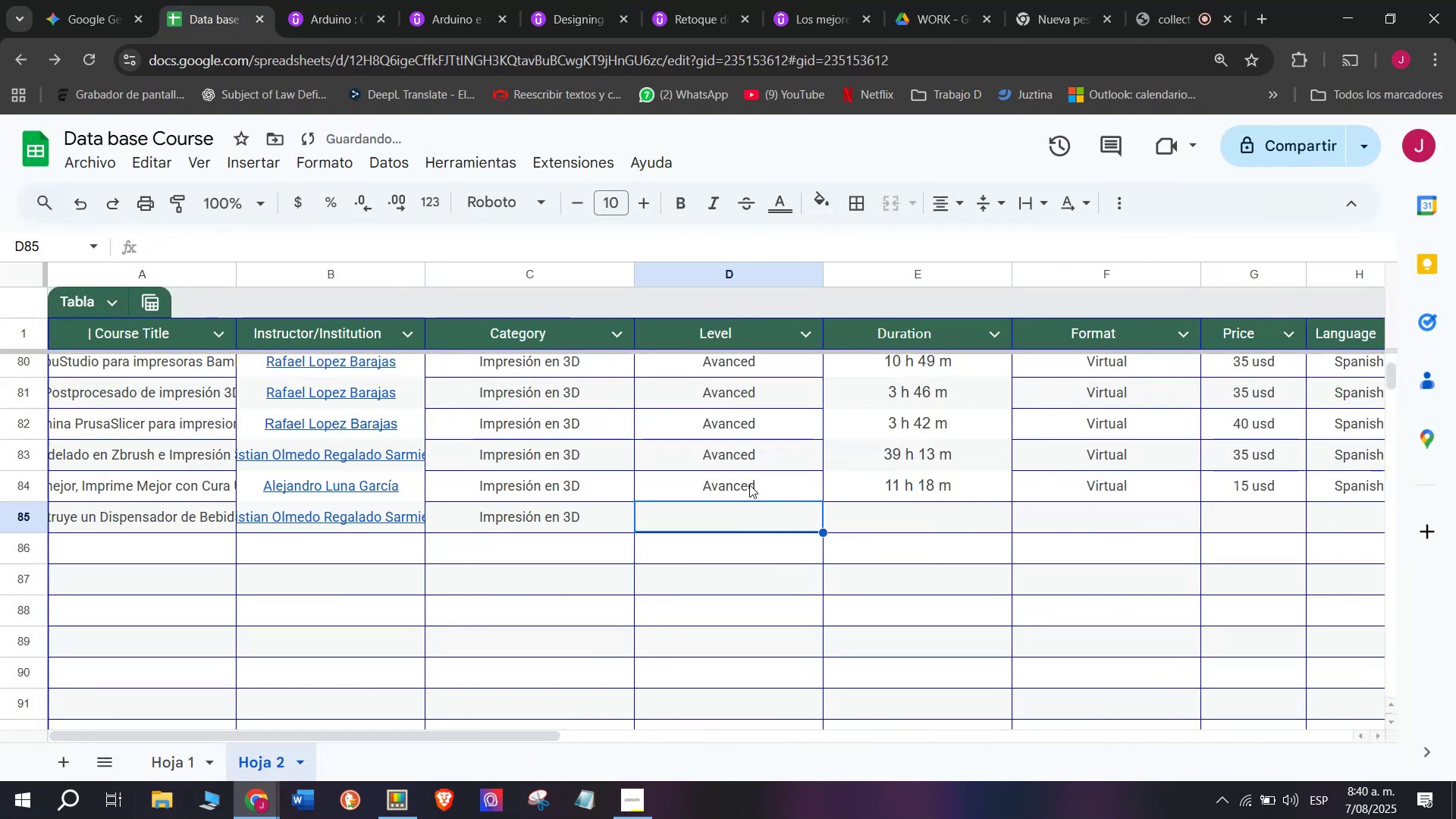 
triple_click([749, 485])
 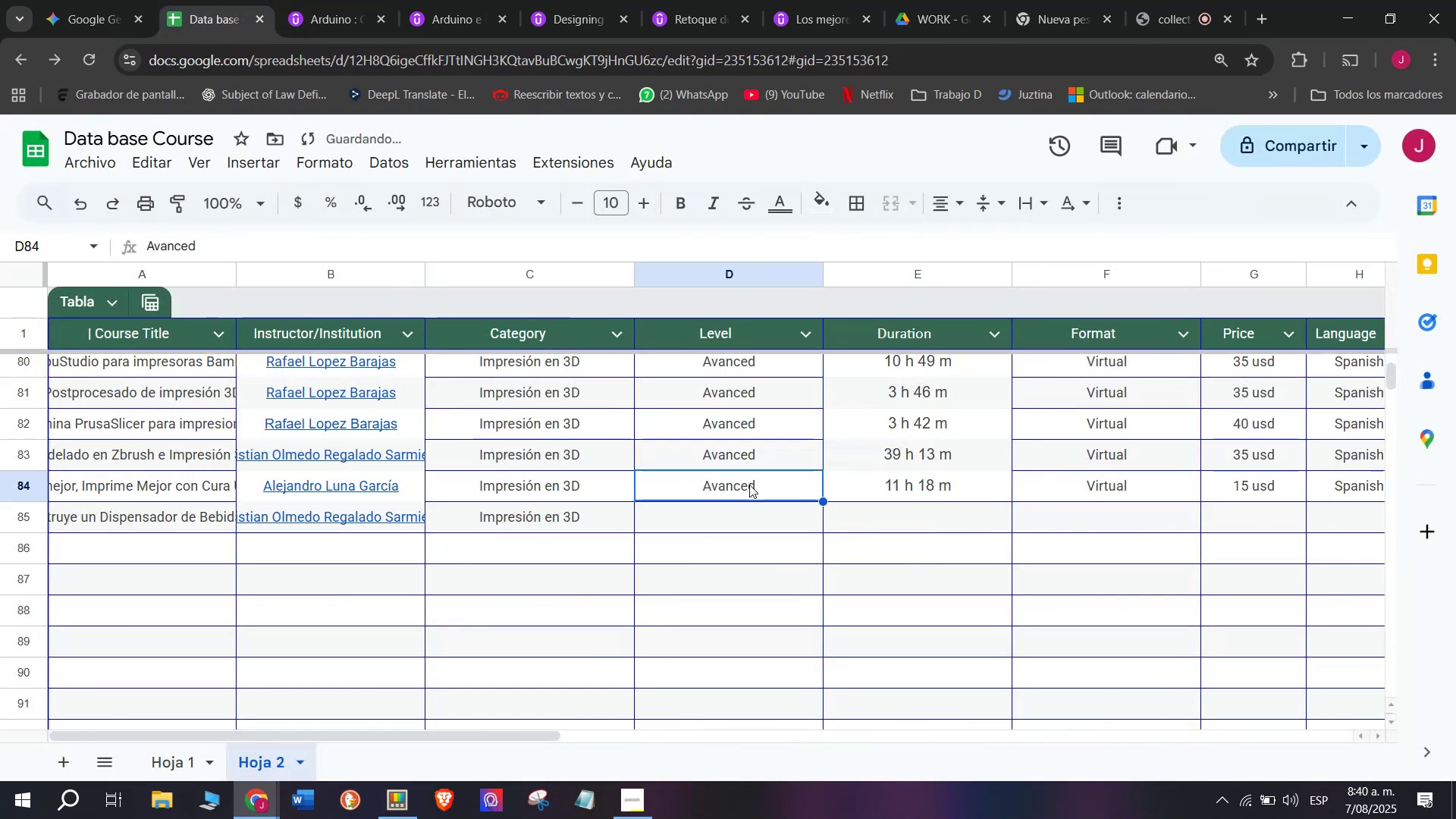 
key(Control+ControlLeft)
 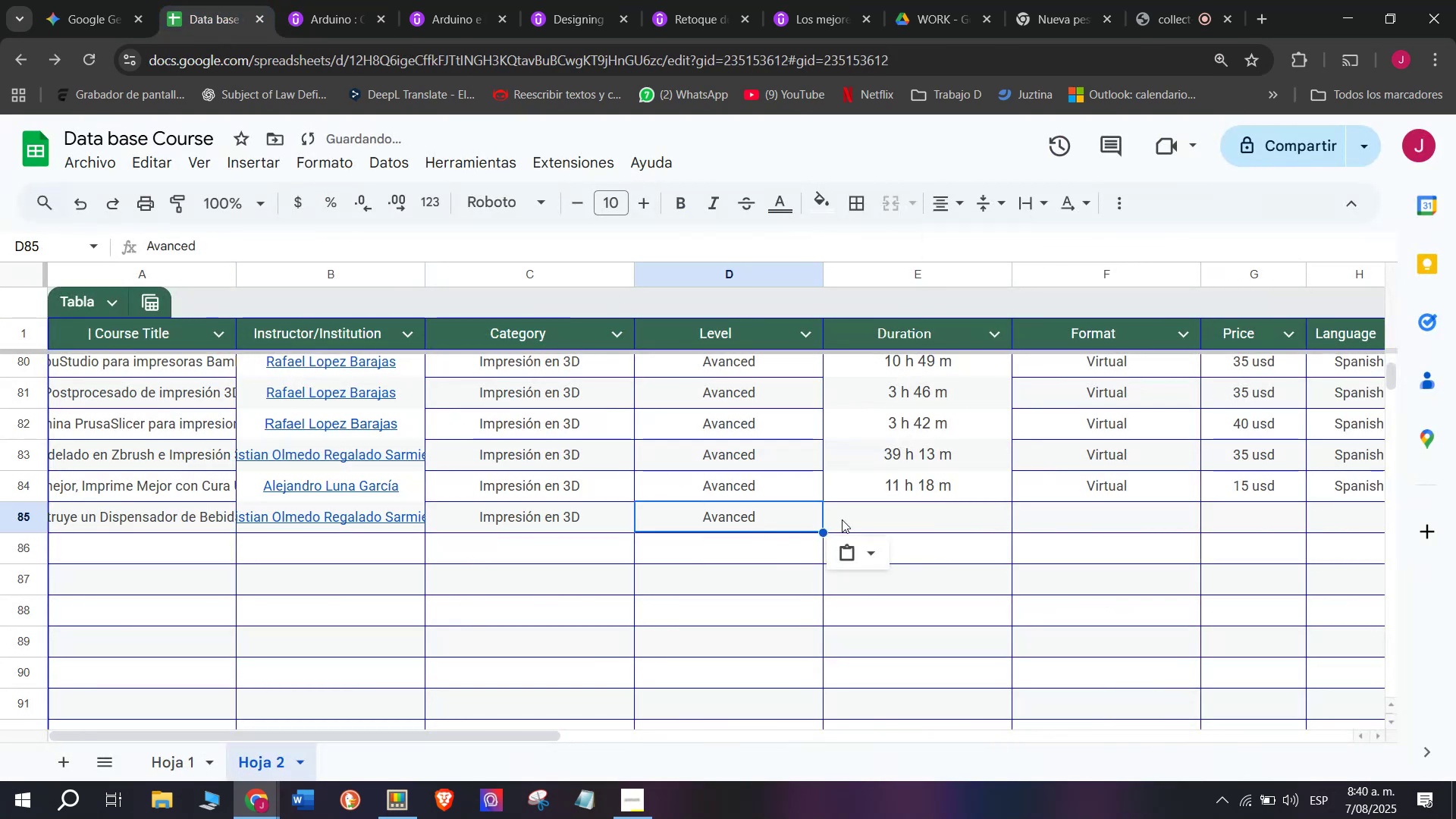 
key(Break)
 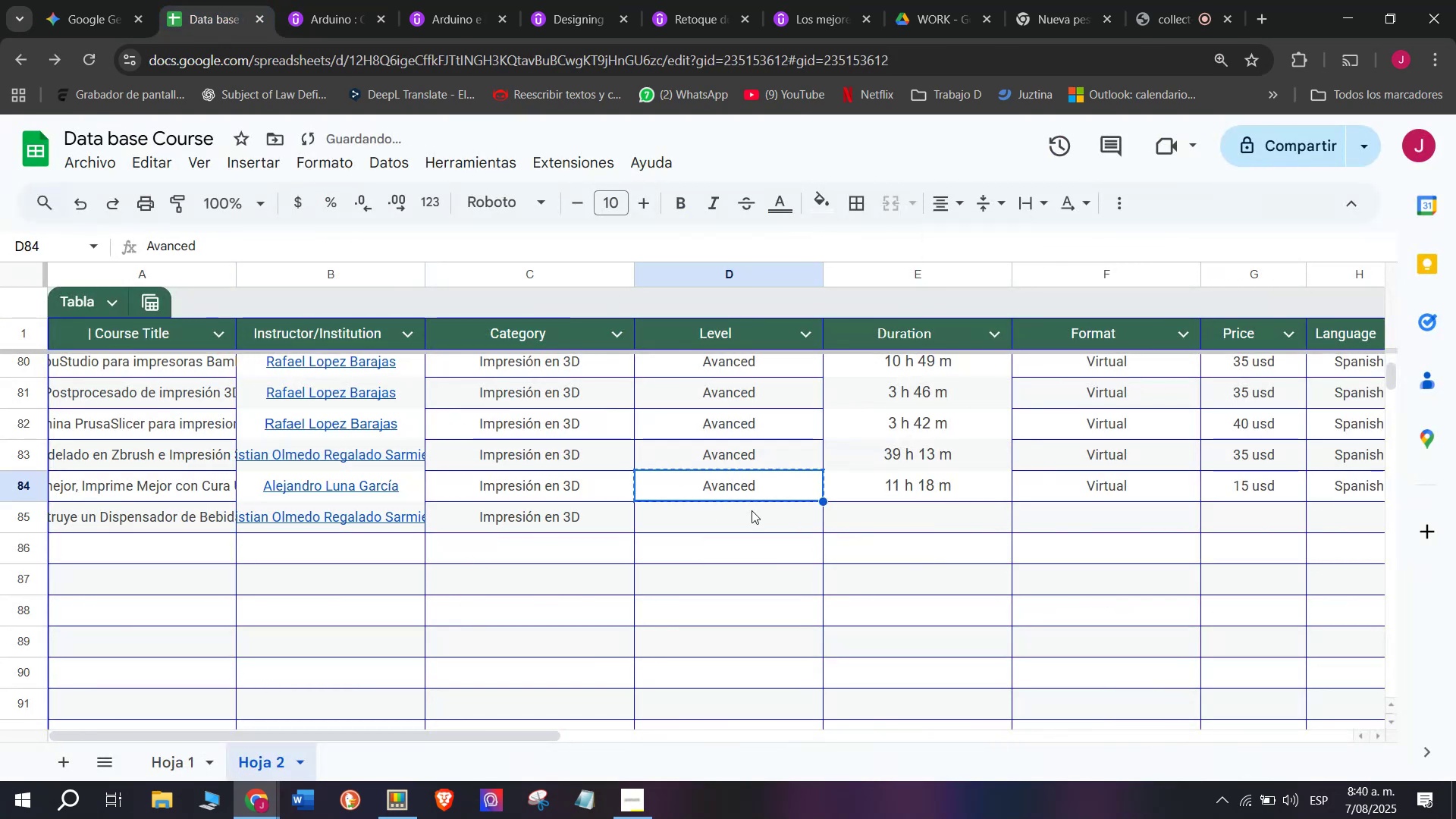 
key(Control+C)
 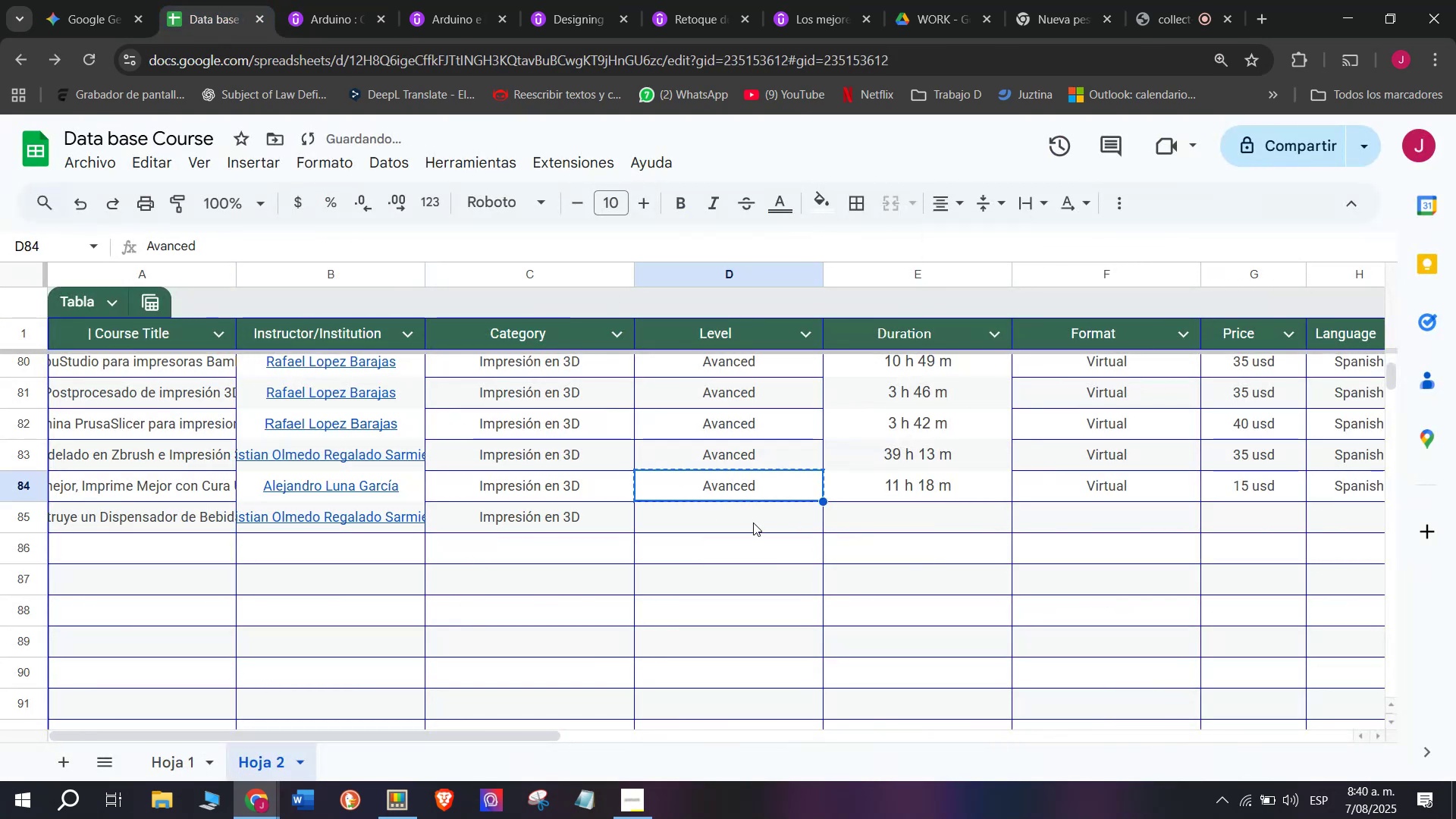 
triple_click([753, 522])
 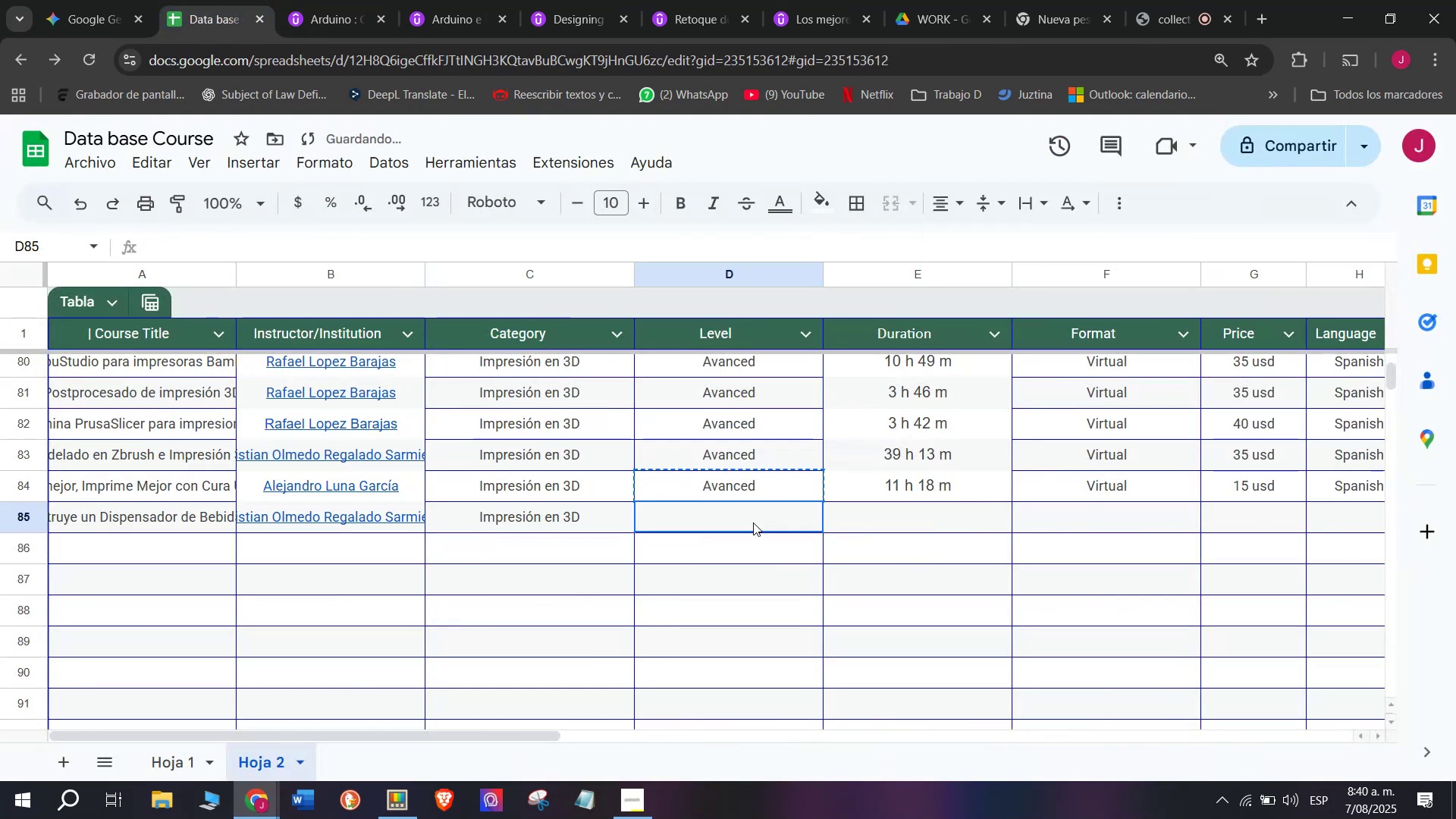 
key(Z)
 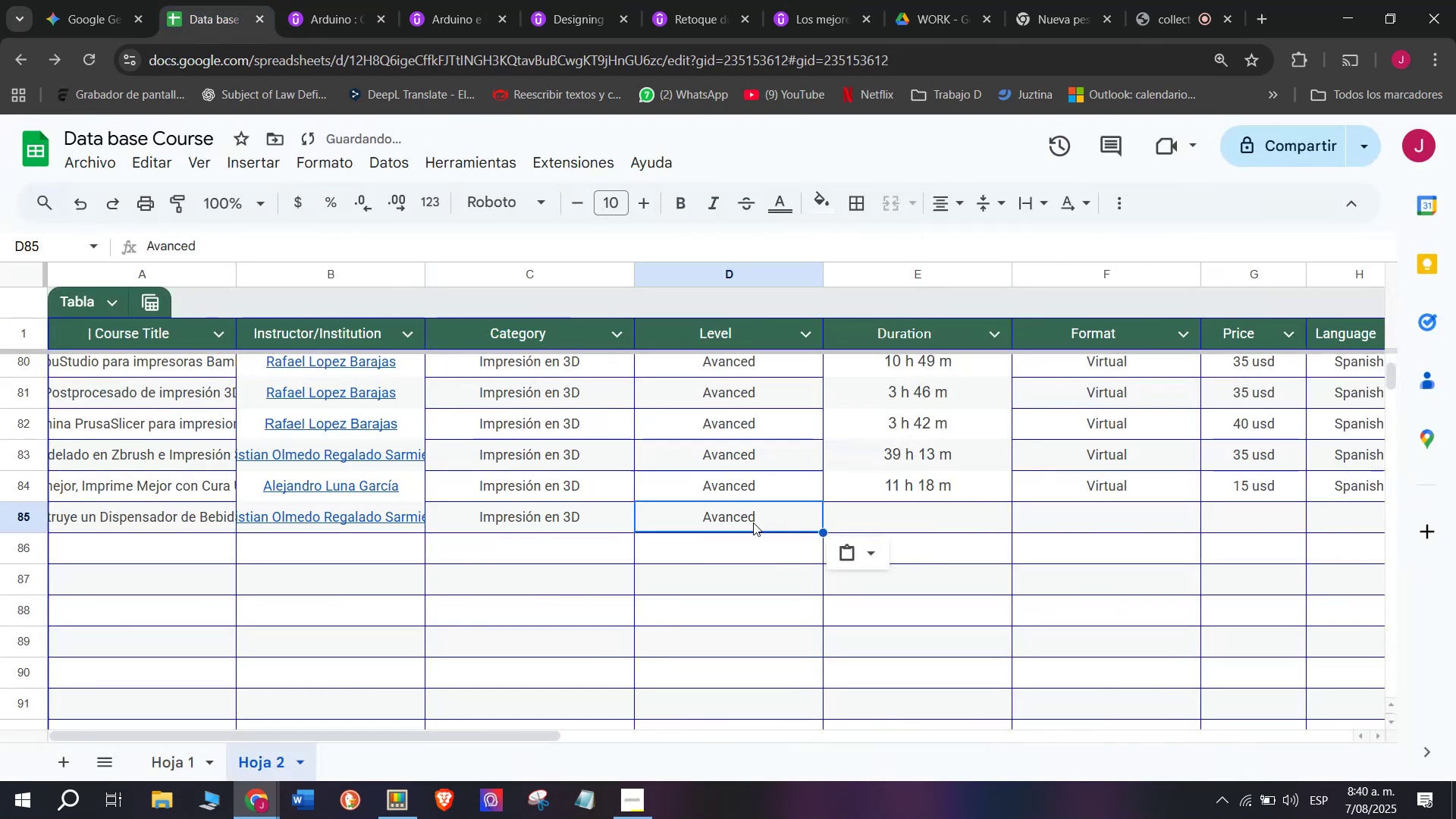 
key(Control+ControlLeft)
 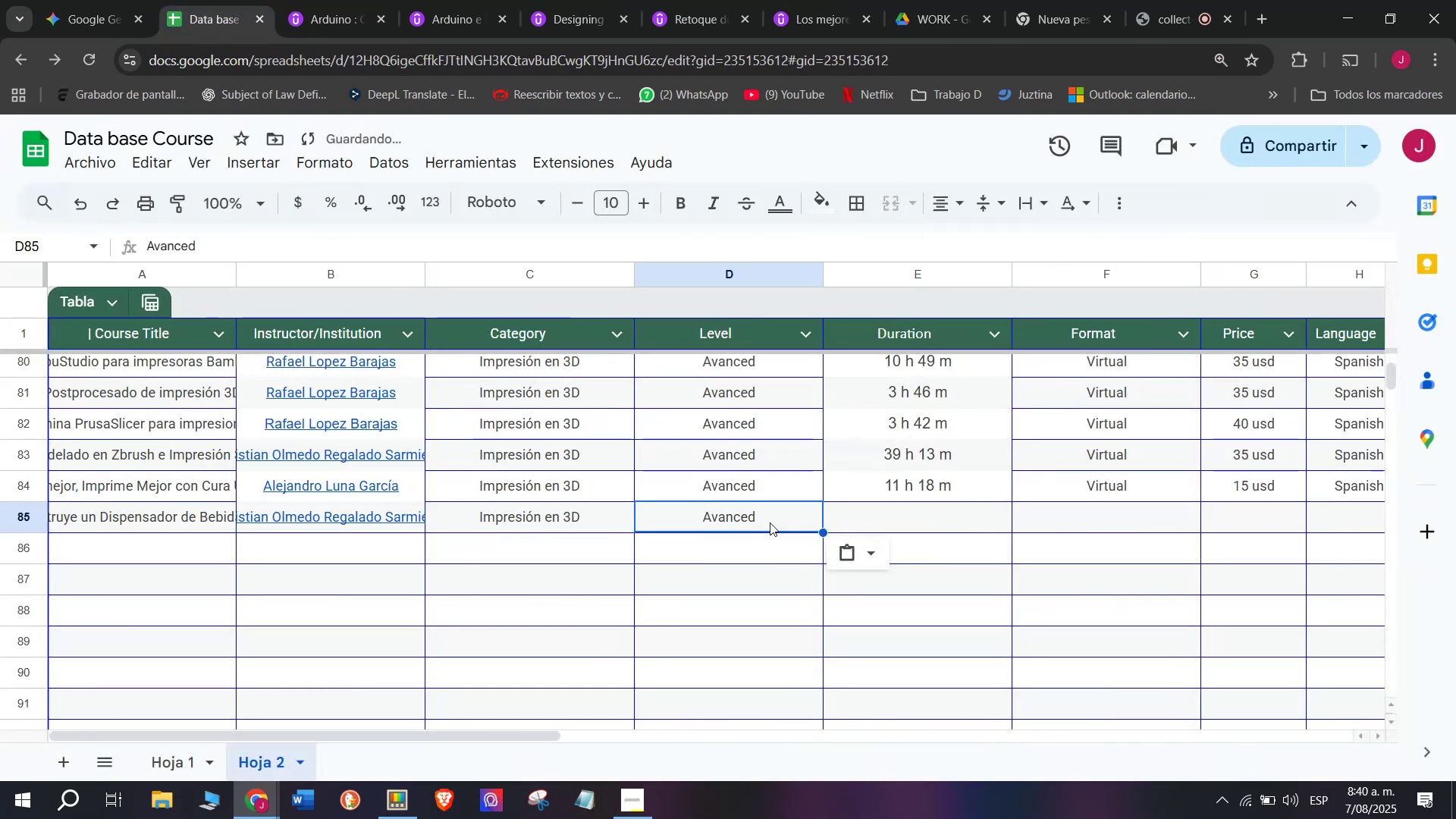 
key(Control+V)
 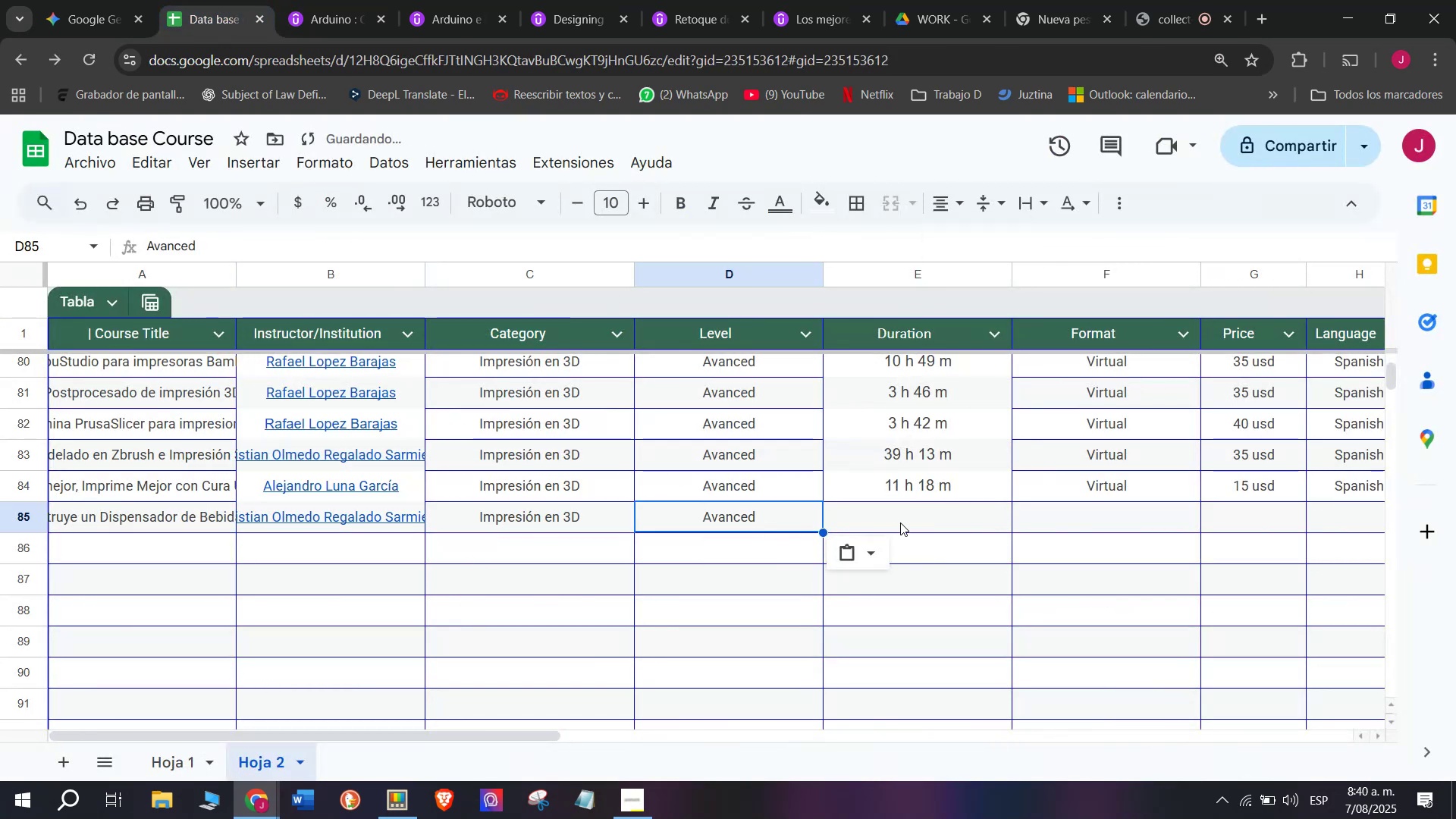 
triple_click([900, 522])
 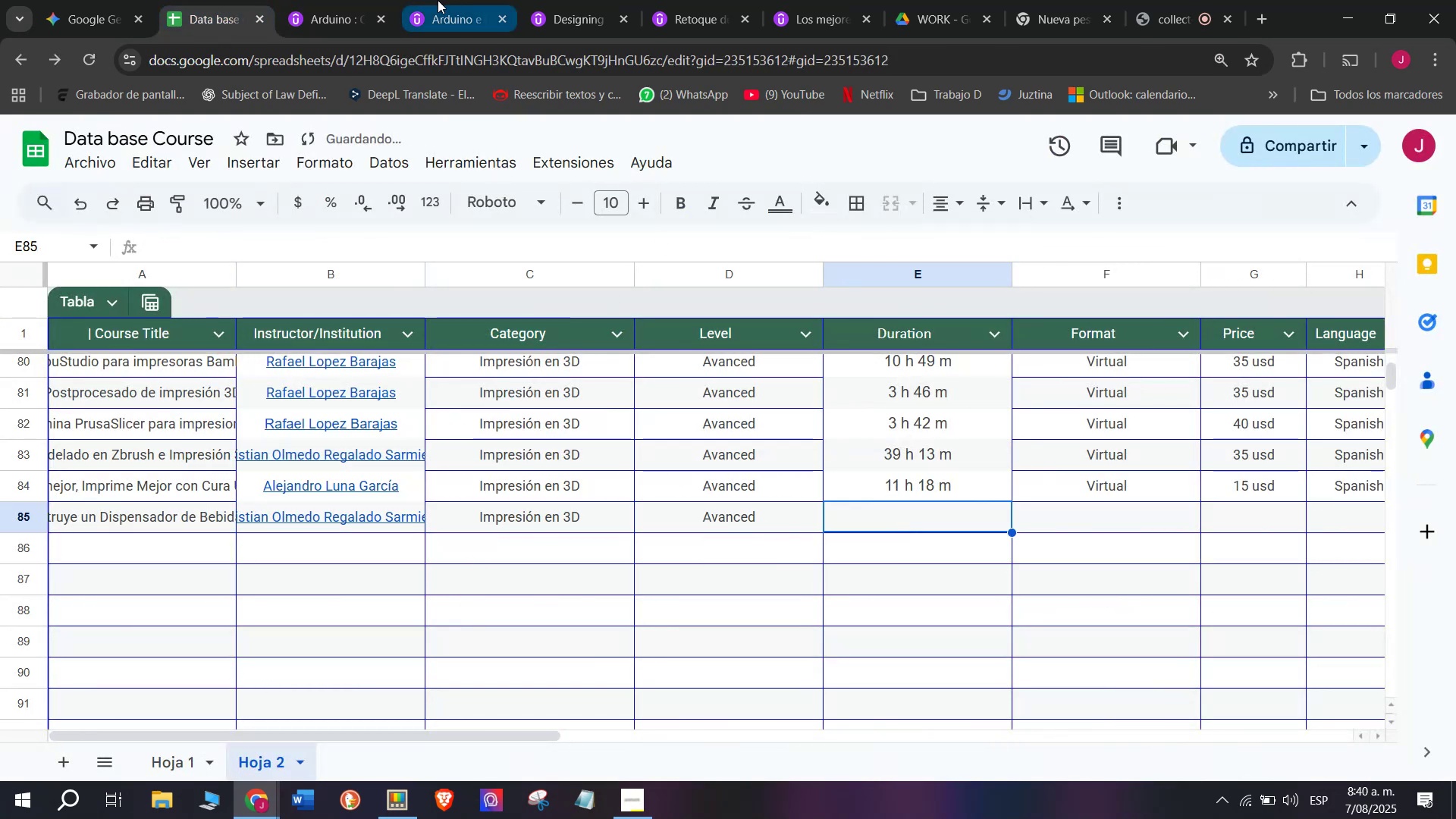 
left_click([341, 0])
 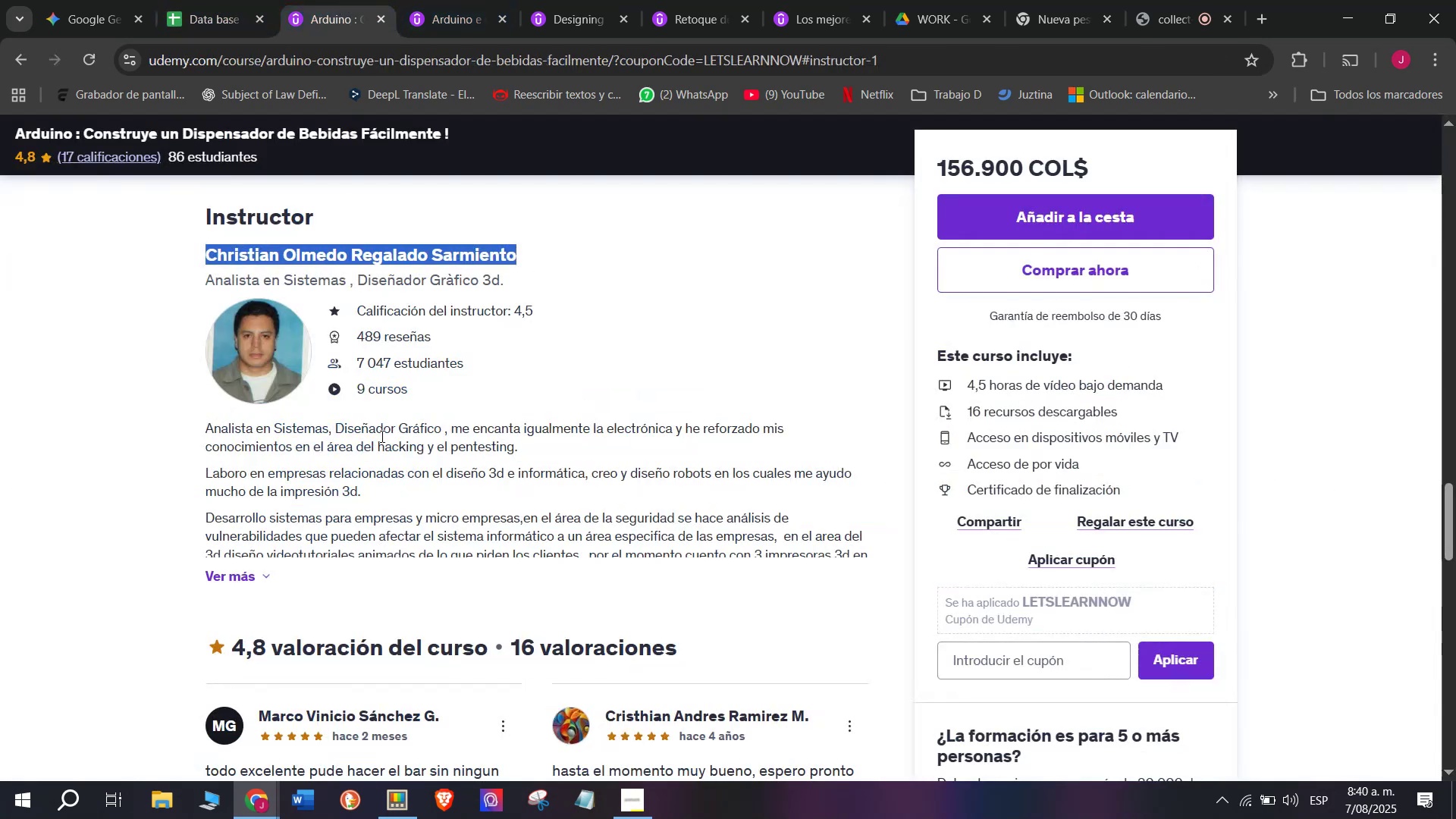 
scroll: coordinate [311, 660], scroll_direction: up, amount: 9.0
 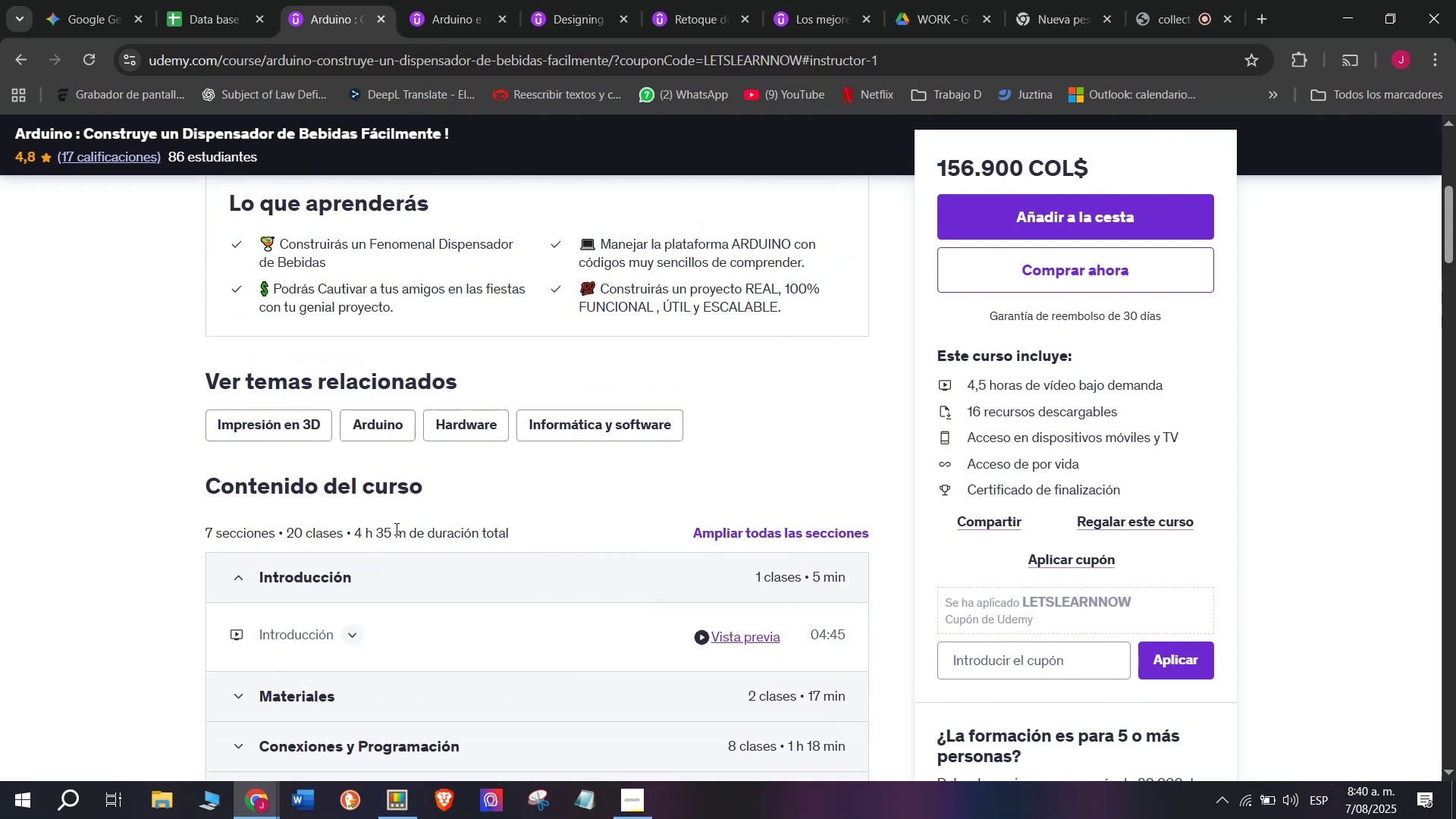 
left_click_drag(start_coordinate=[403, 532], to_coordinate=[356, 526])
 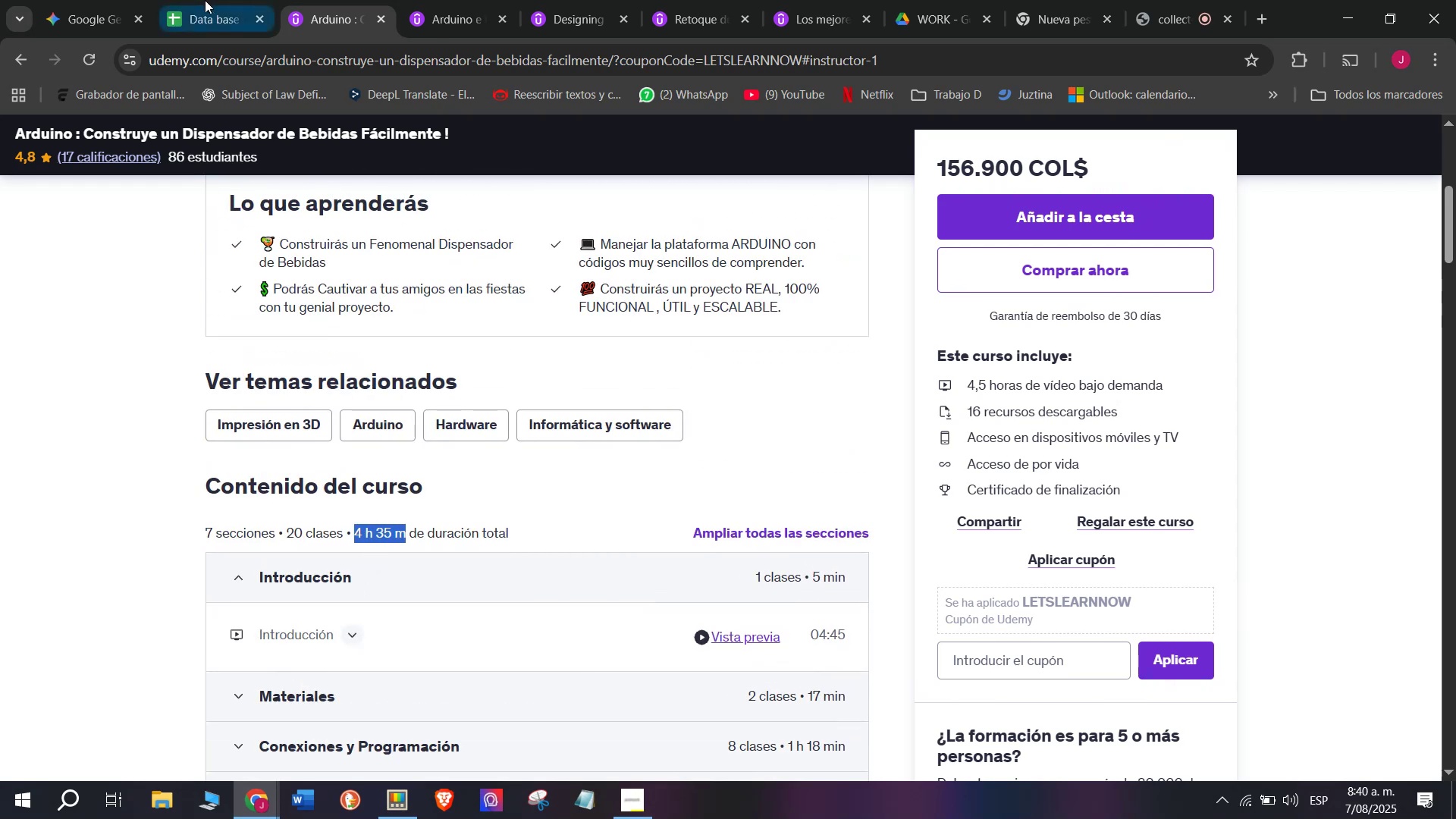 
key(Break)
 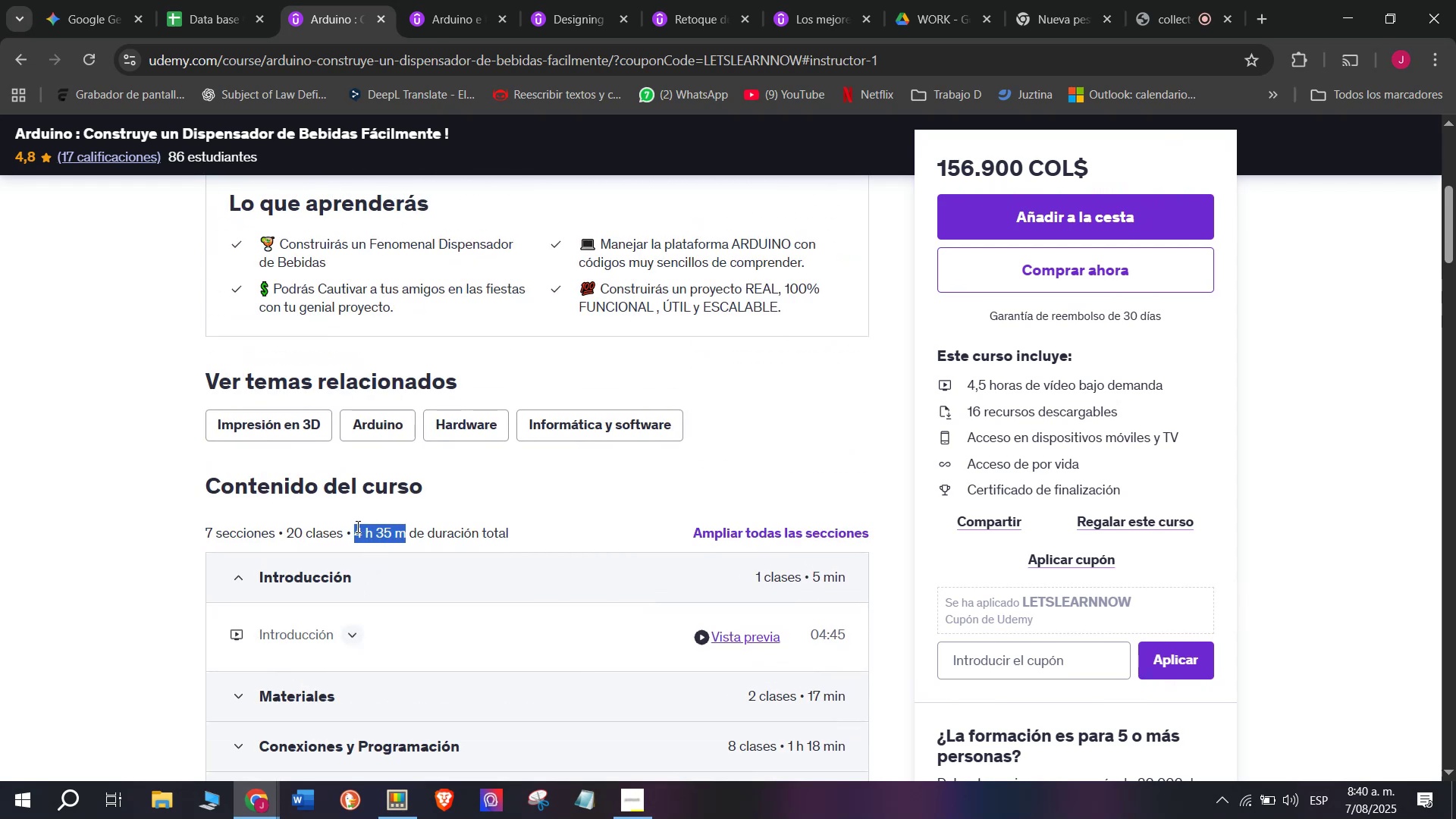 
key(Control+ControlLeft)
 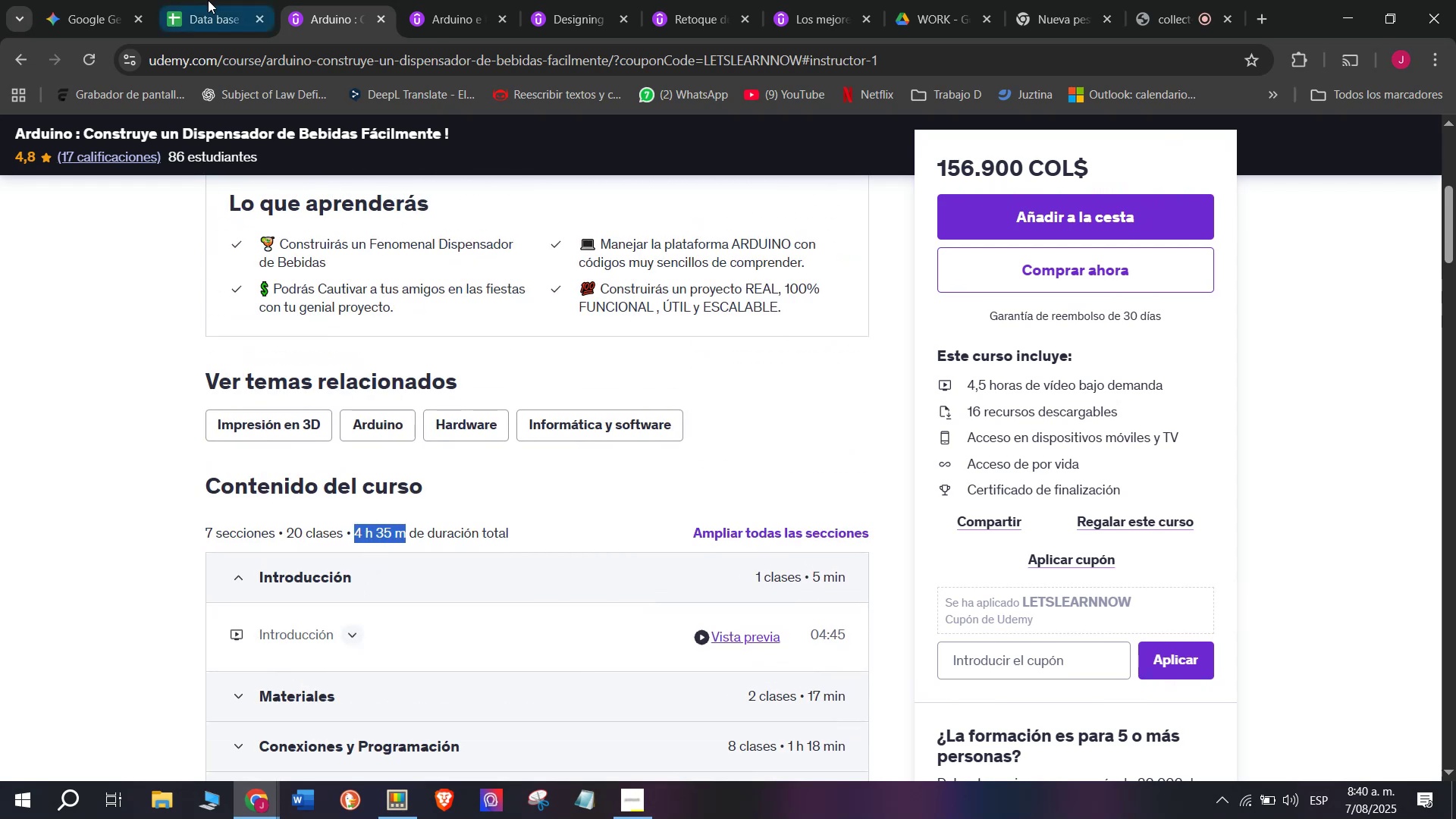 
key(Control+C)
 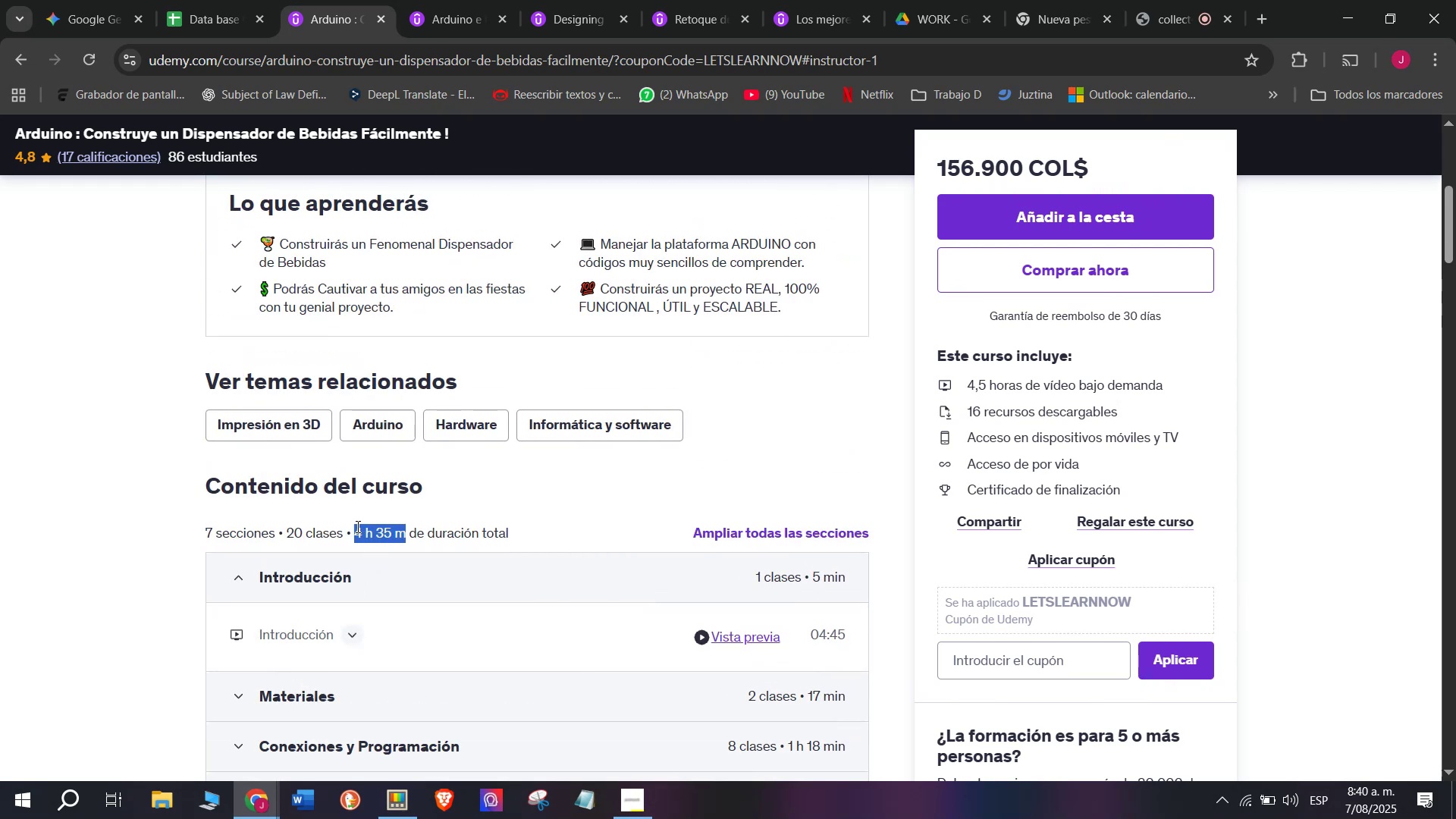 
key(Control+ControlLeft)
 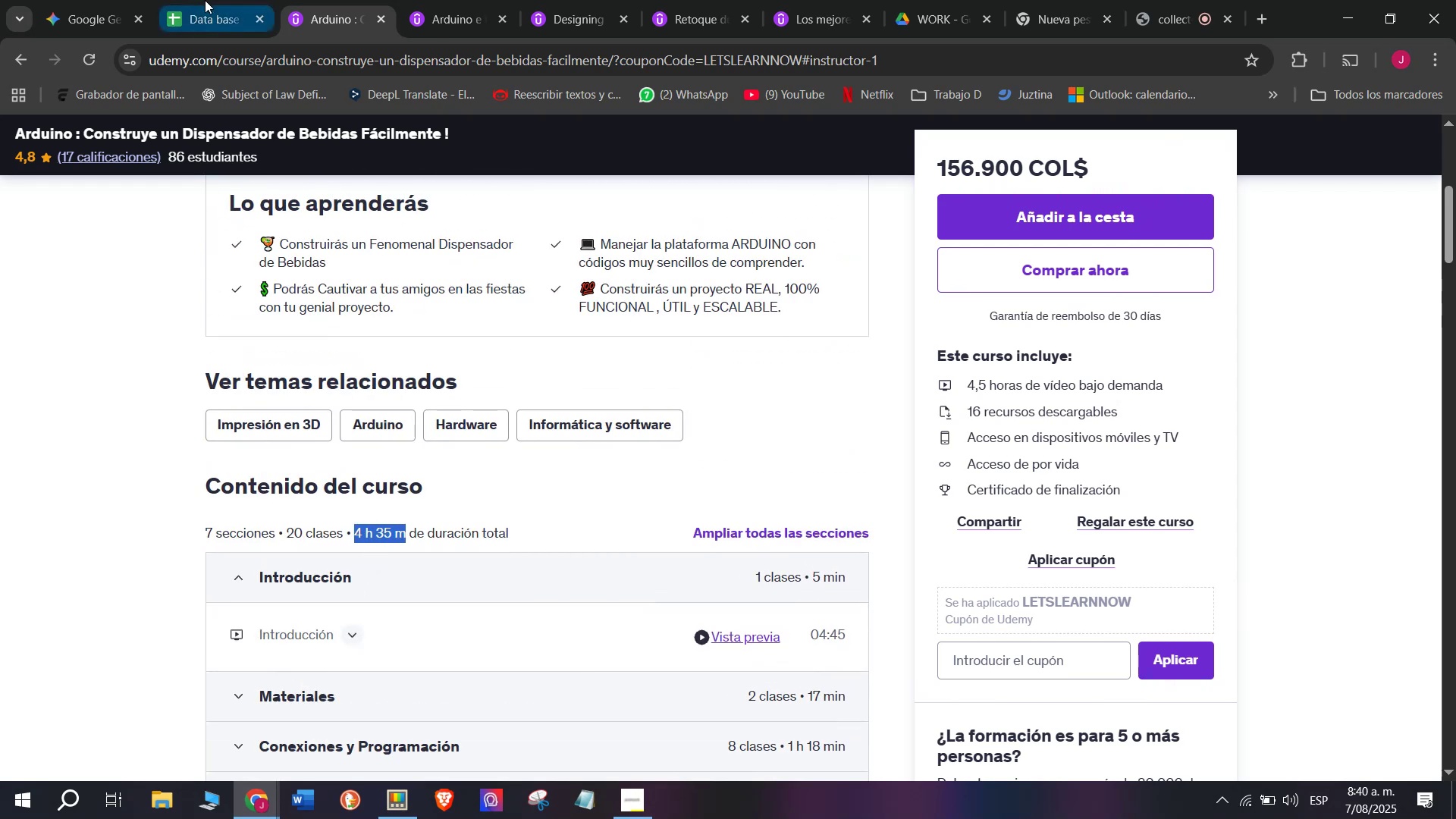 
key(Break)
 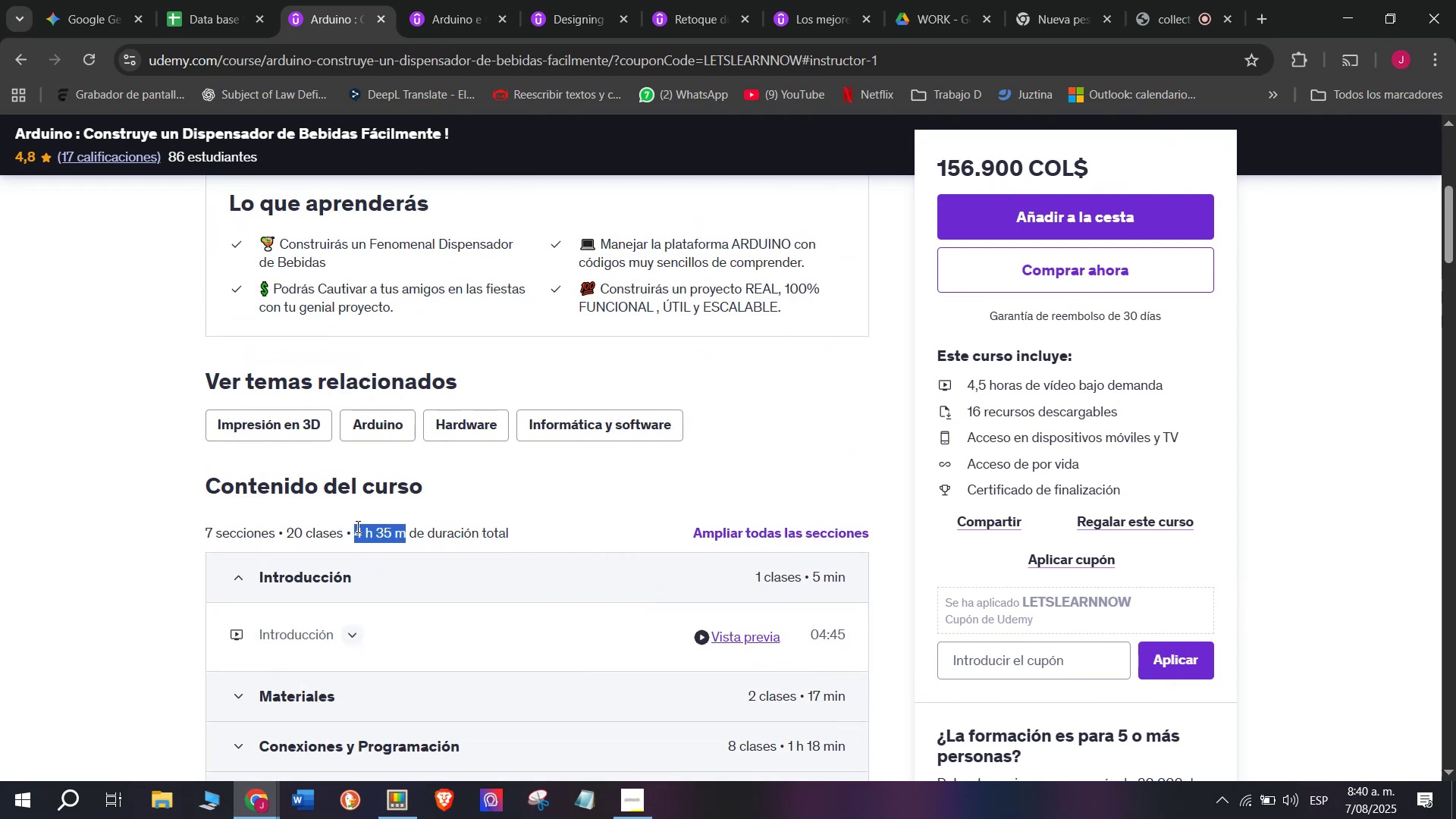 
key(Control+C)
 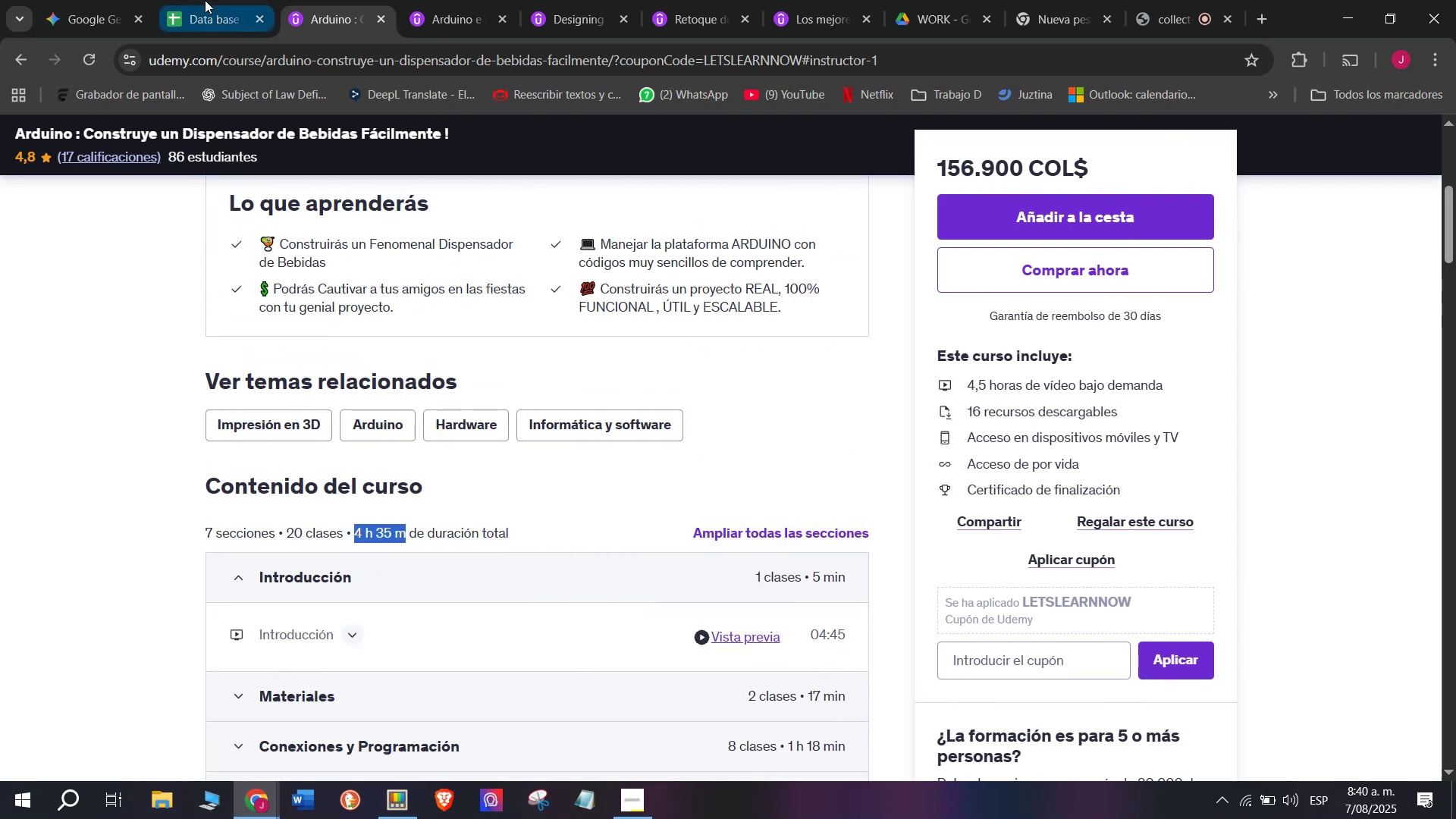 
left_click([205, 0])
 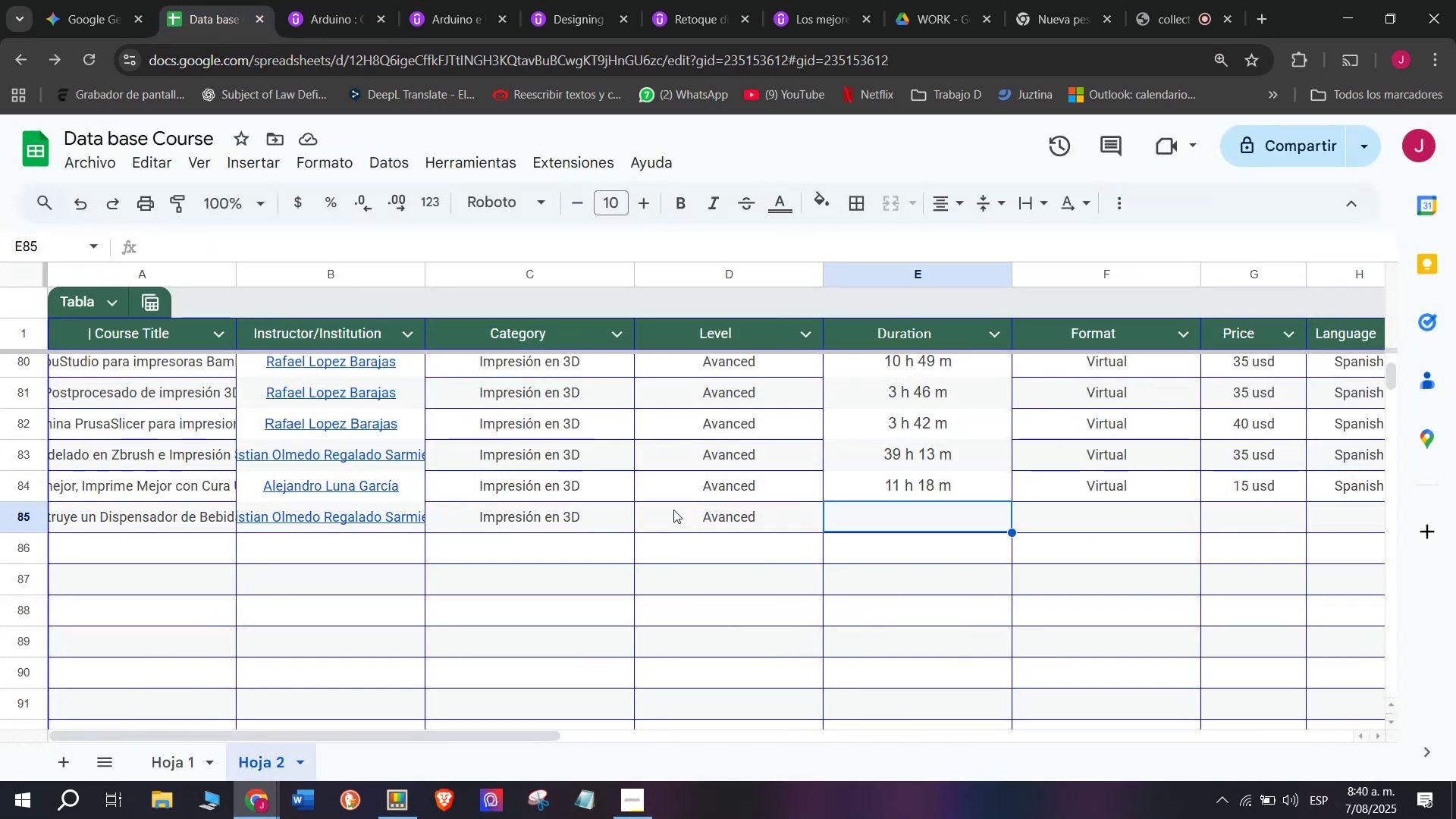 
key(Z)
 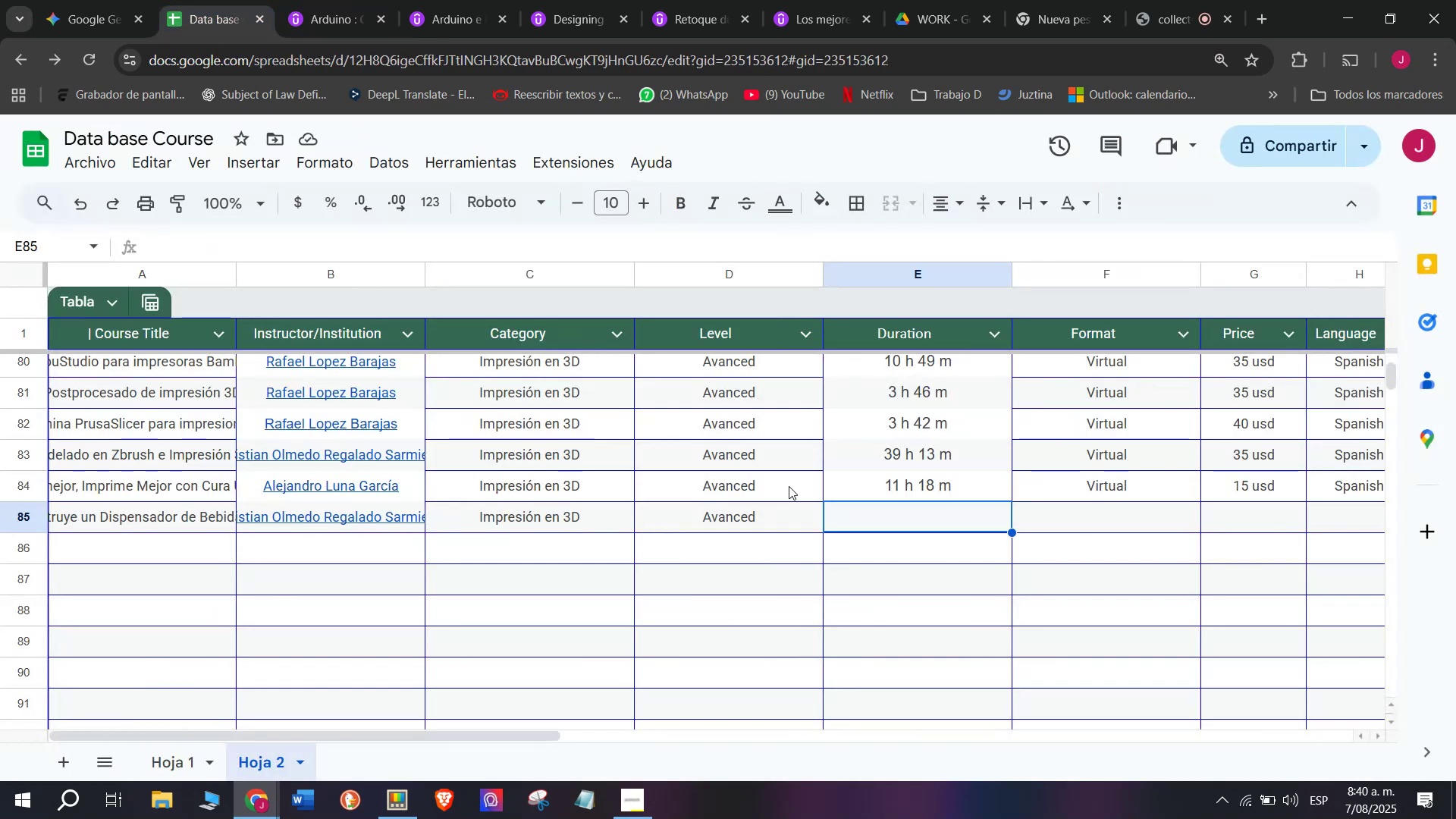 
key(Control+ControlLeft)
 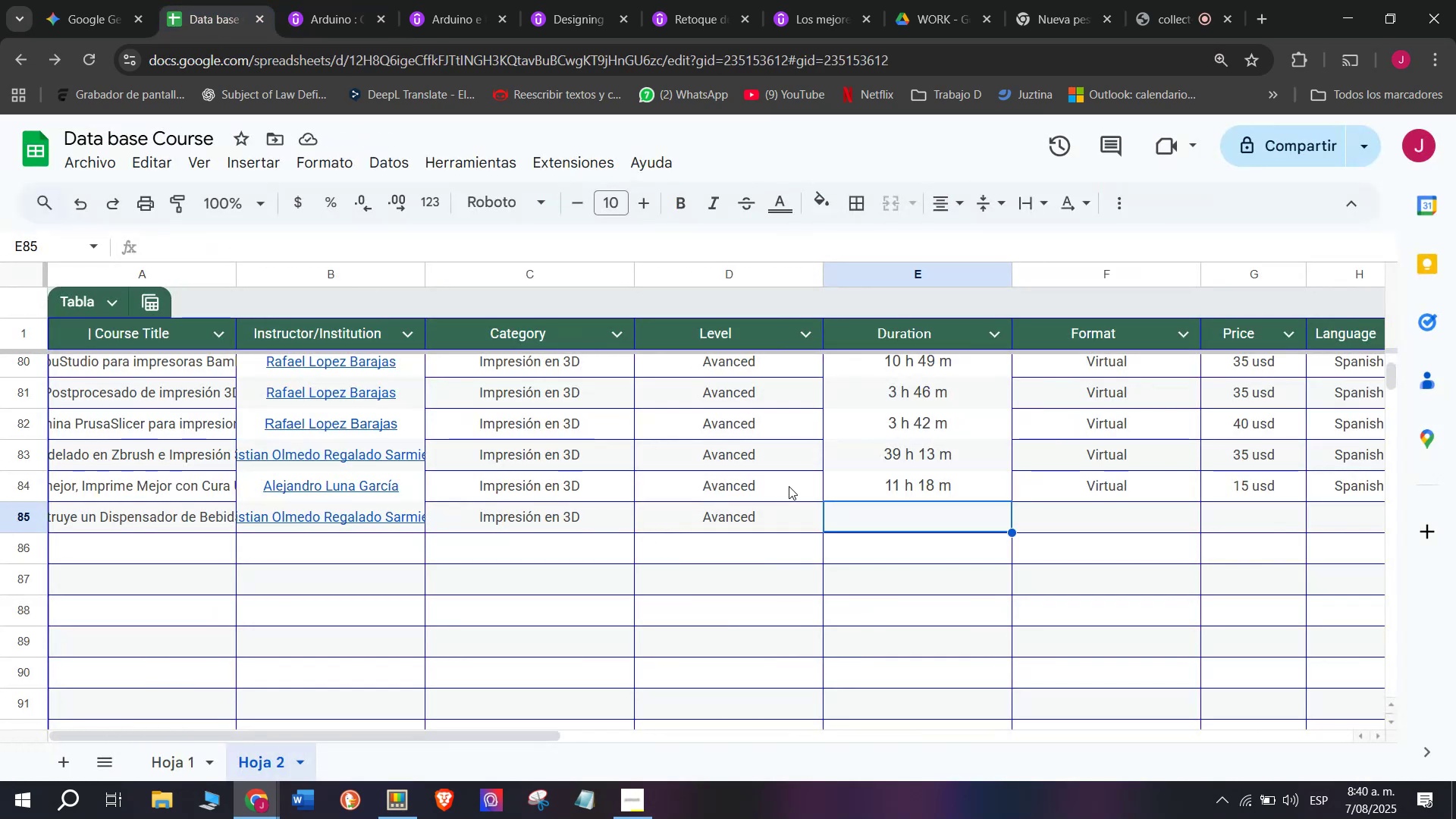 
key(Control+V)
 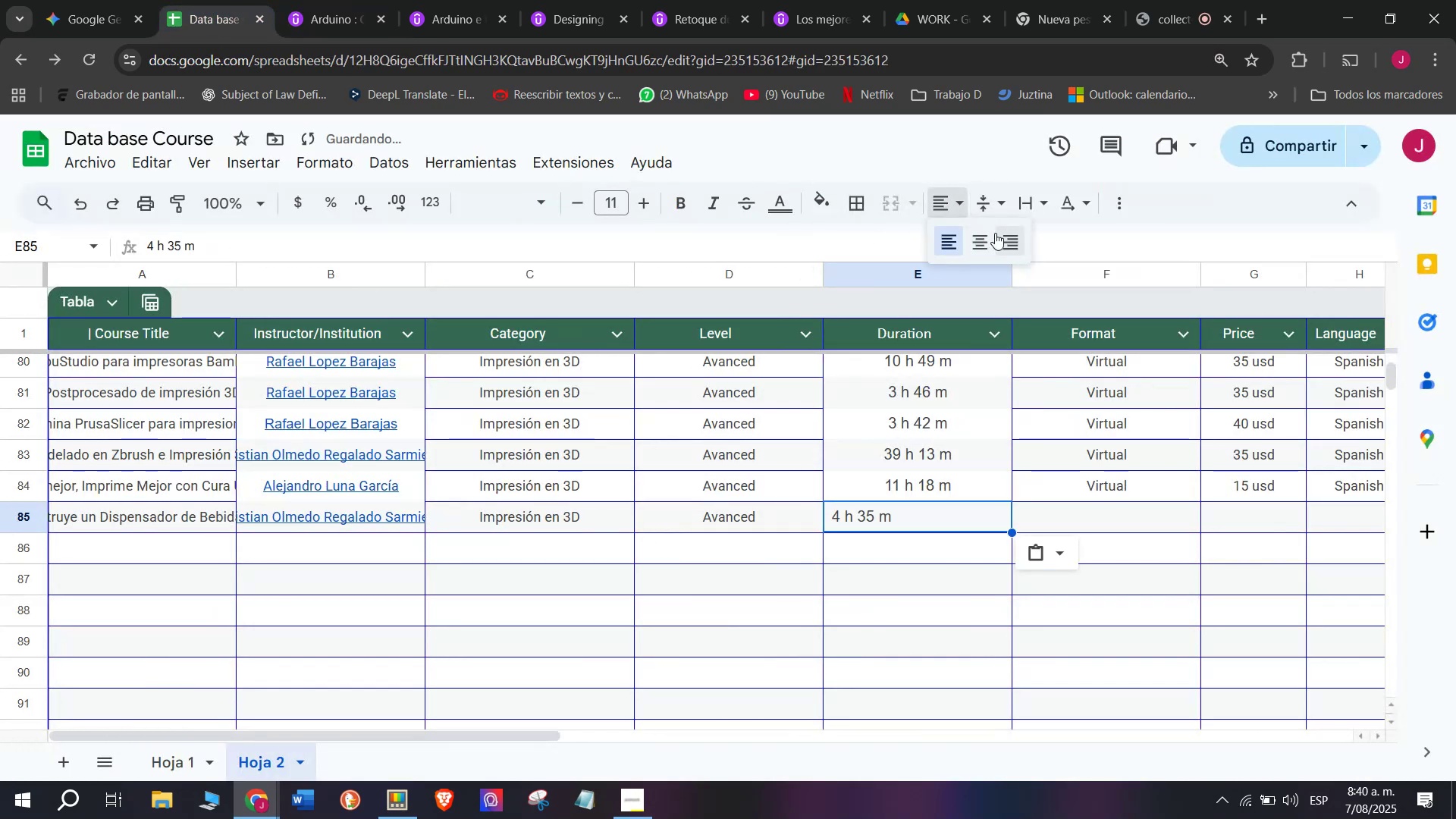 
left_click([987, 239])
 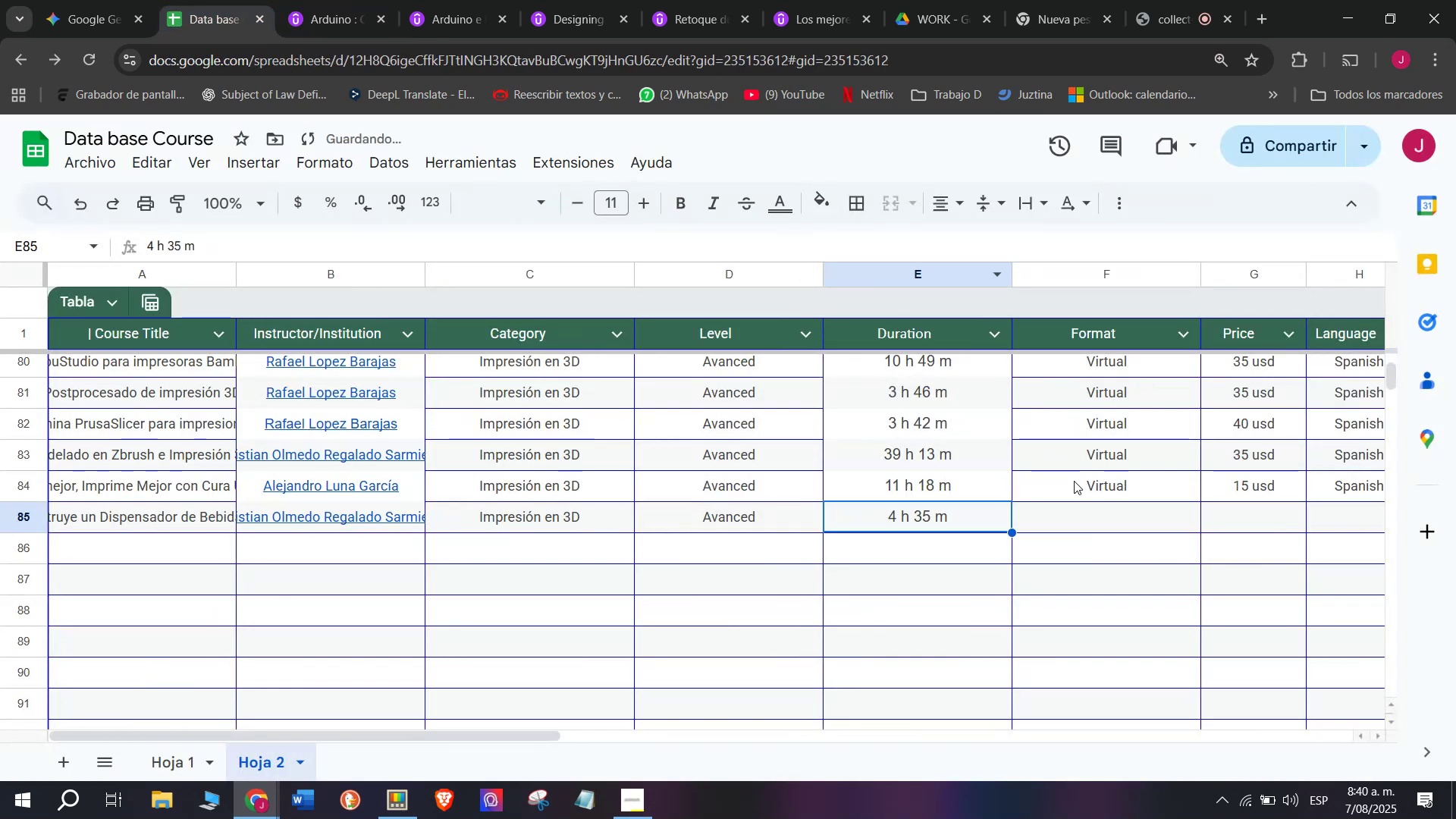 
left_click([1080, 488])
 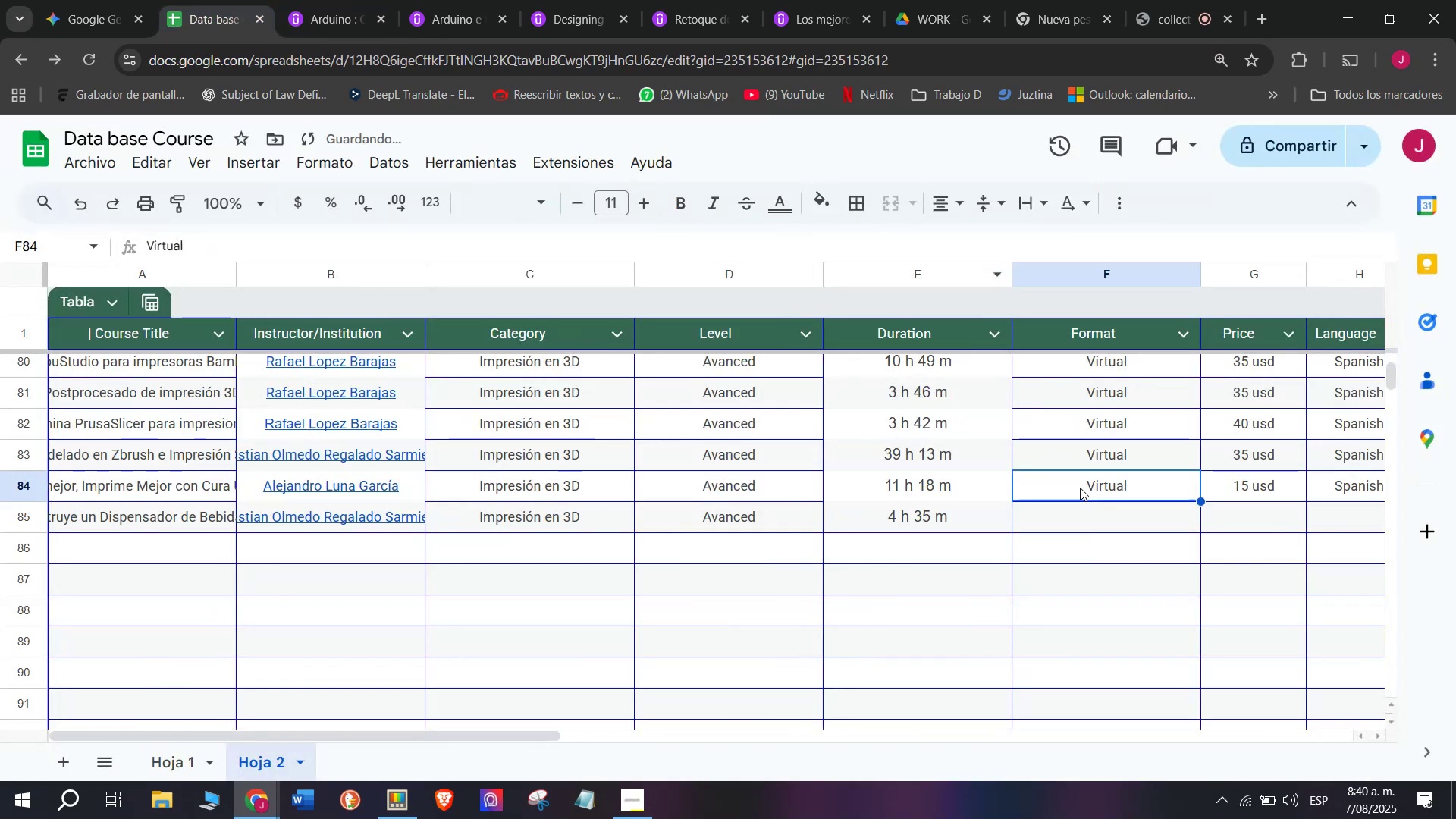 
key(Control+ControlLeft)
 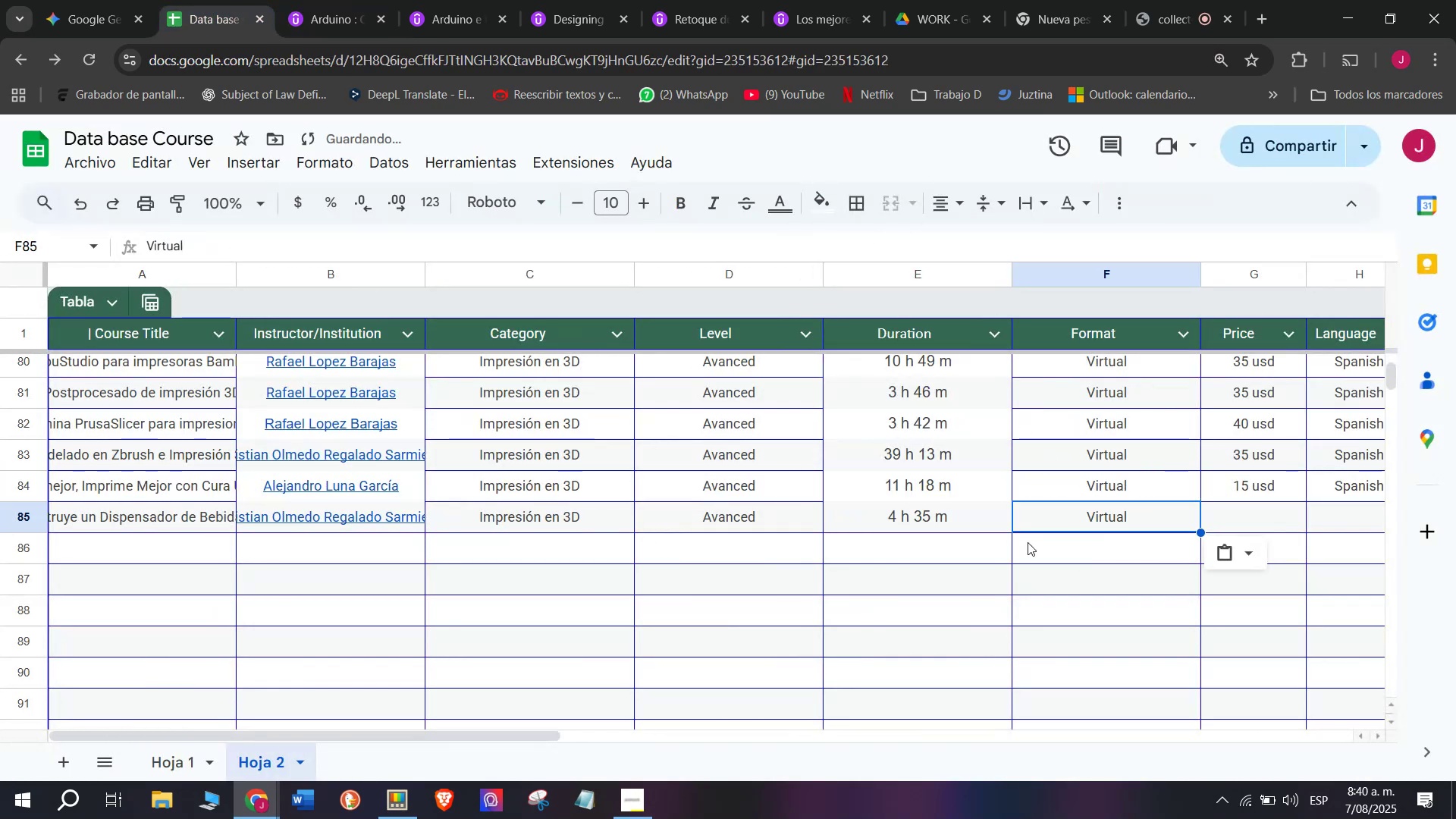 
key(Break)
 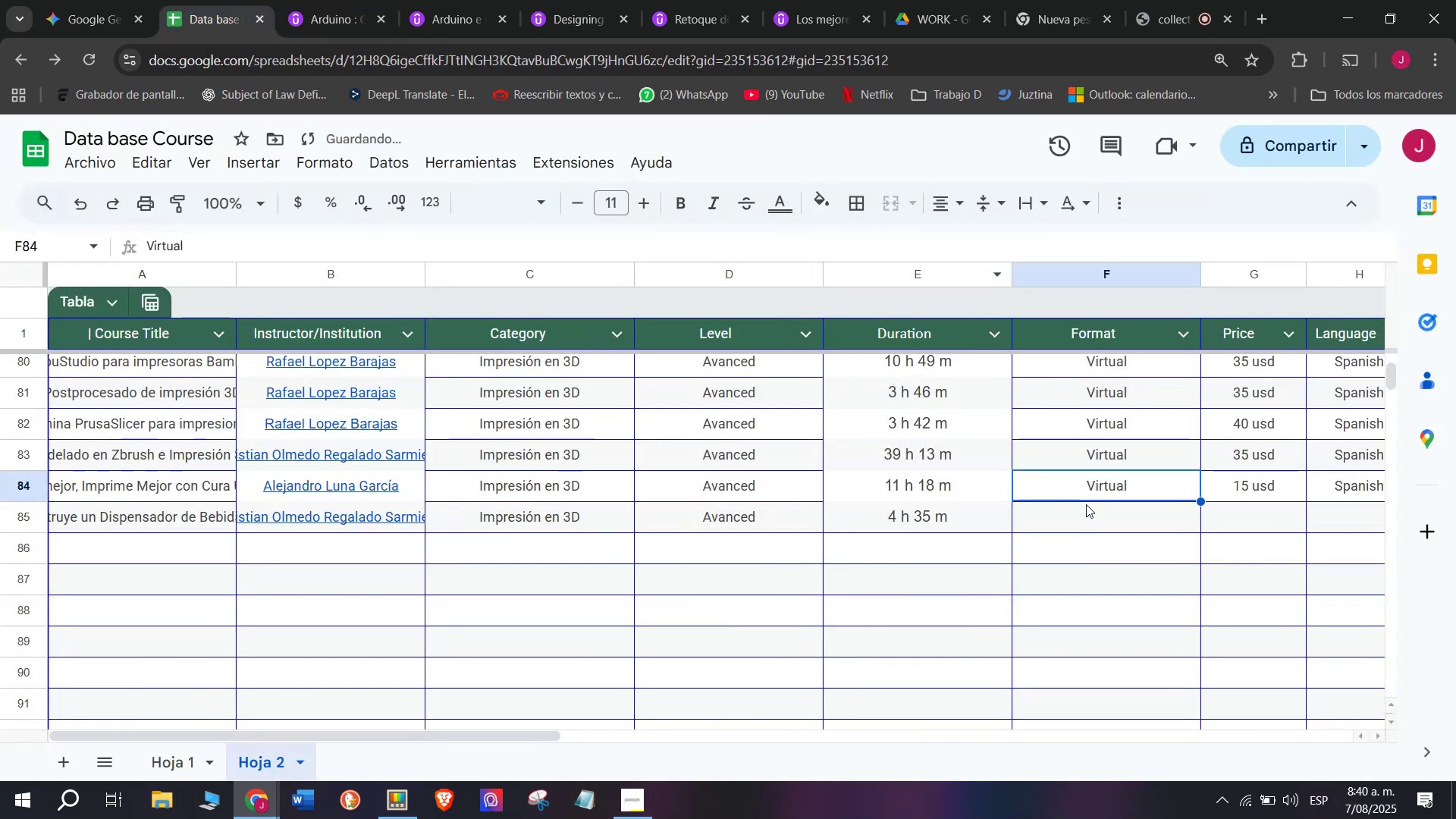 
key(Control+C)
 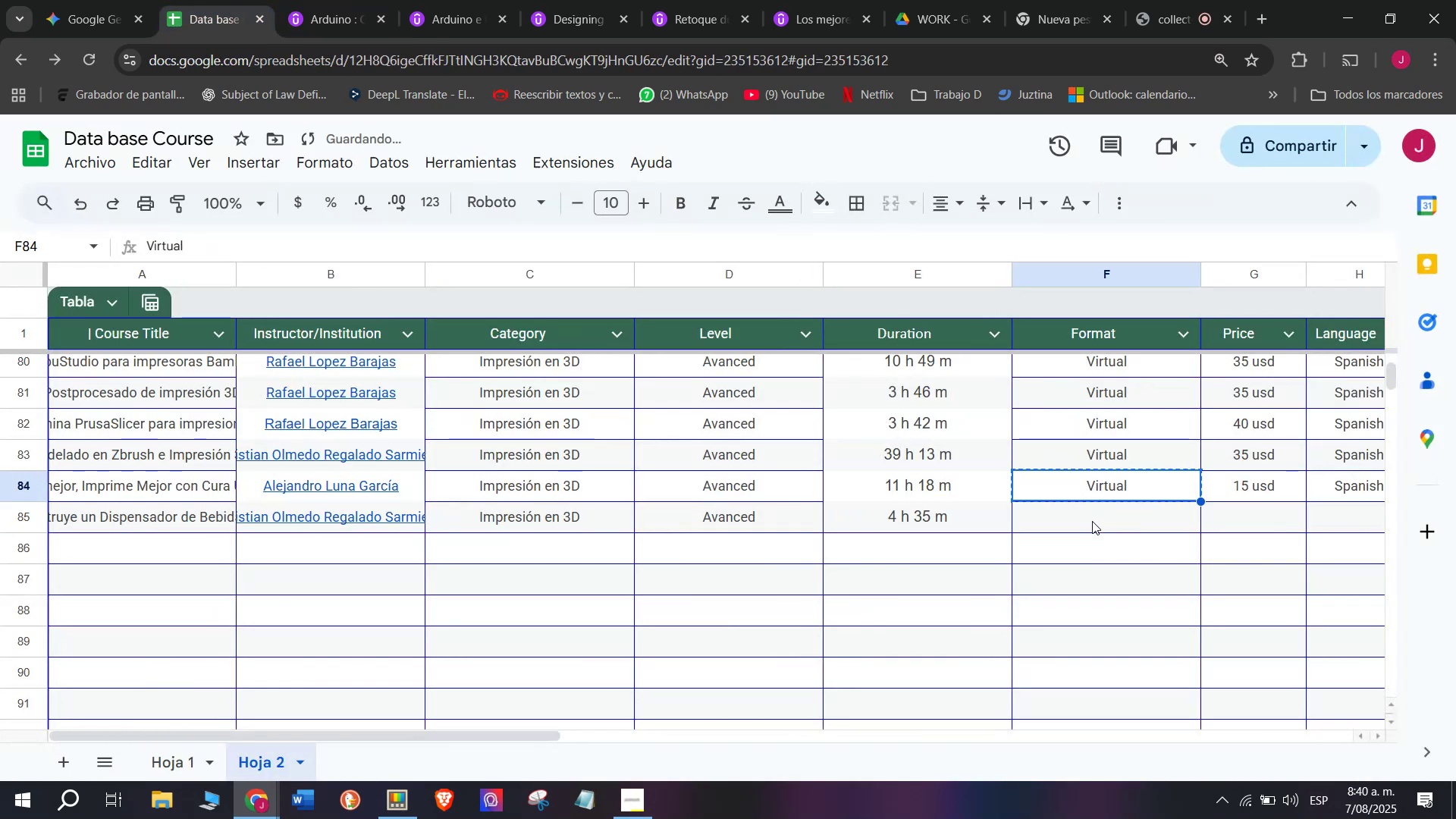 
double_click([1092, 521])
 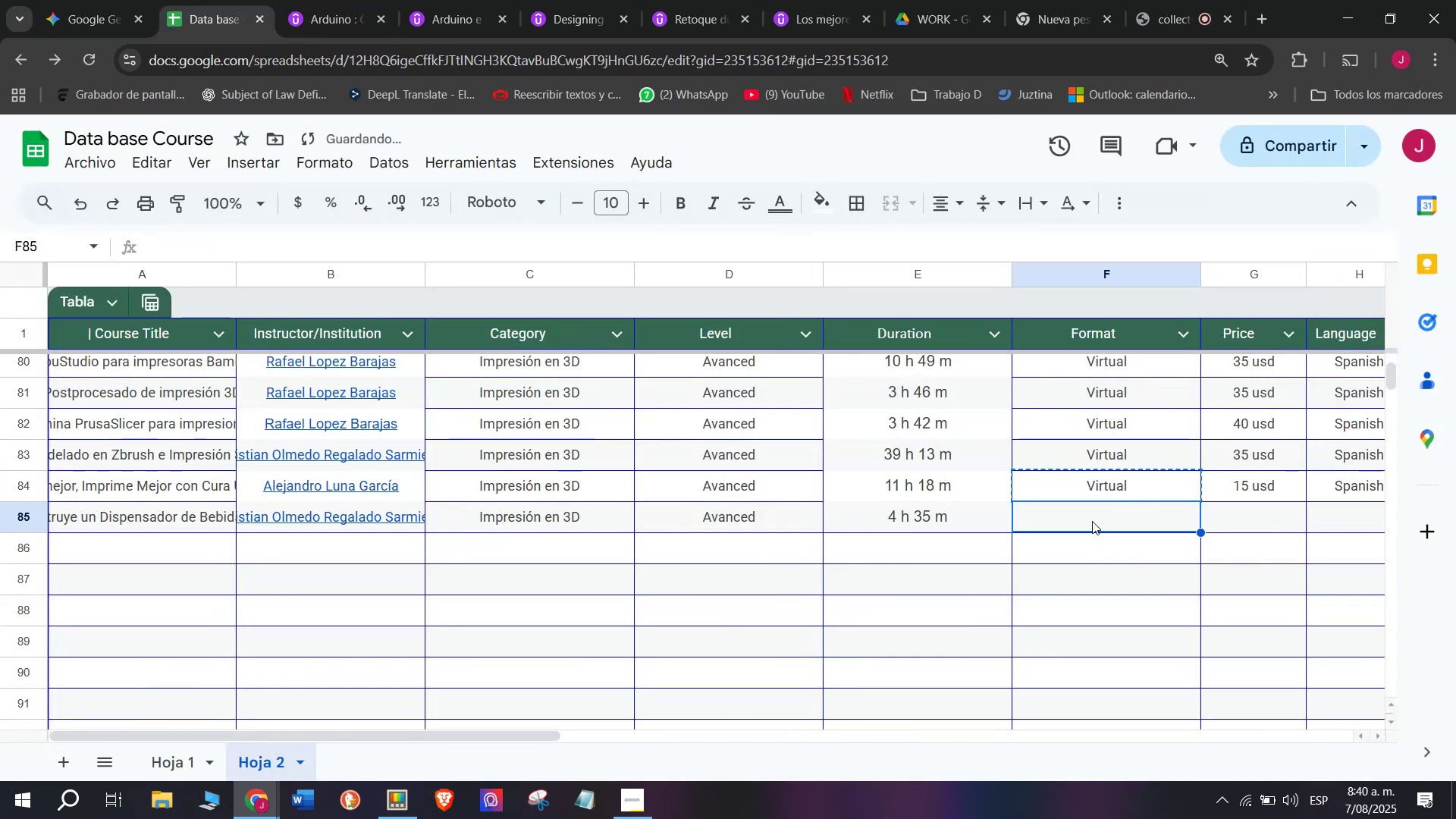 
key(Control+ControlLeft)
 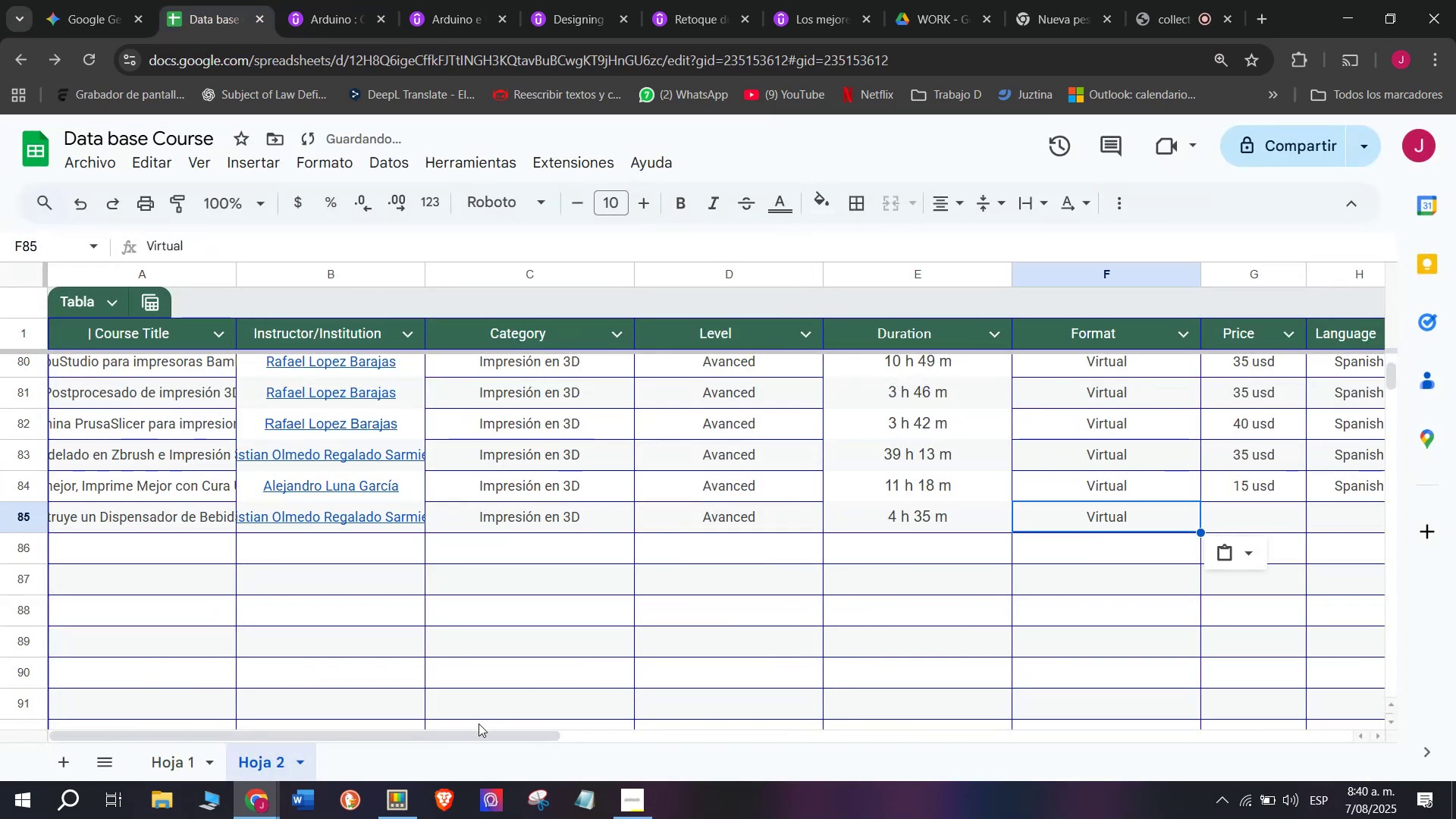 
key(Z)
 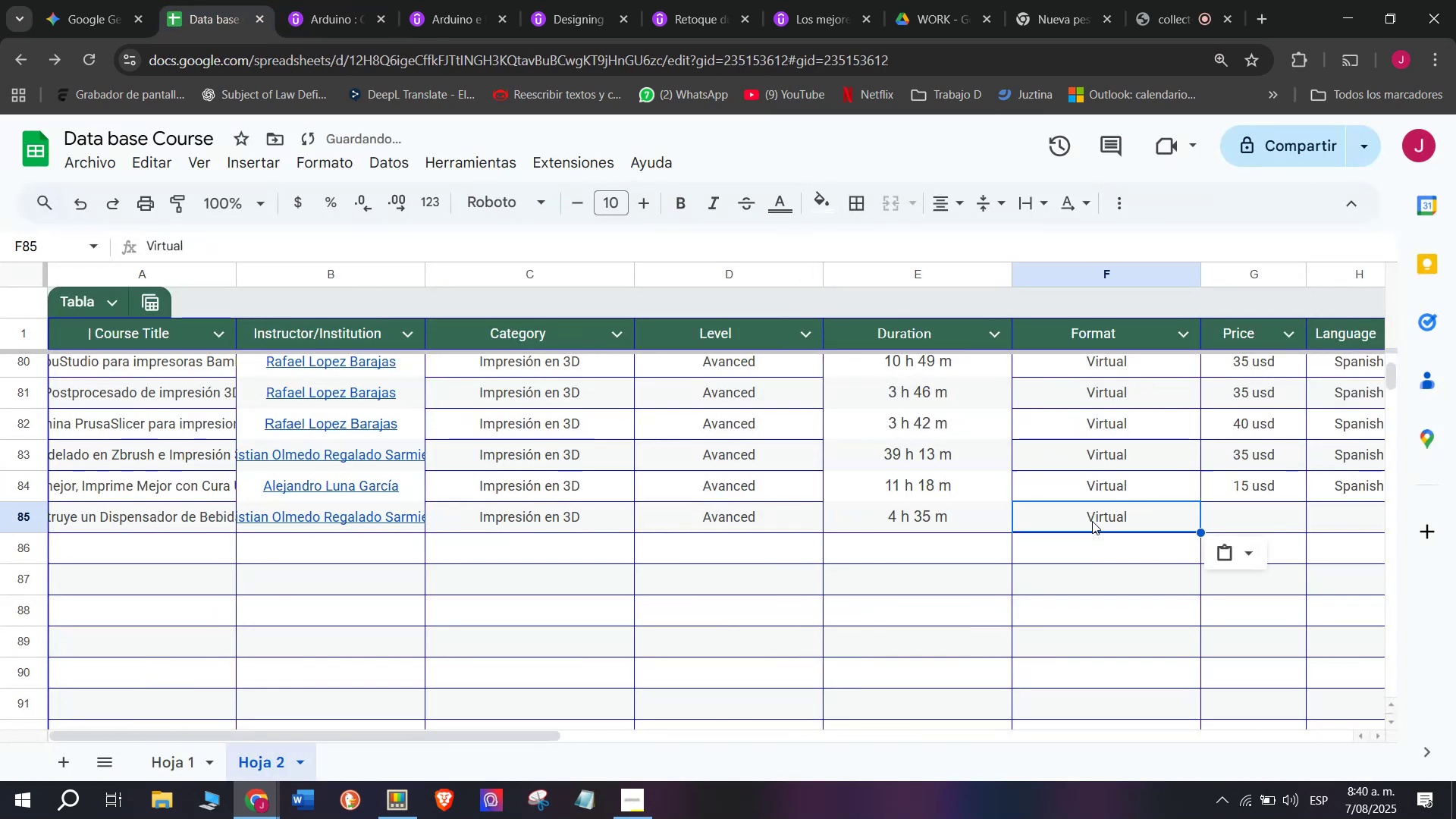 
key(Control+V)
 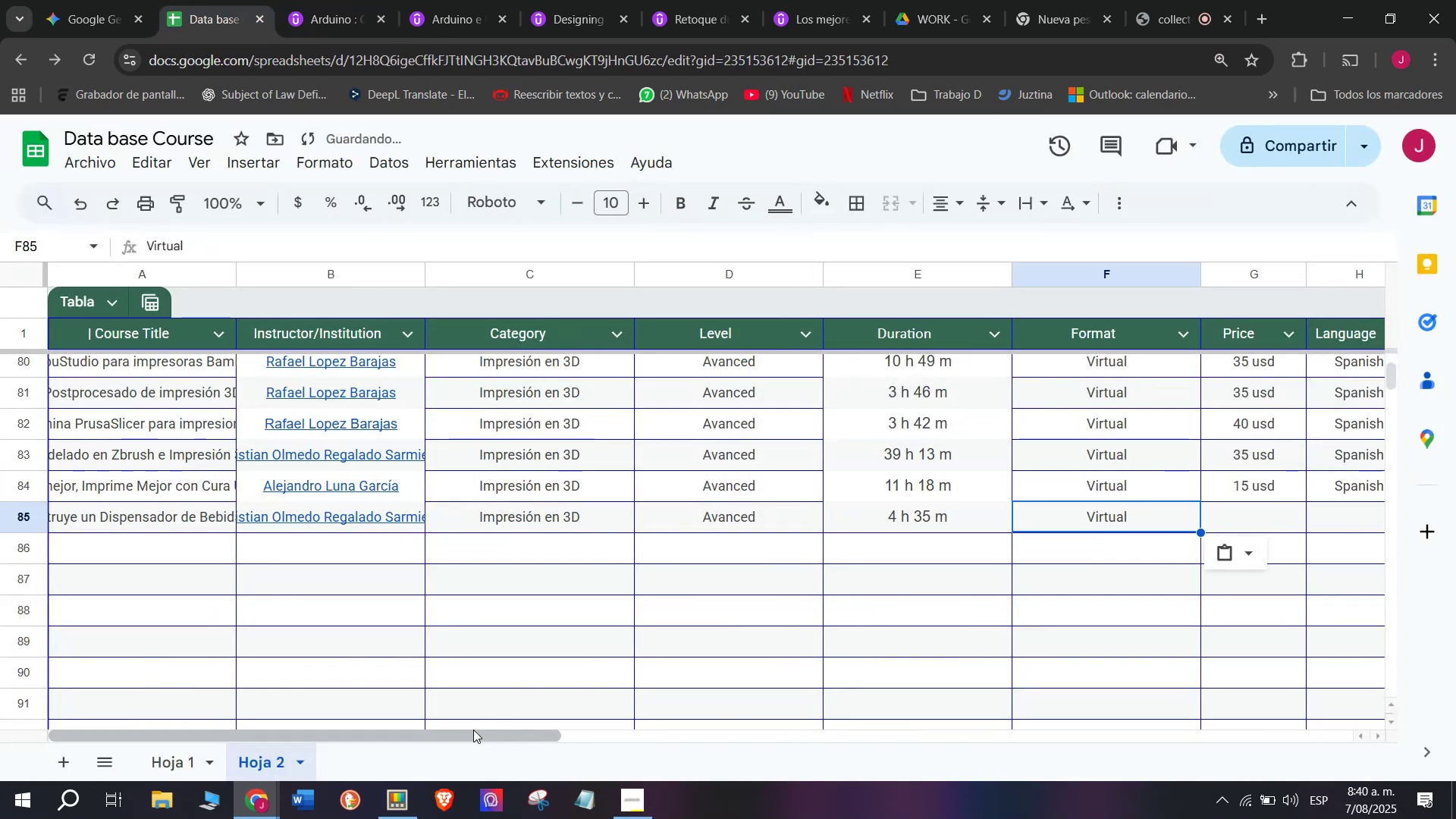 
left_click_drag(start_coordinate=[473, 730], to_coordinate=[723, 712])
 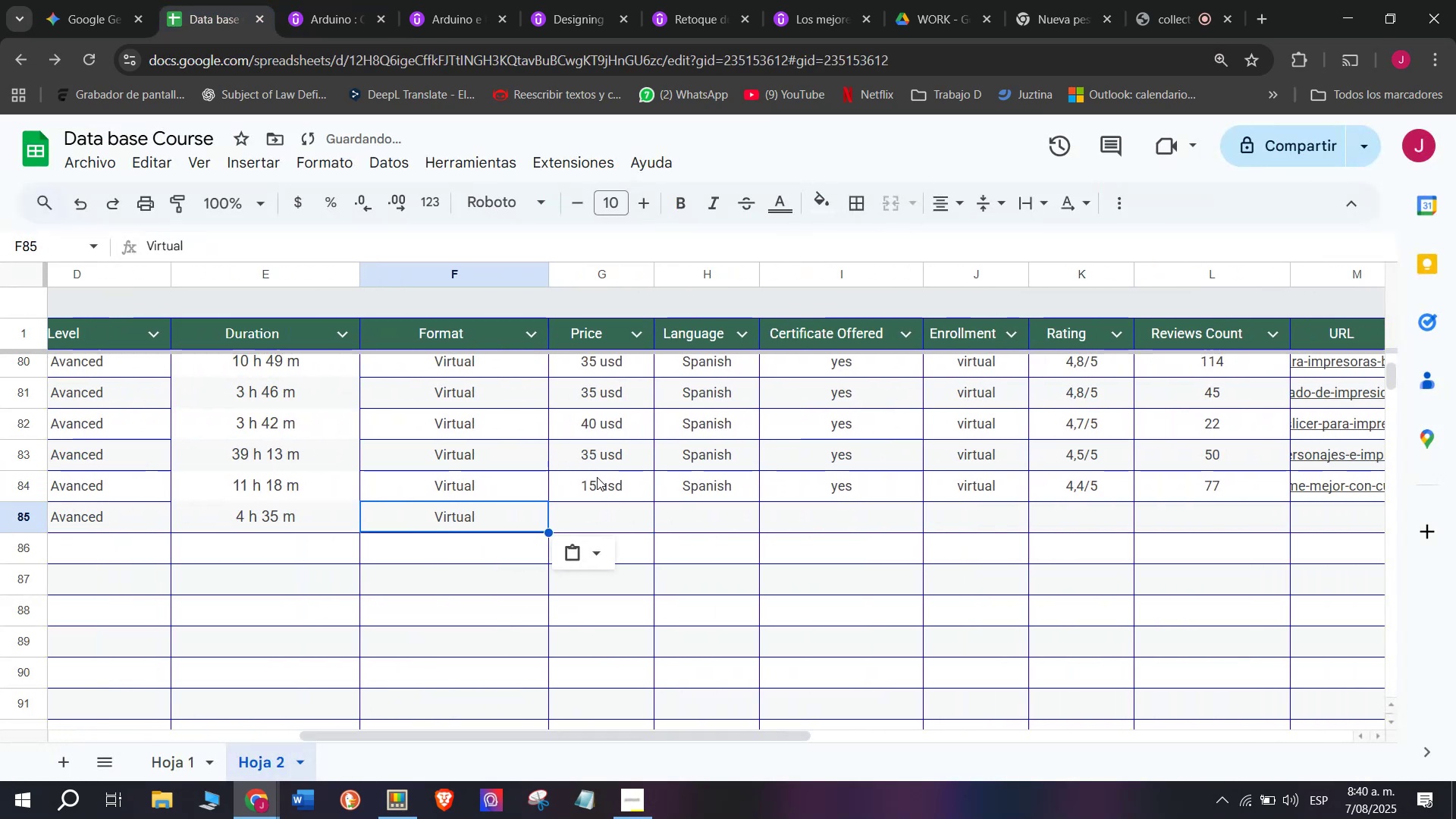 
left_click([600, 498])
 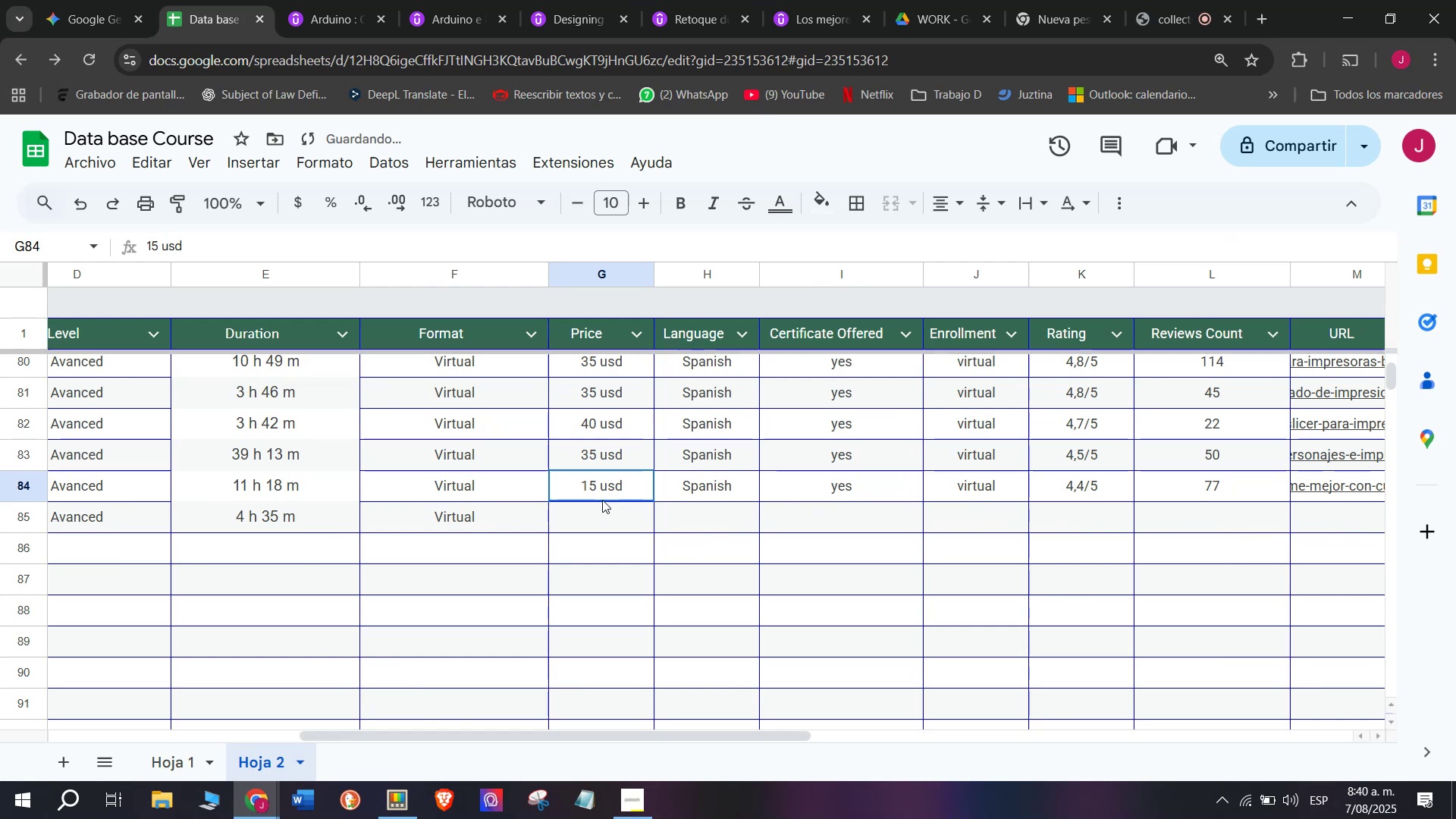 
key(Control+ControlLeft)
 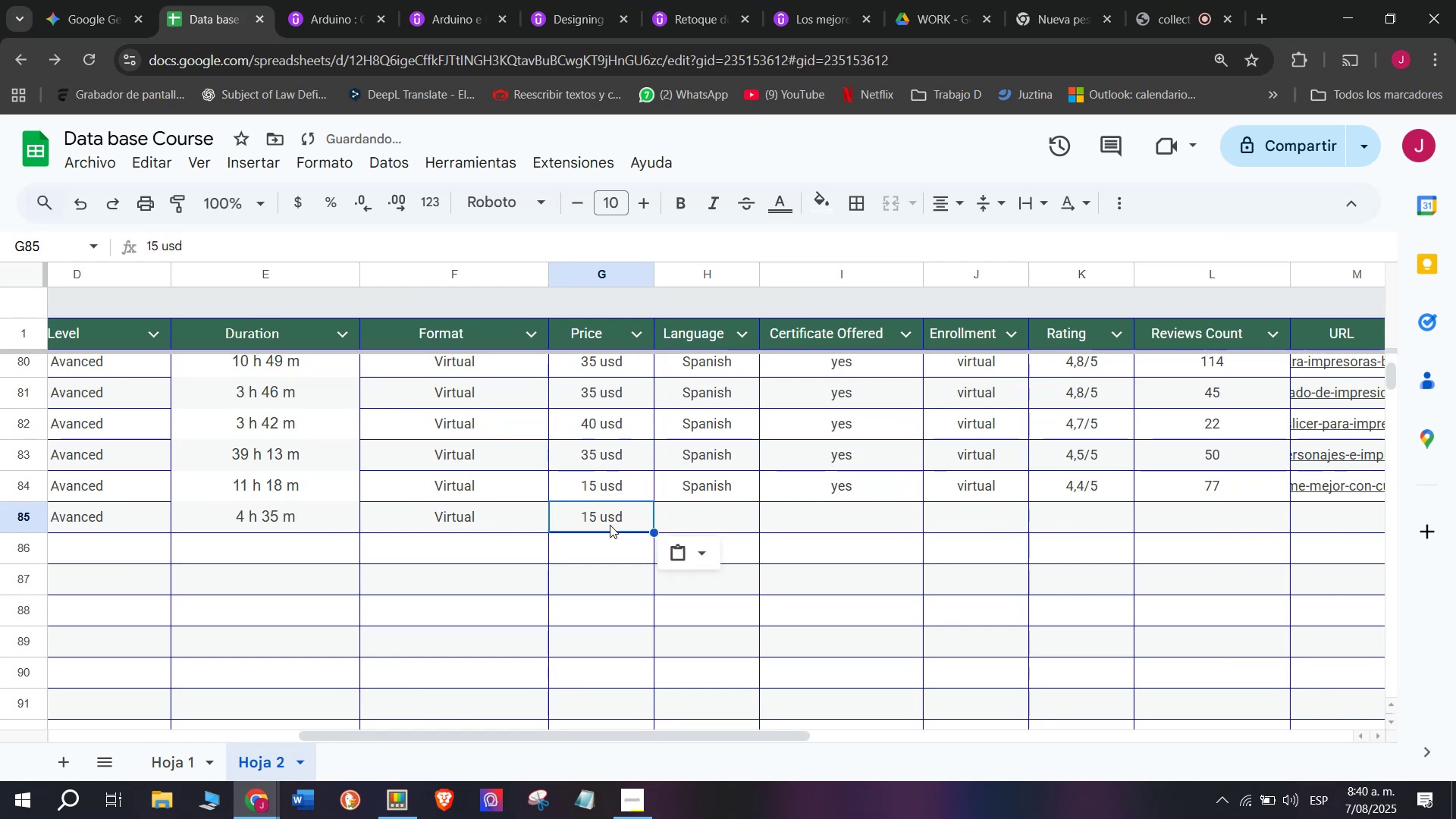 
key(Break)
 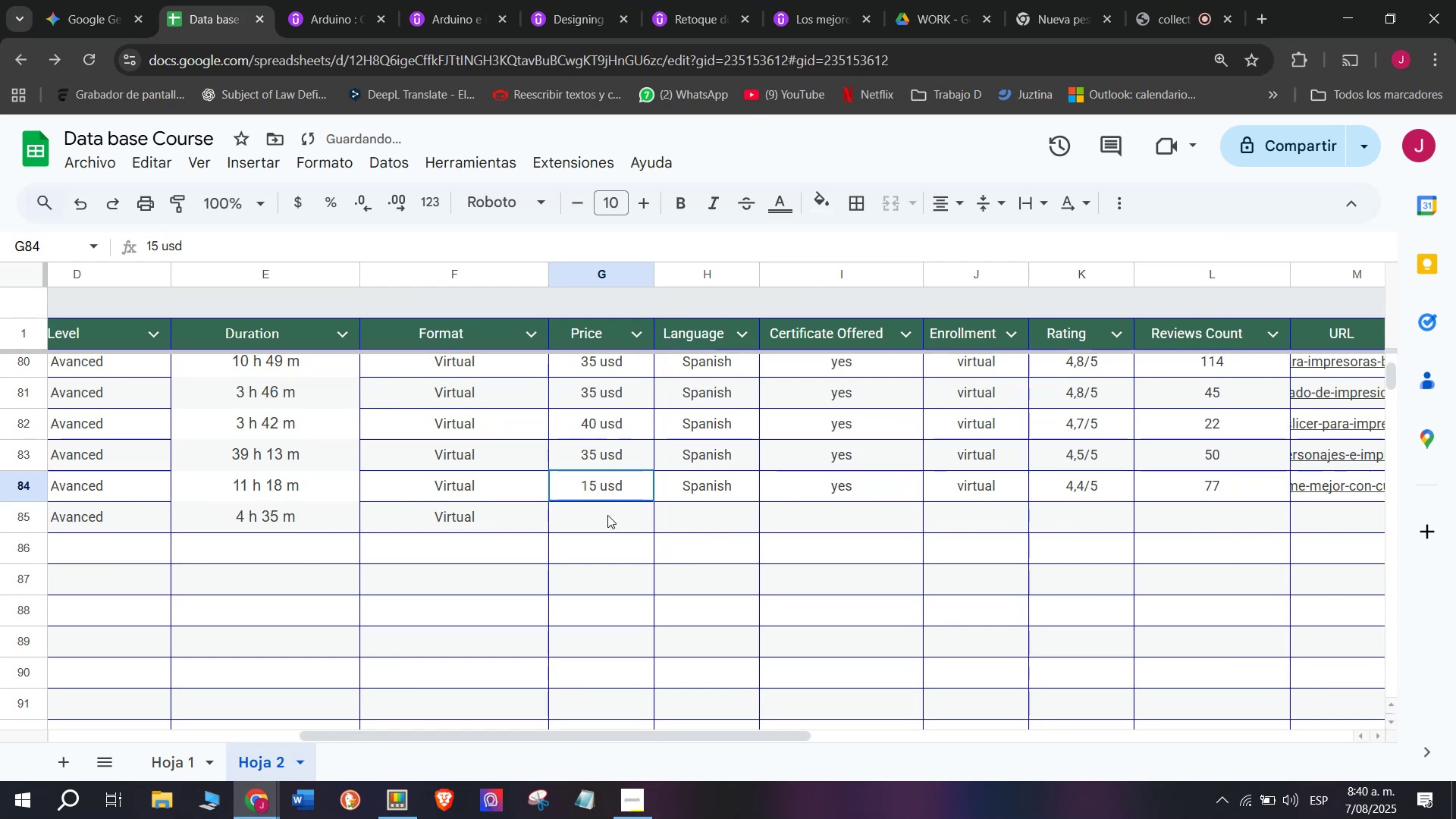 
key(Control+C)
 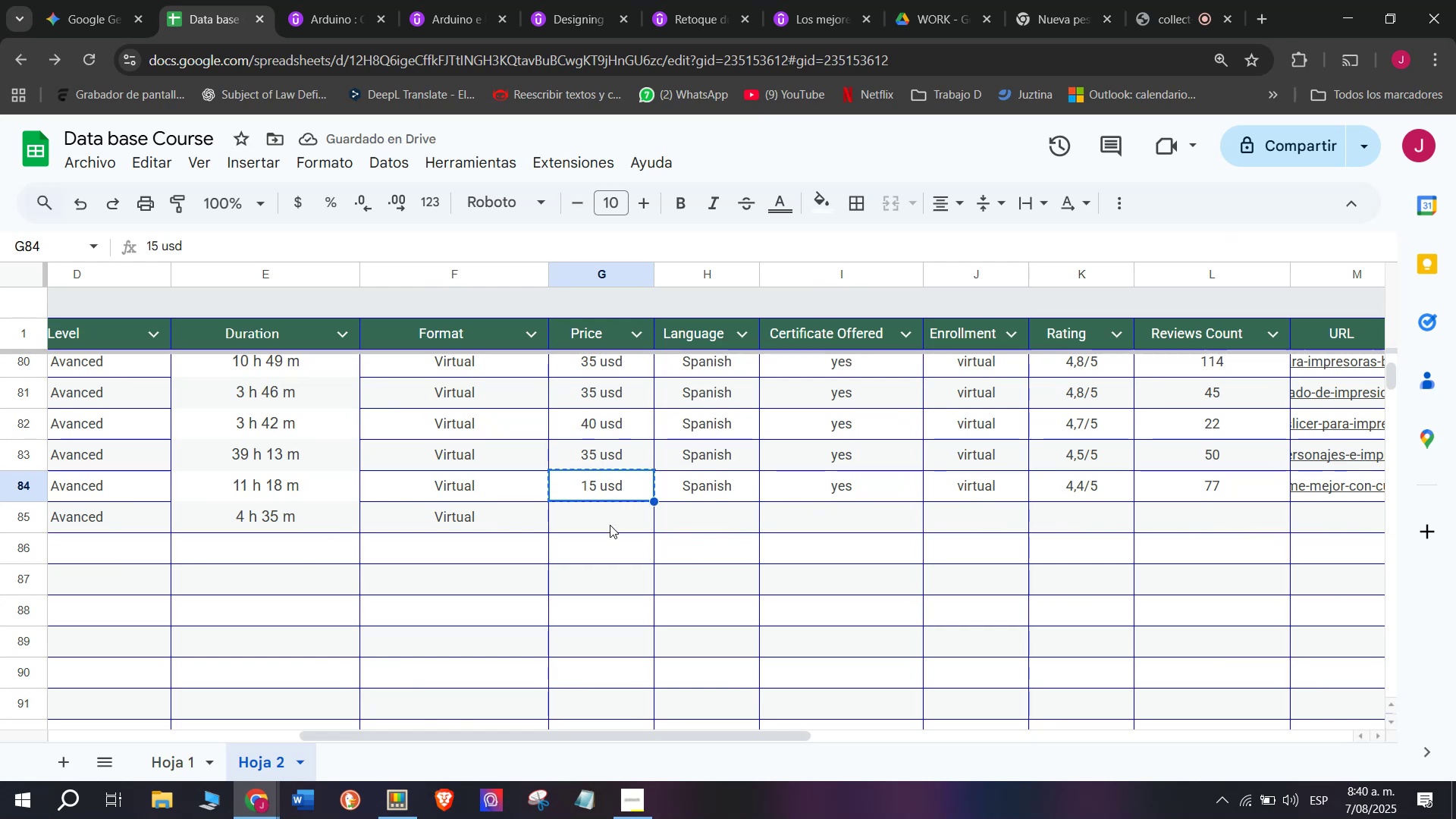 
double_click([610, 525])
 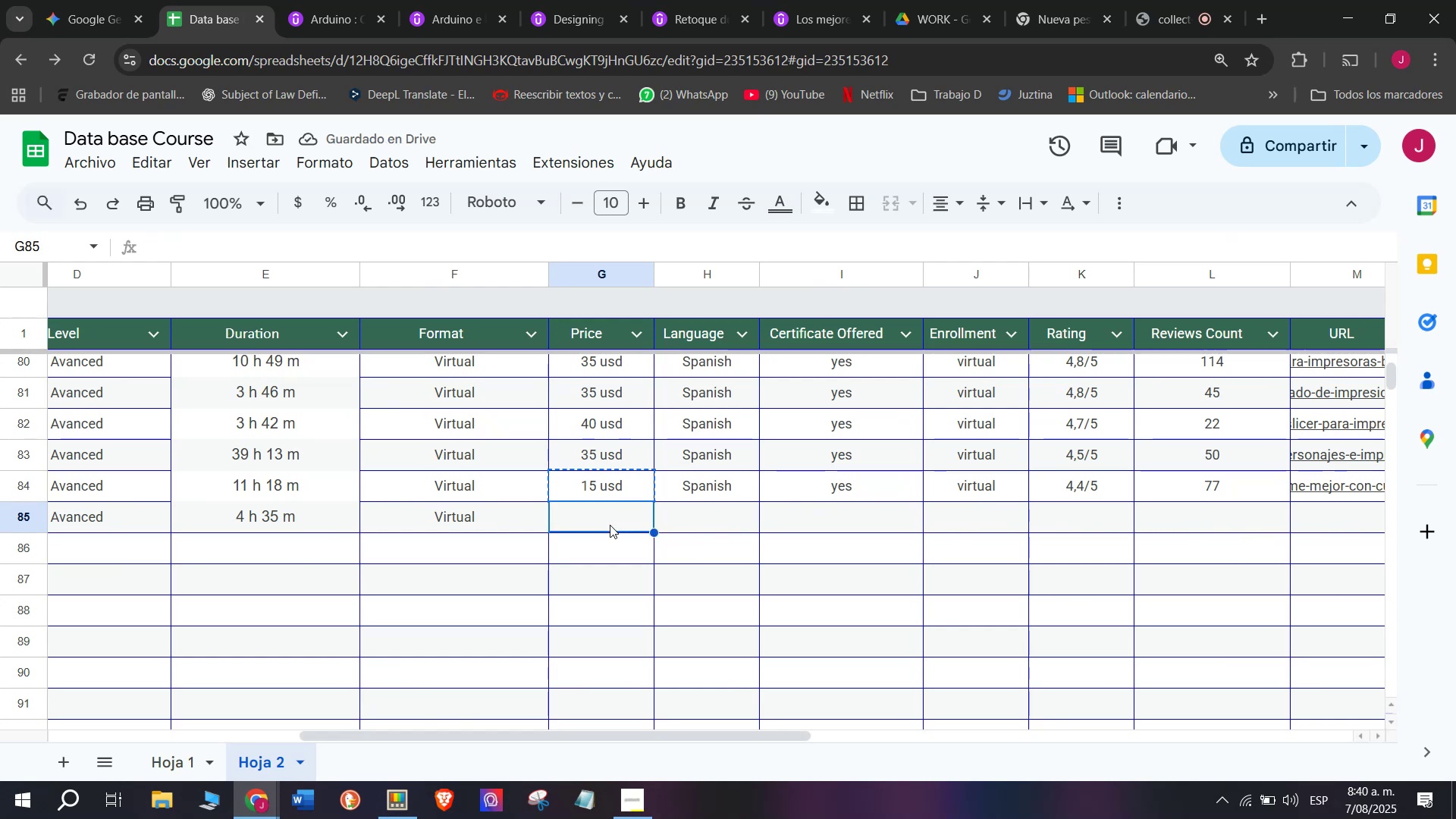 
key(Z)
 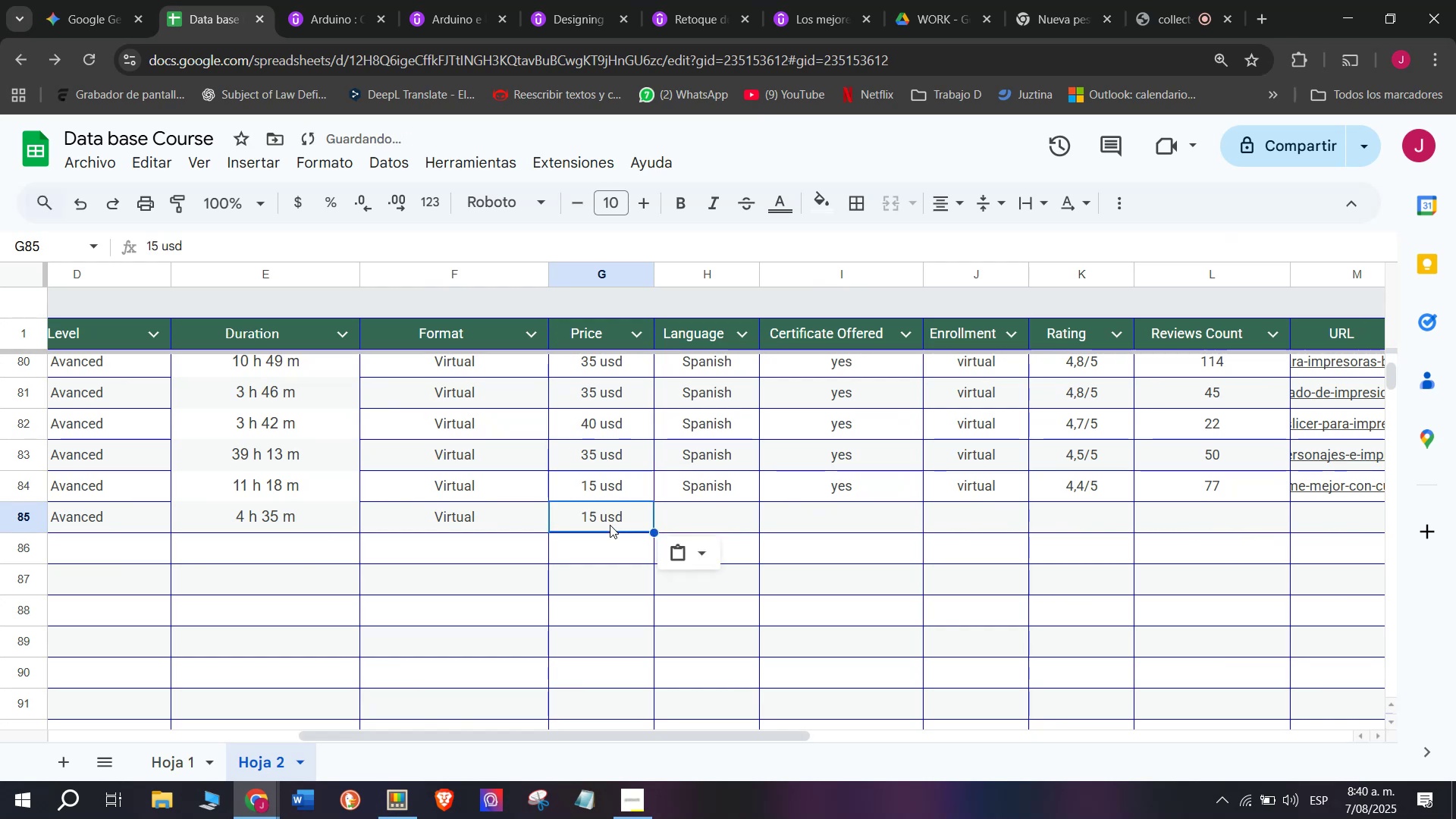 
key(Control+ControlLeft)
 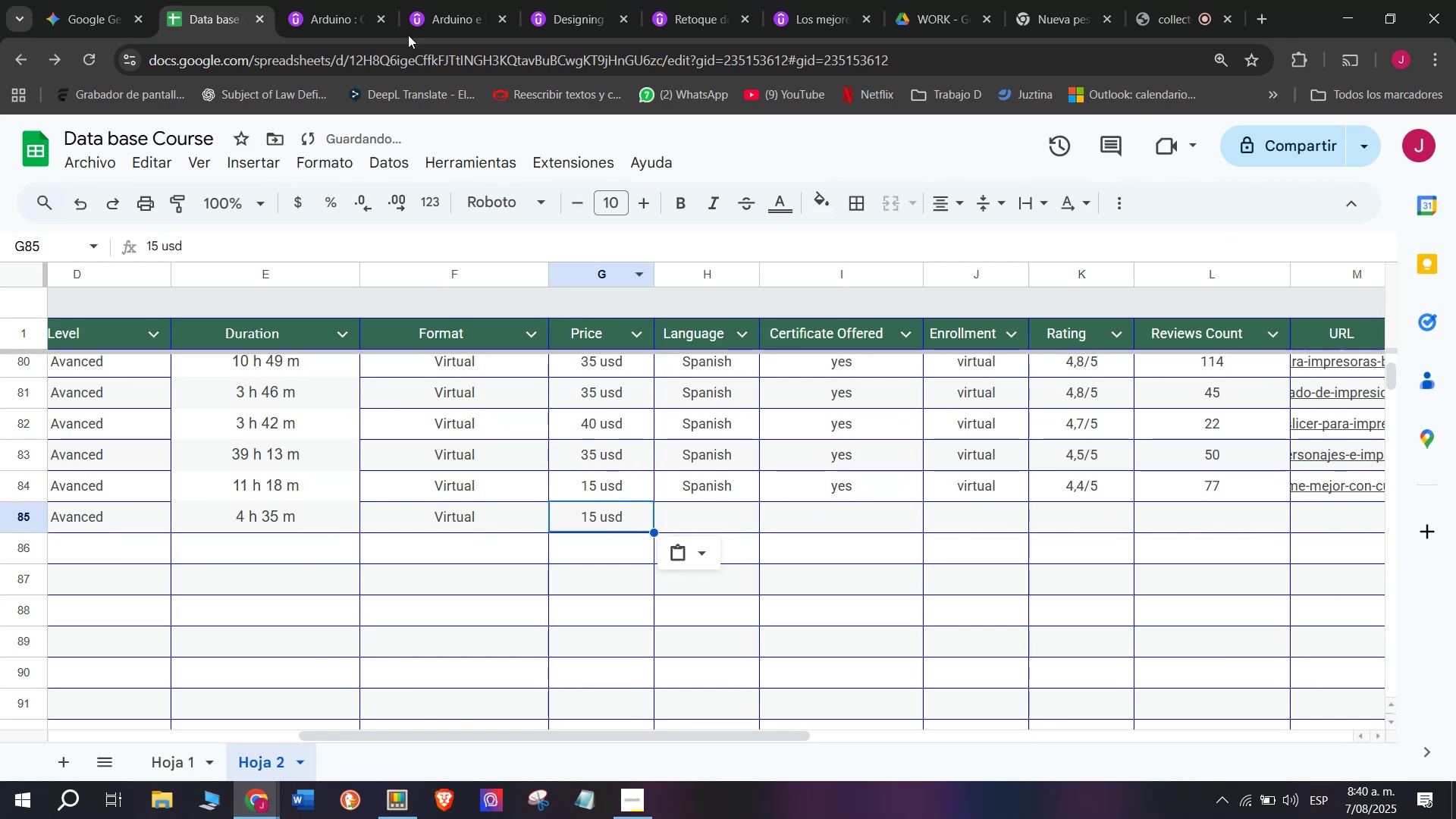 
key(Control+V)
 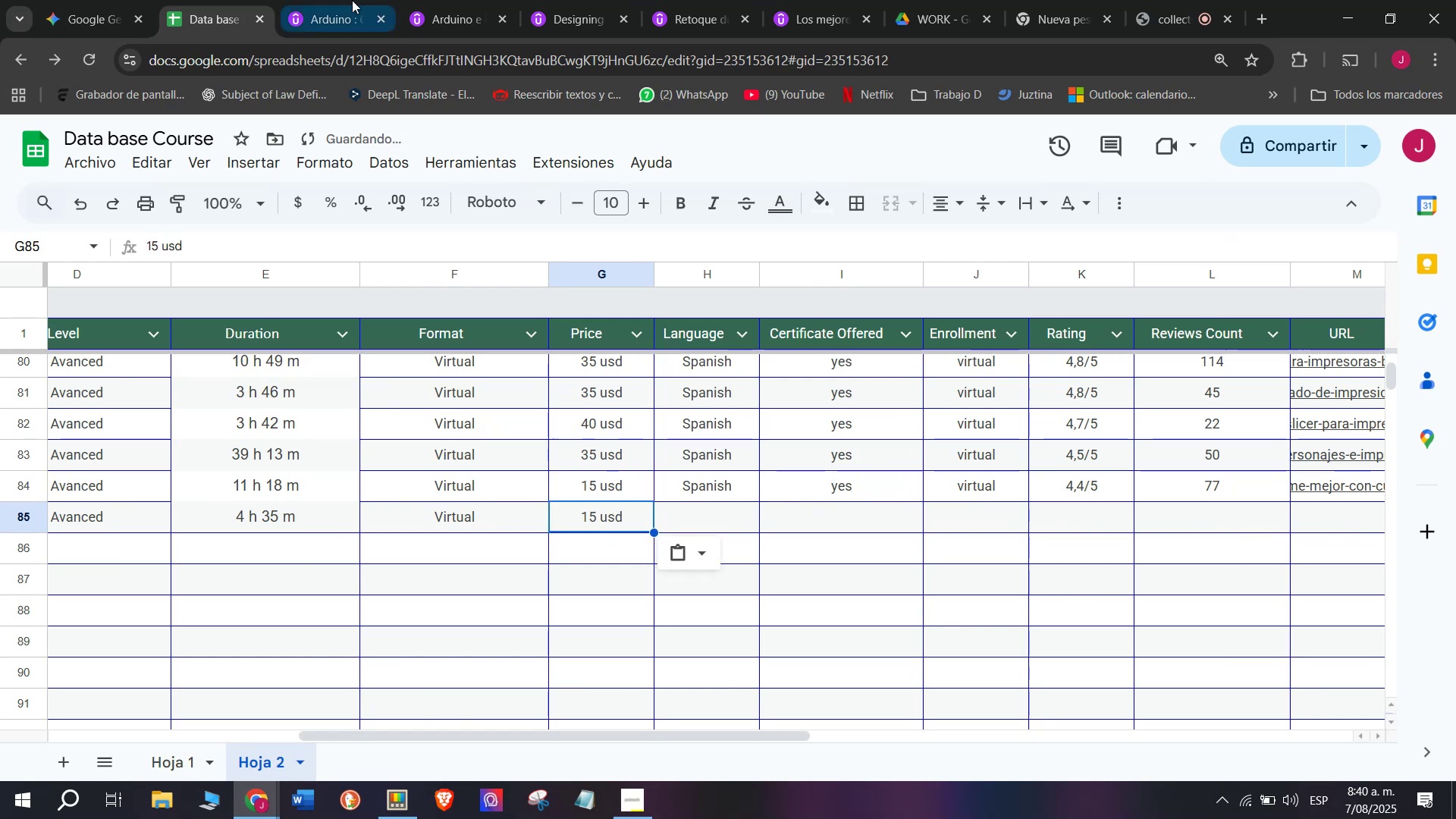 
left_click([313, 0])
 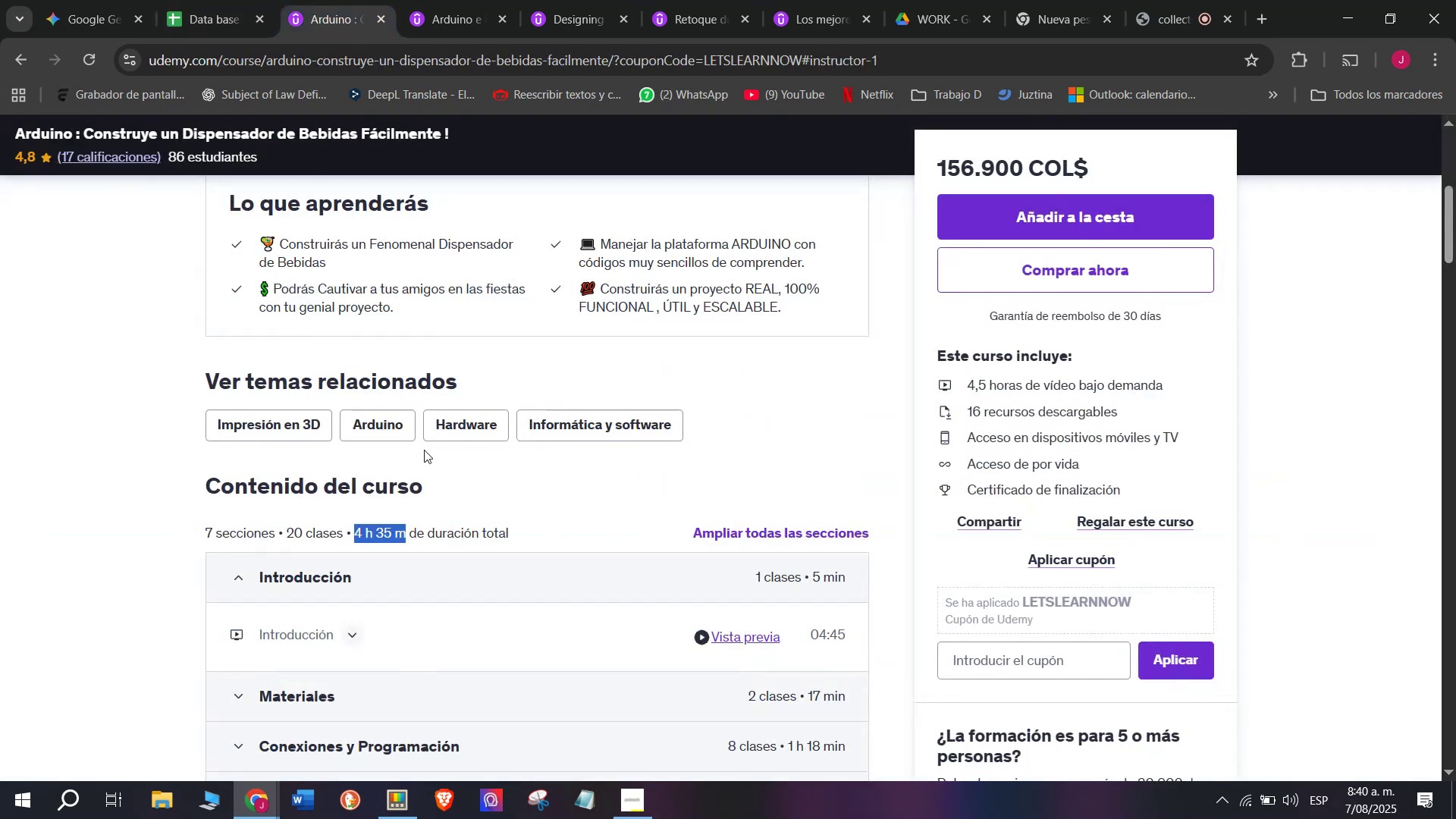 
scroll: coordinate [435, 485], scroll_direction: up, amount: 3.0
 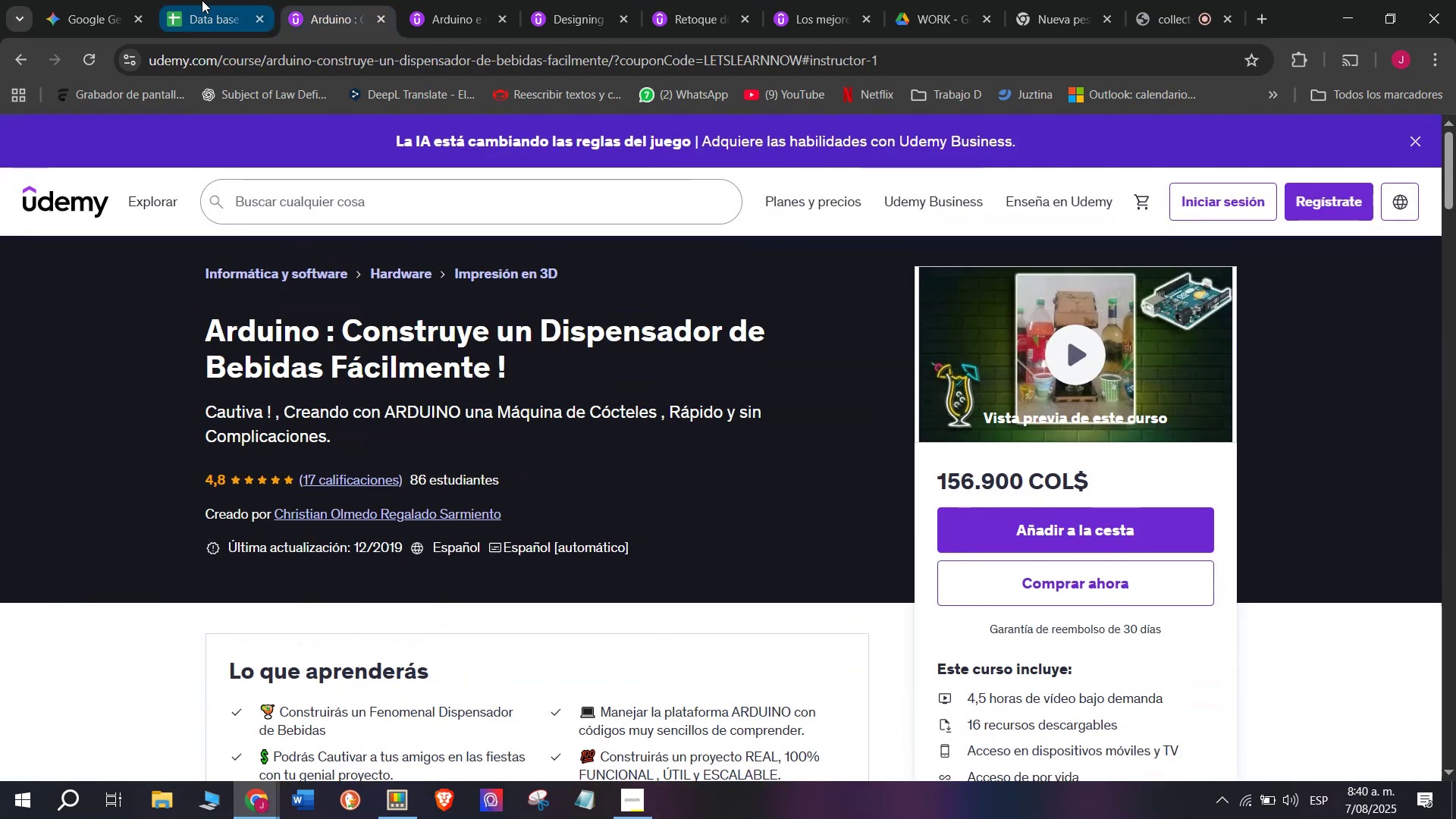 
left_click([202, 0])
 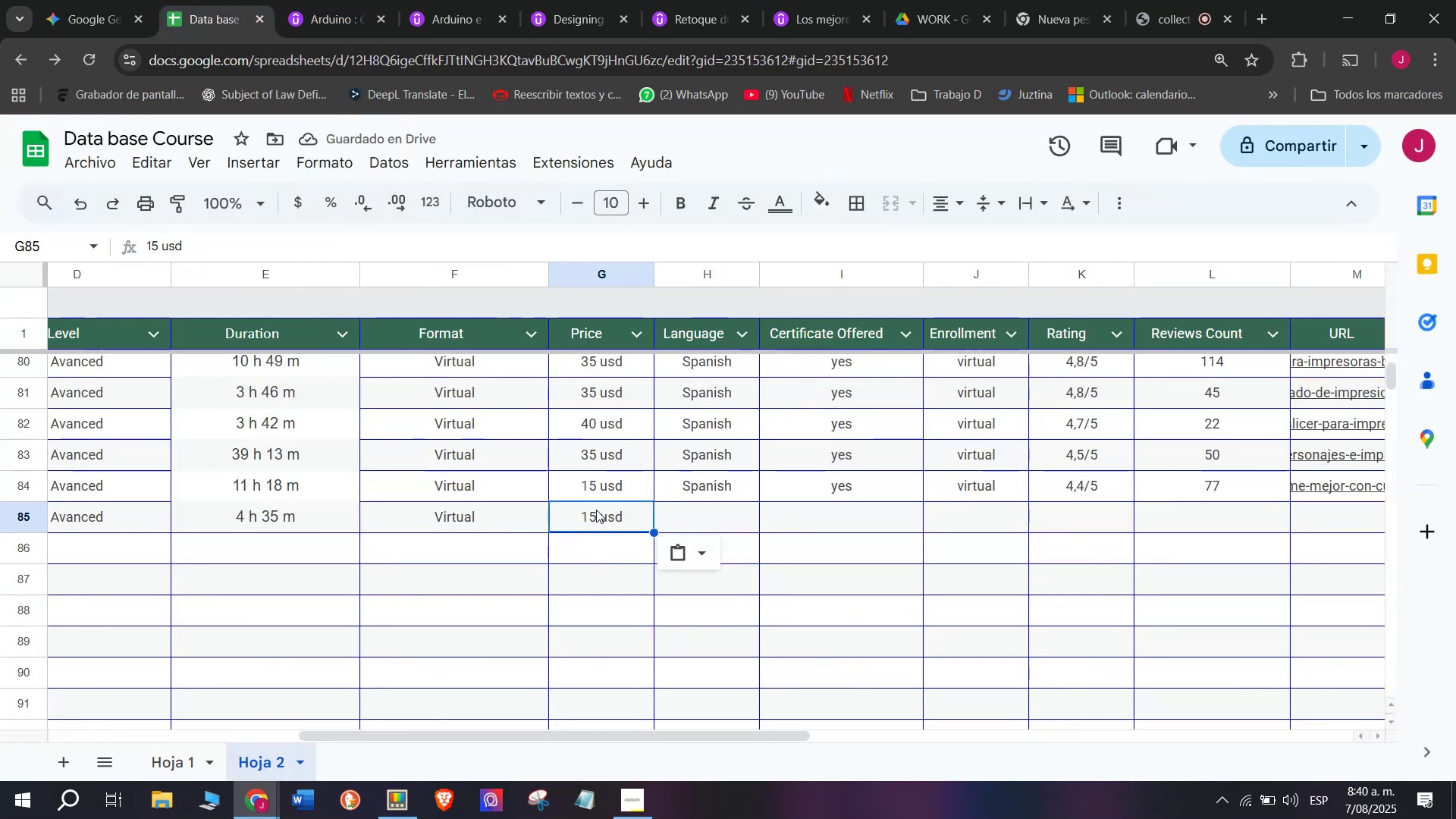 
left_click([598, 457])
 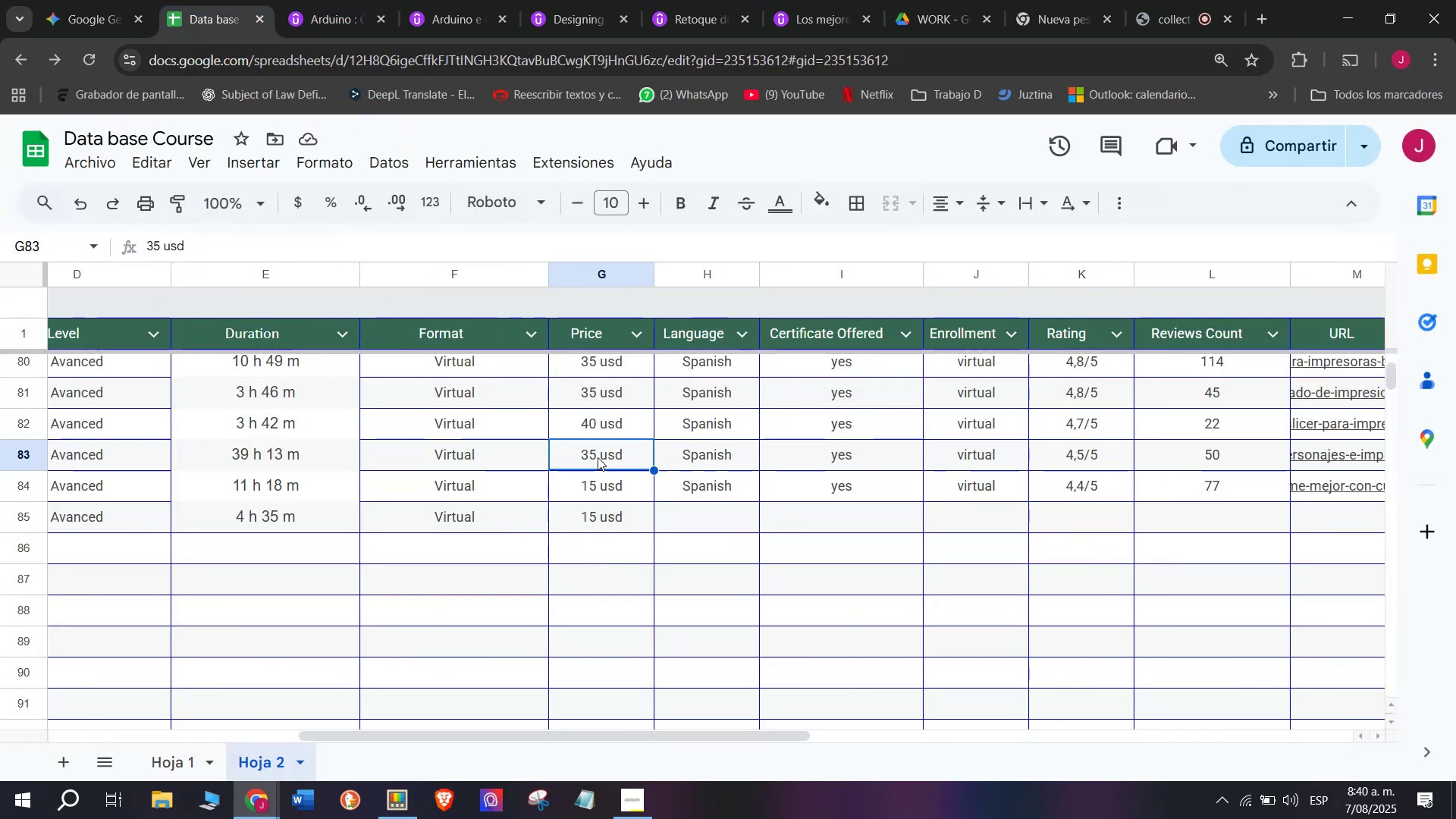 
key(Break)
 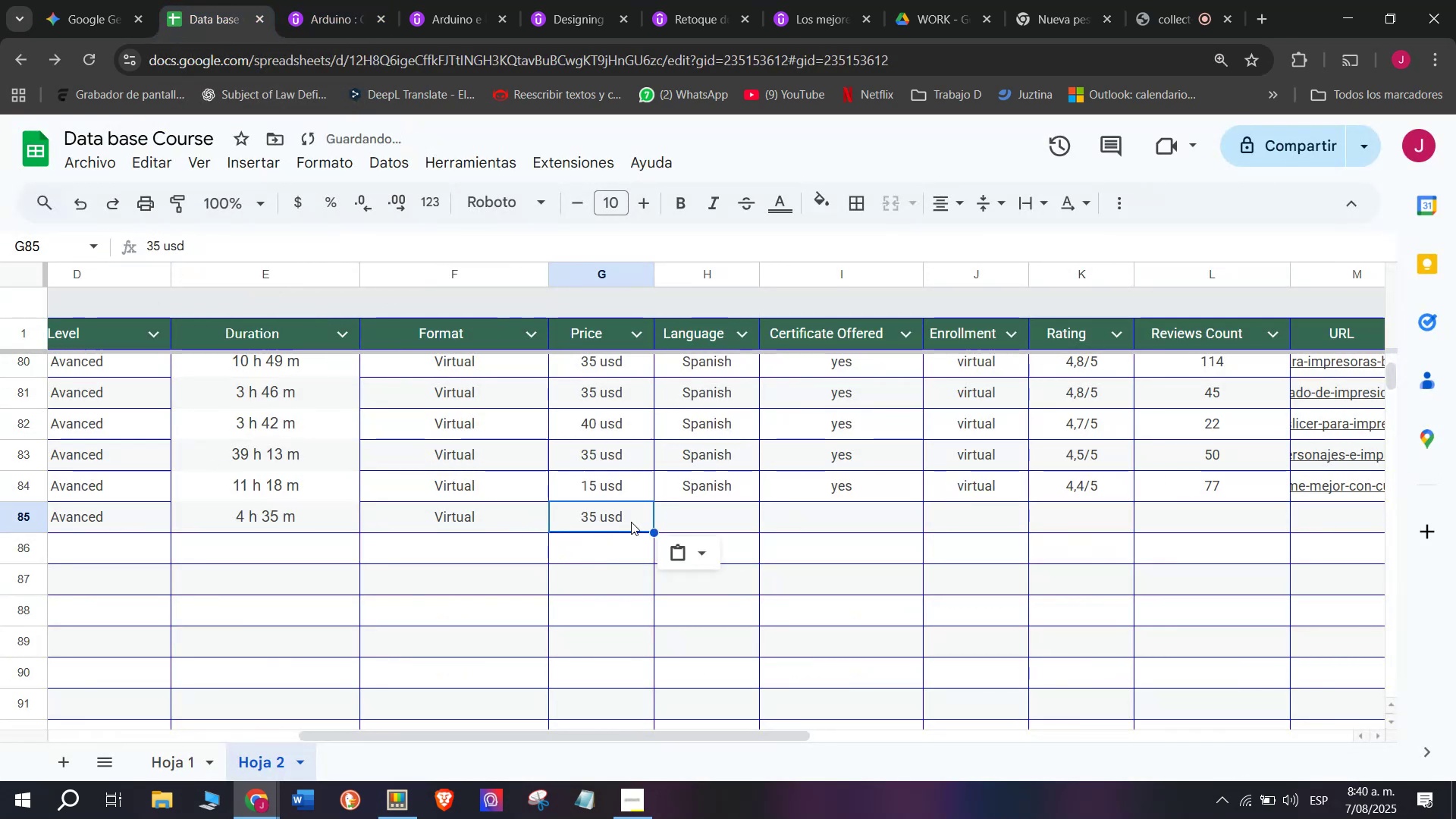 
key(Control+ControlLeft)
 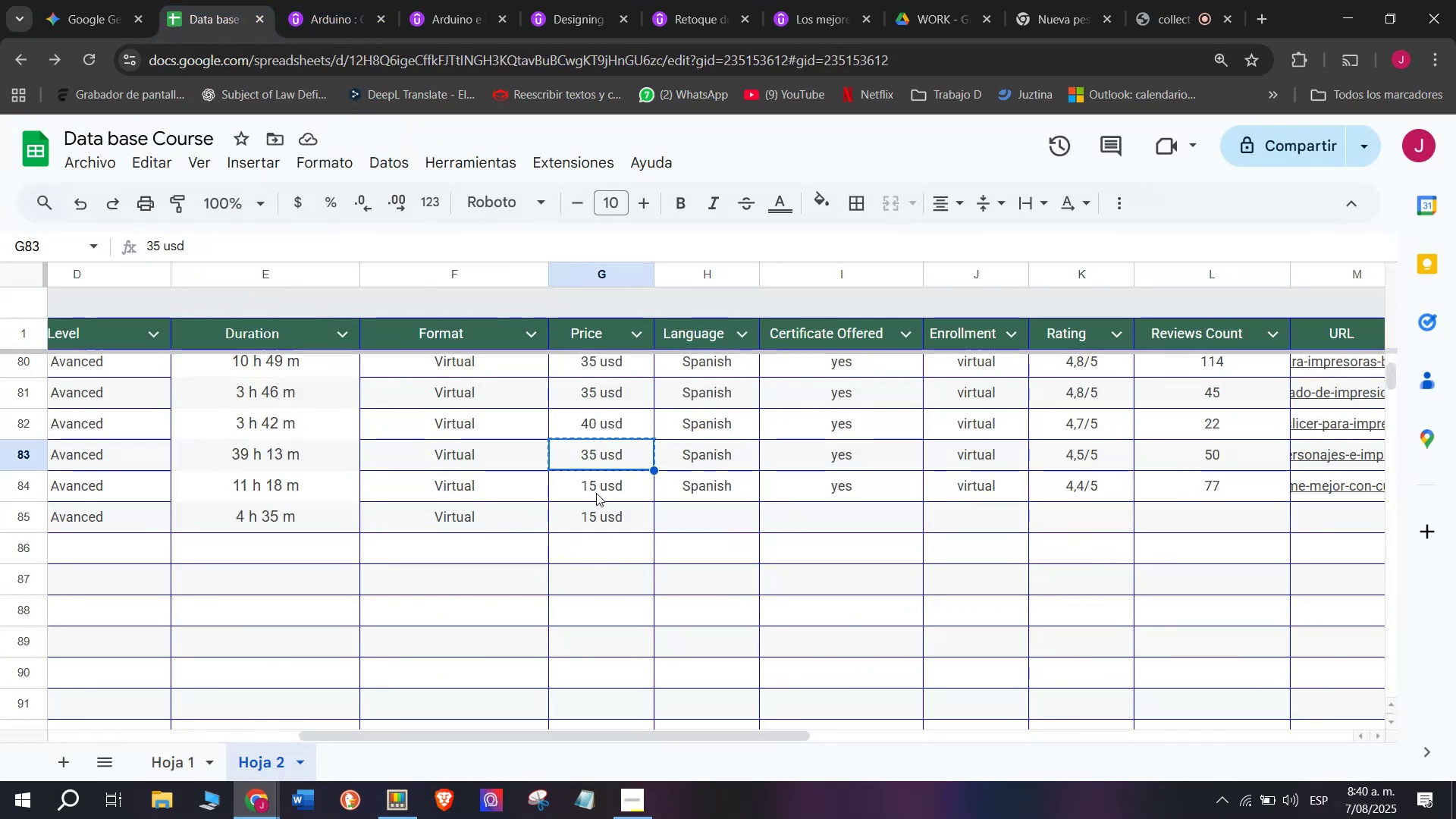 
key(Control+C)
 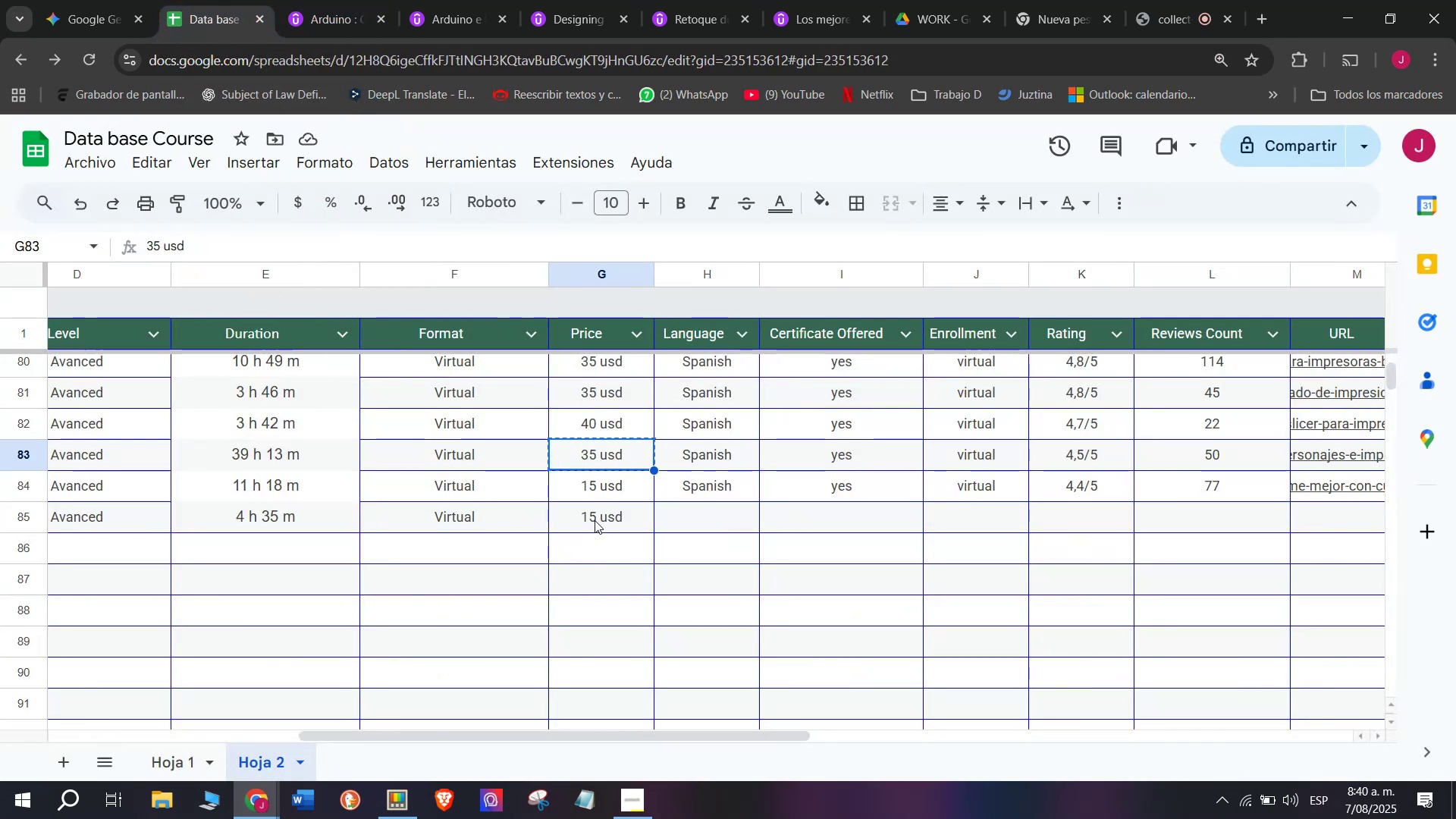 
double_click([595, 520])
 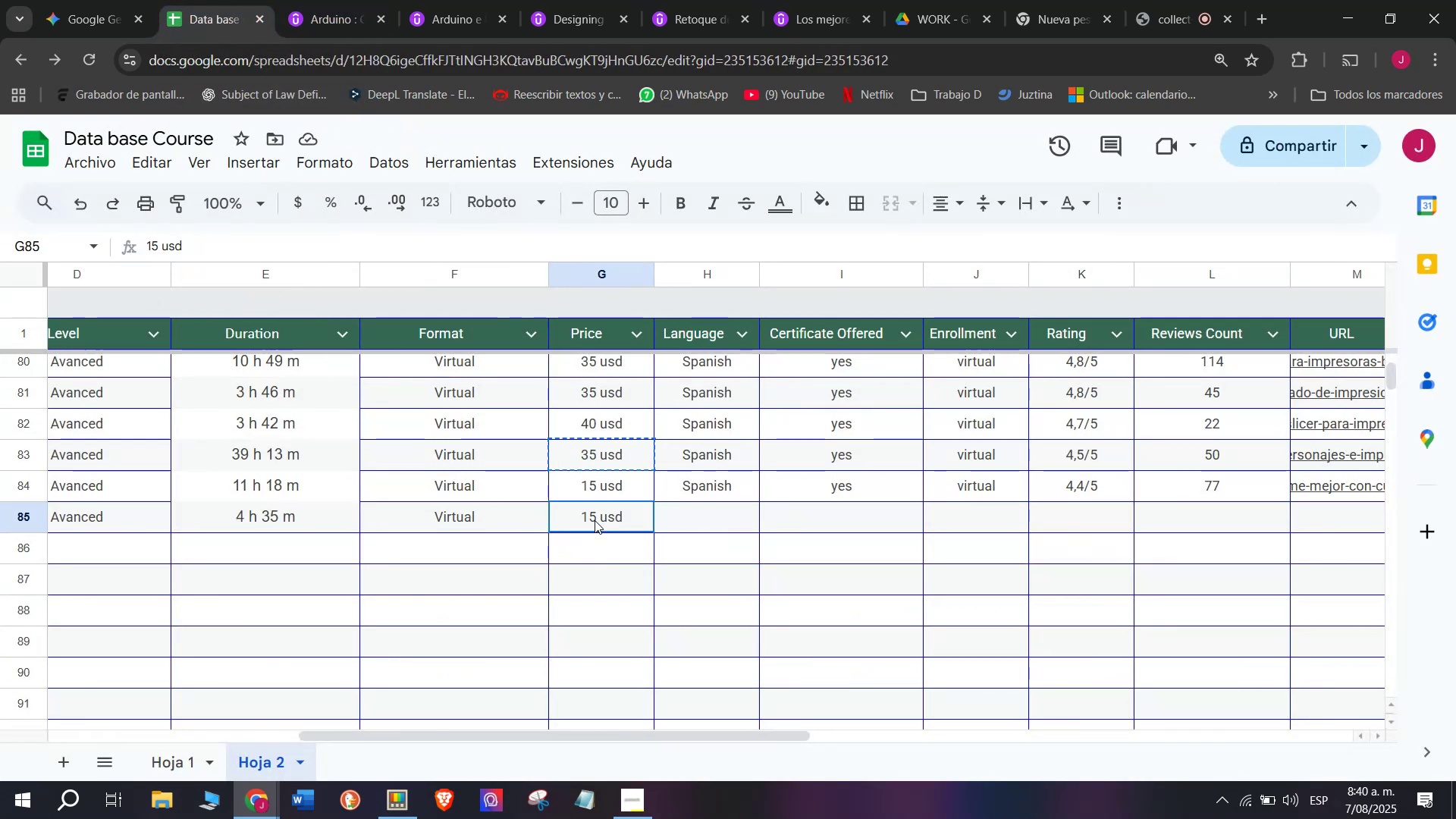 
key(Control+ControlLeft)
 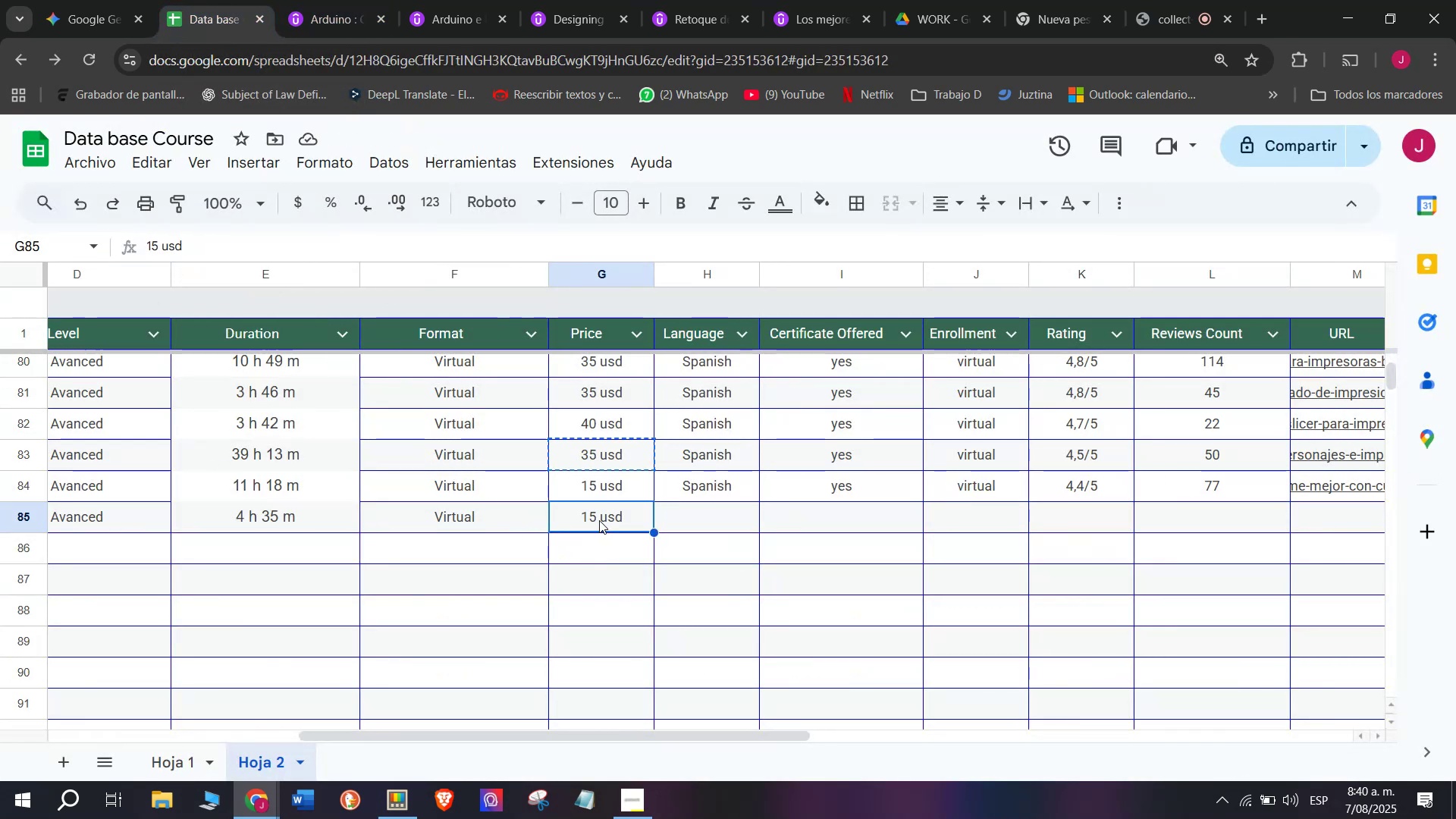 
key(Z)
 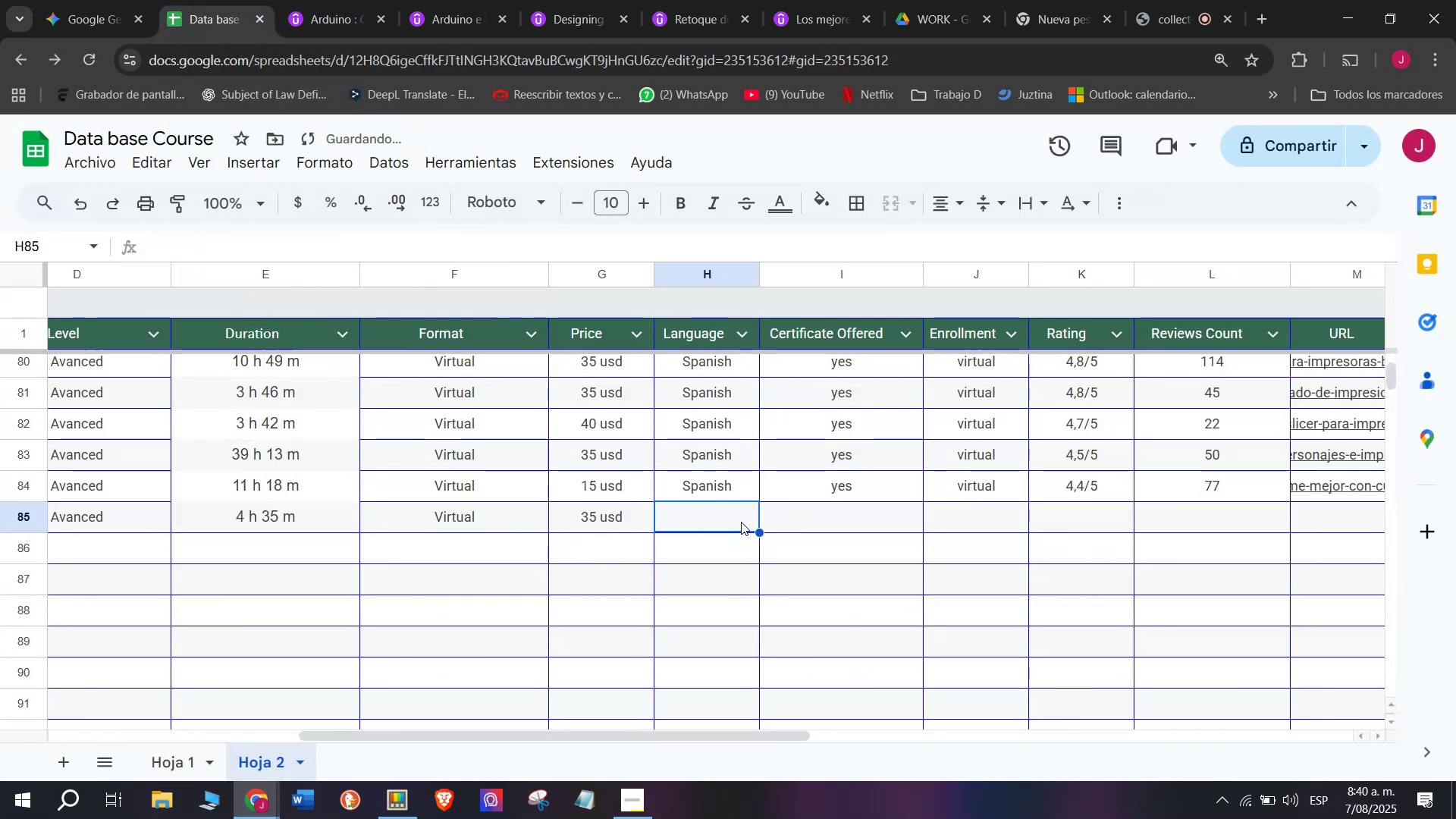 
key(Control+V)
 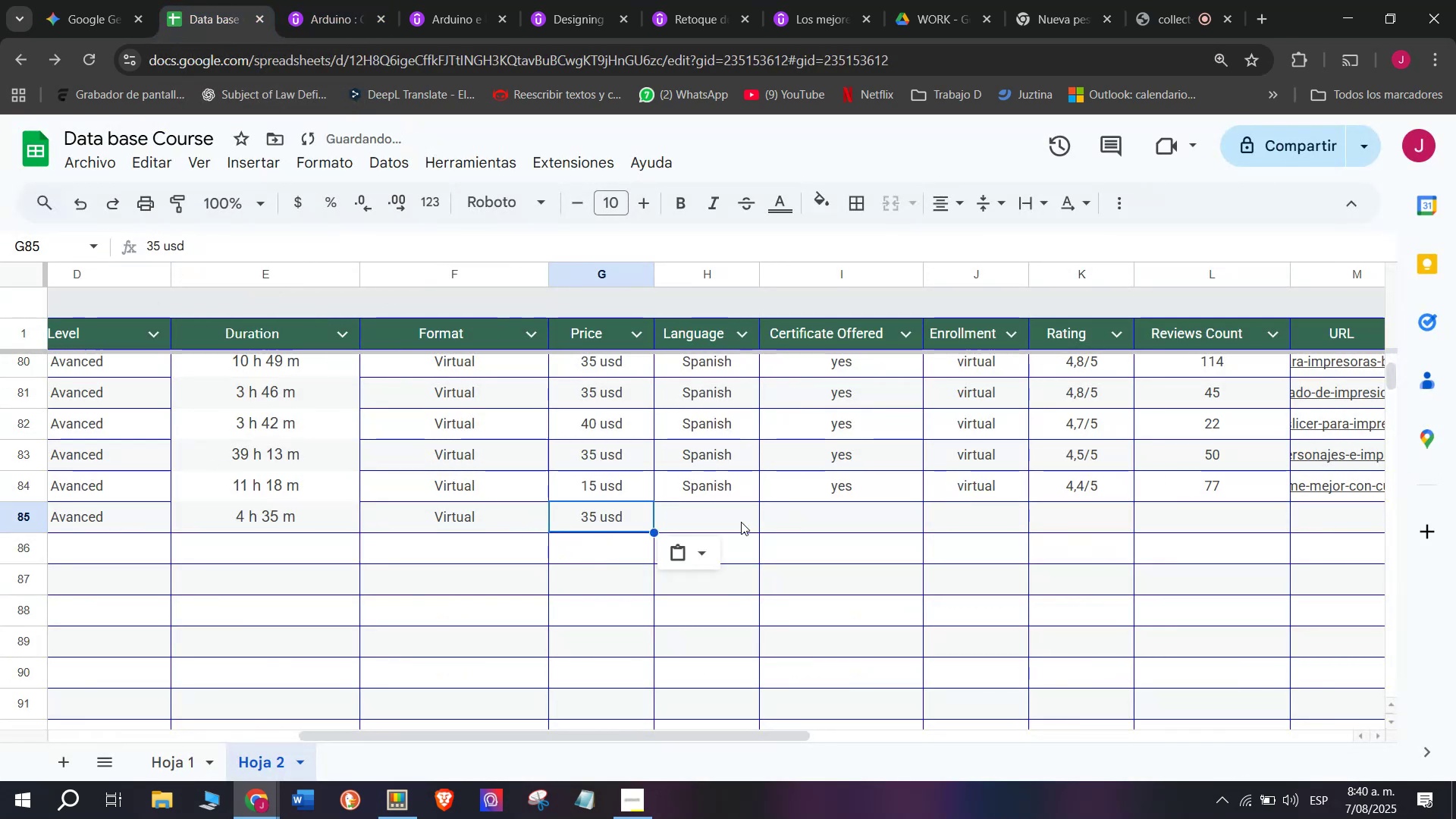 
triple_click([741, 522])
 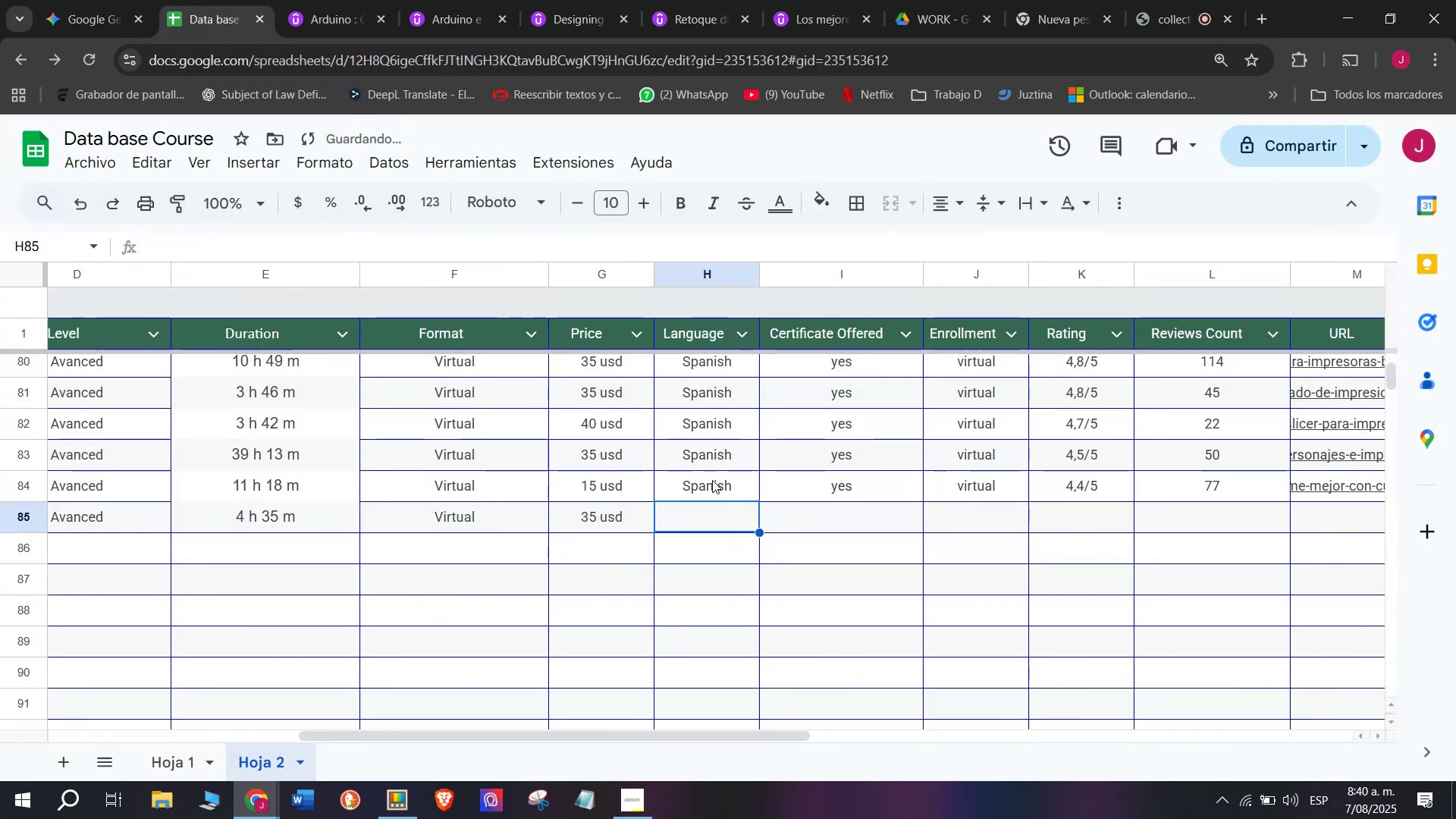 
triple_click([712, 480])
 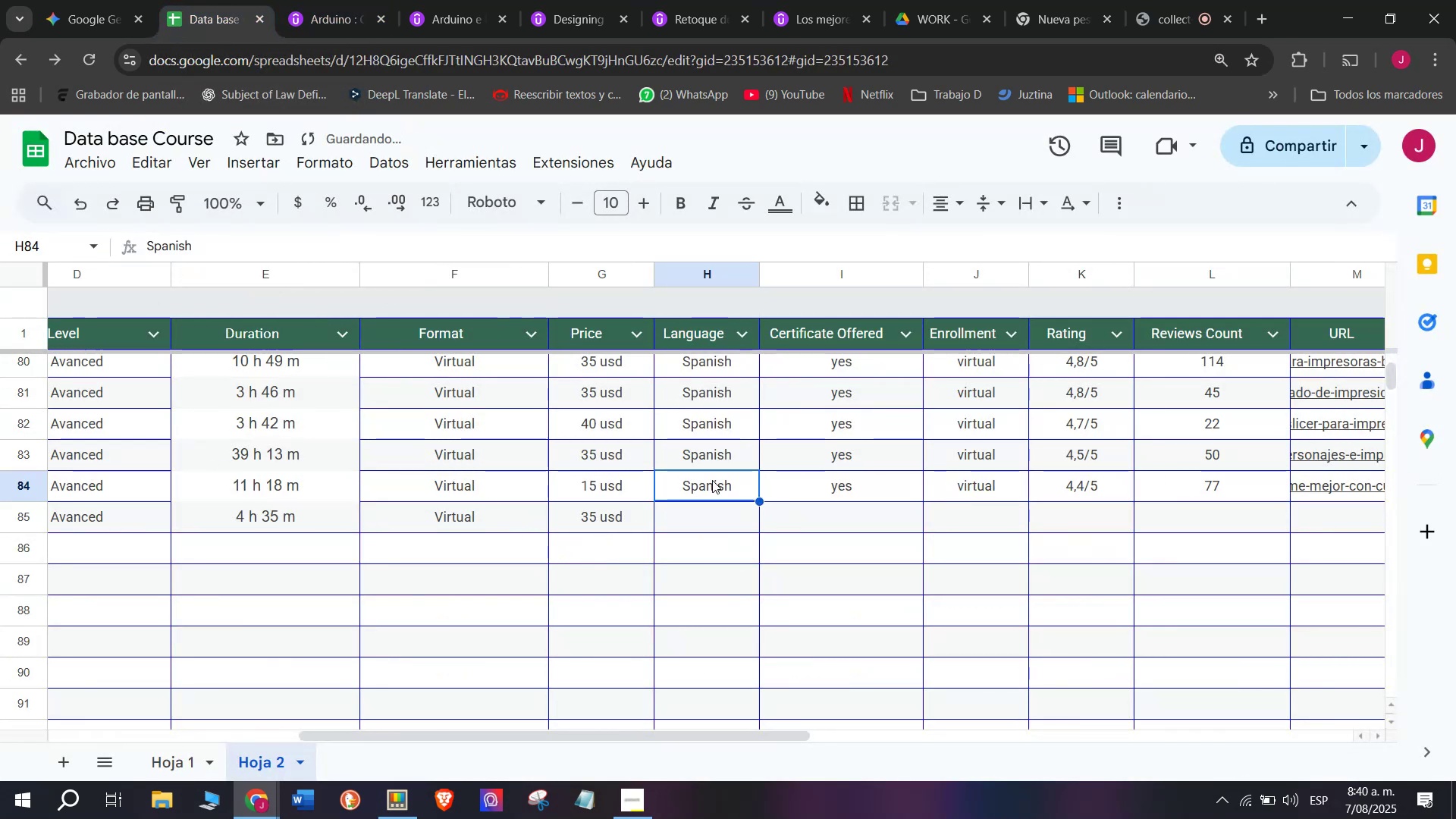 
key(Break)
 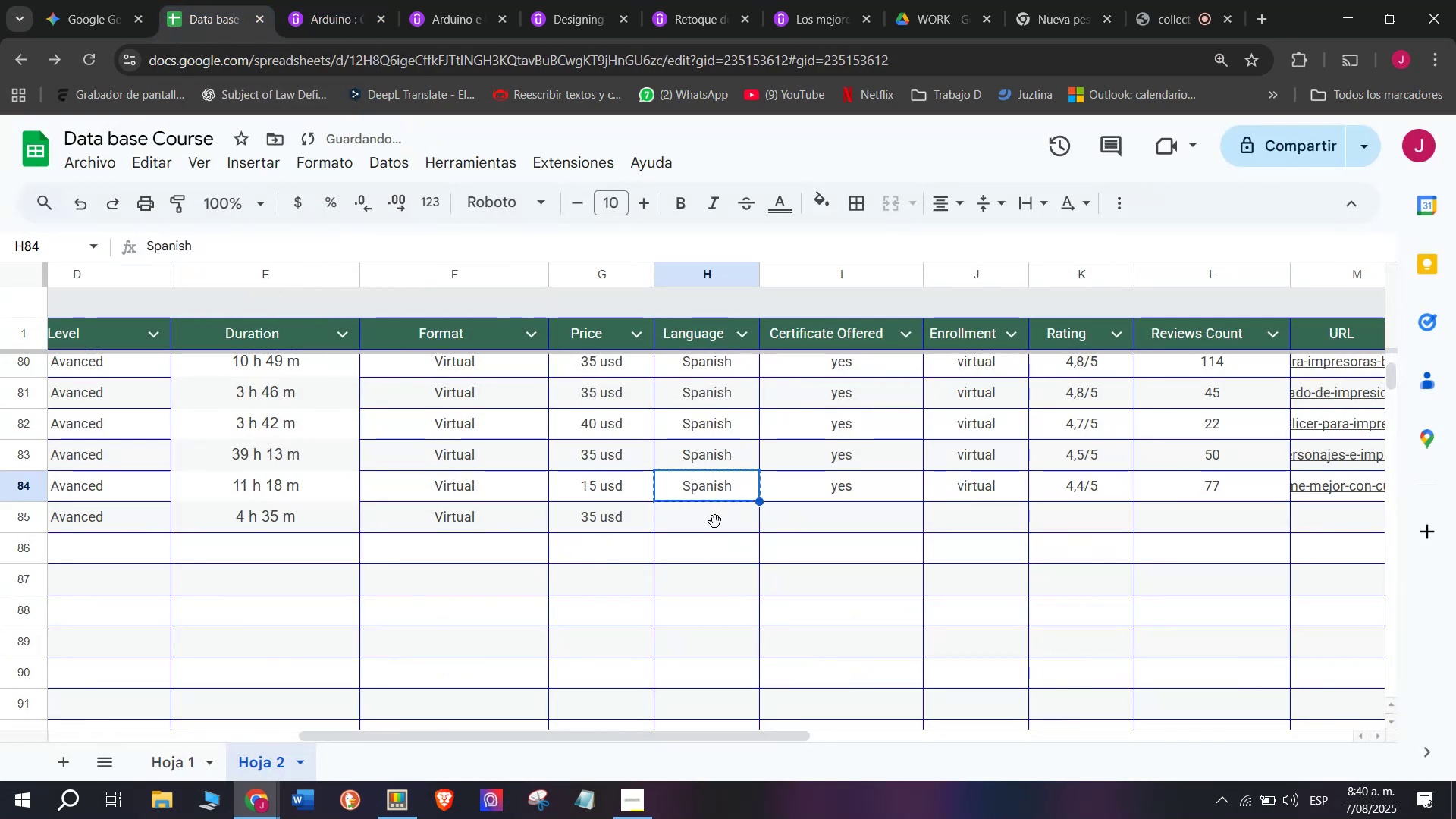 
key(Control+ControlLeft)
 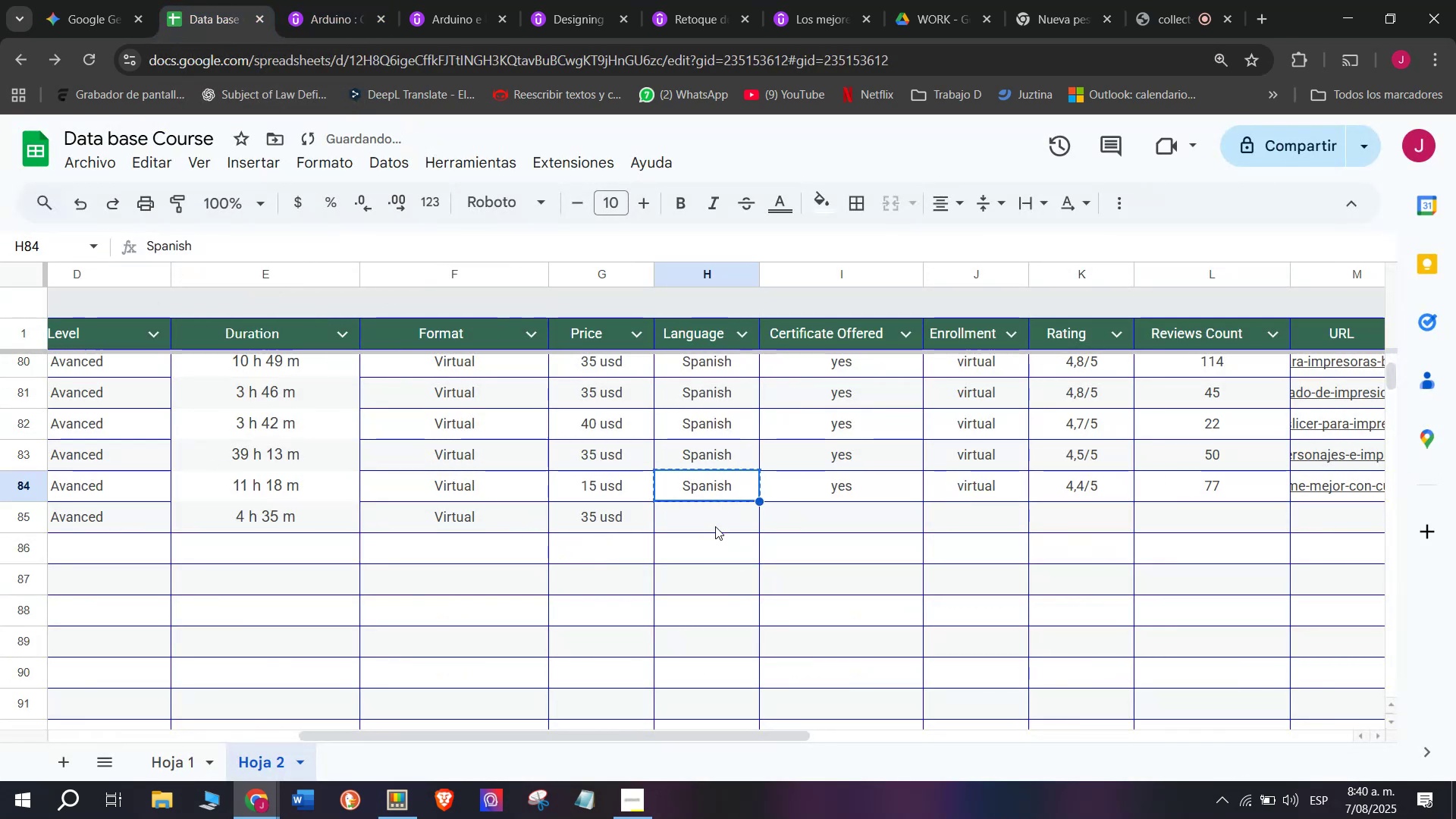 
key(Control+C)
 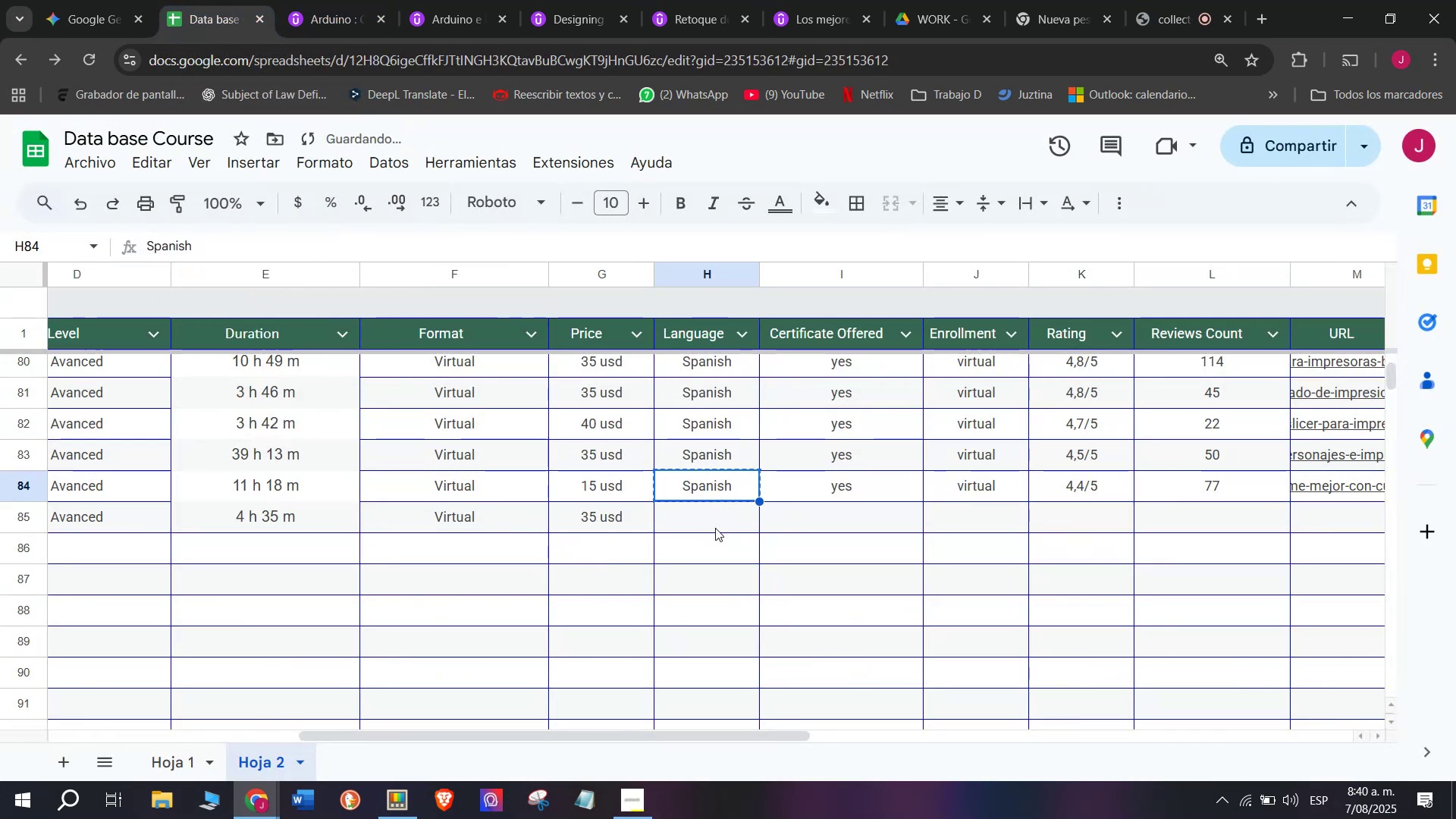 
key(Z)
 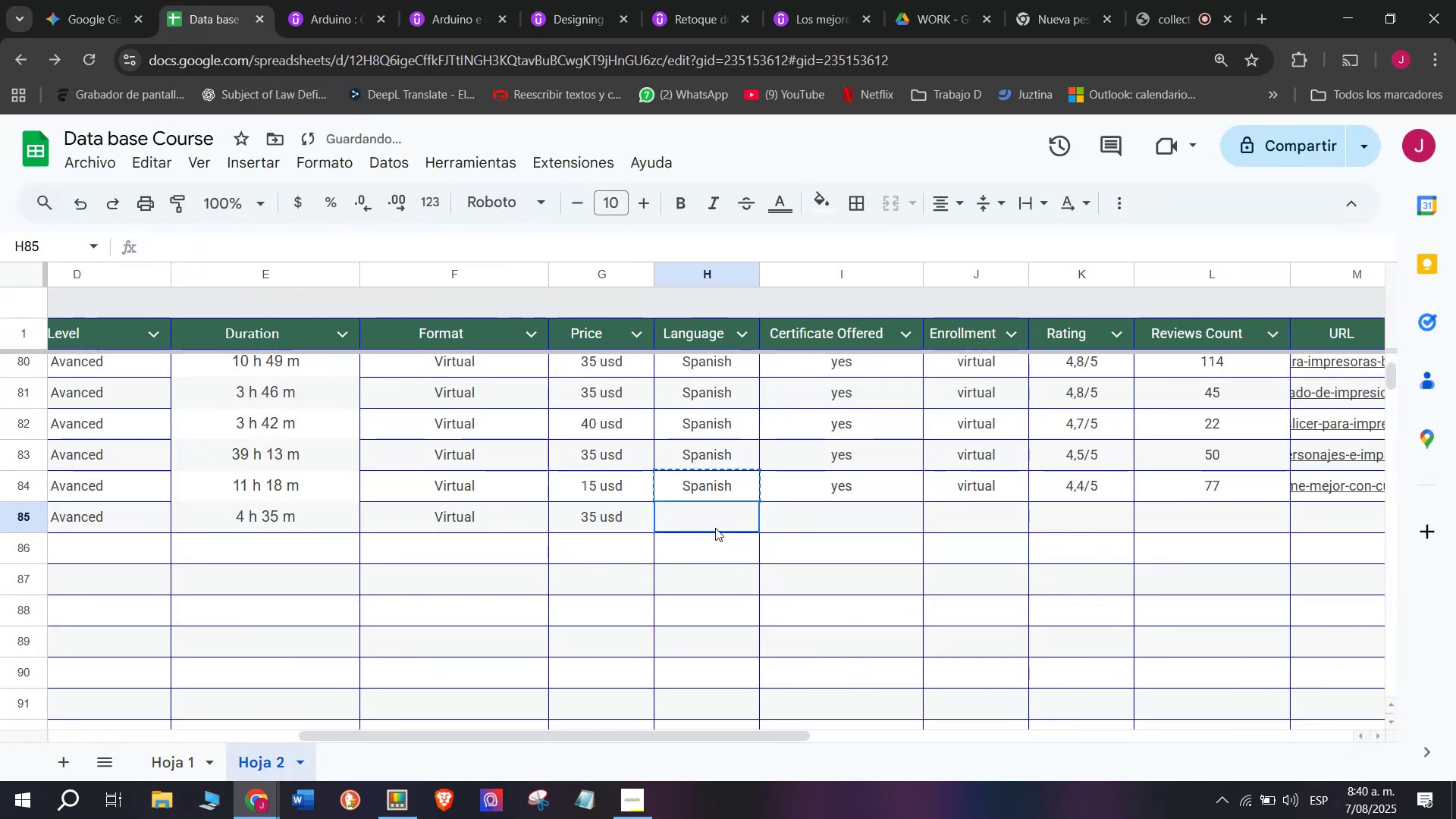 
triple_click([715, 528])
 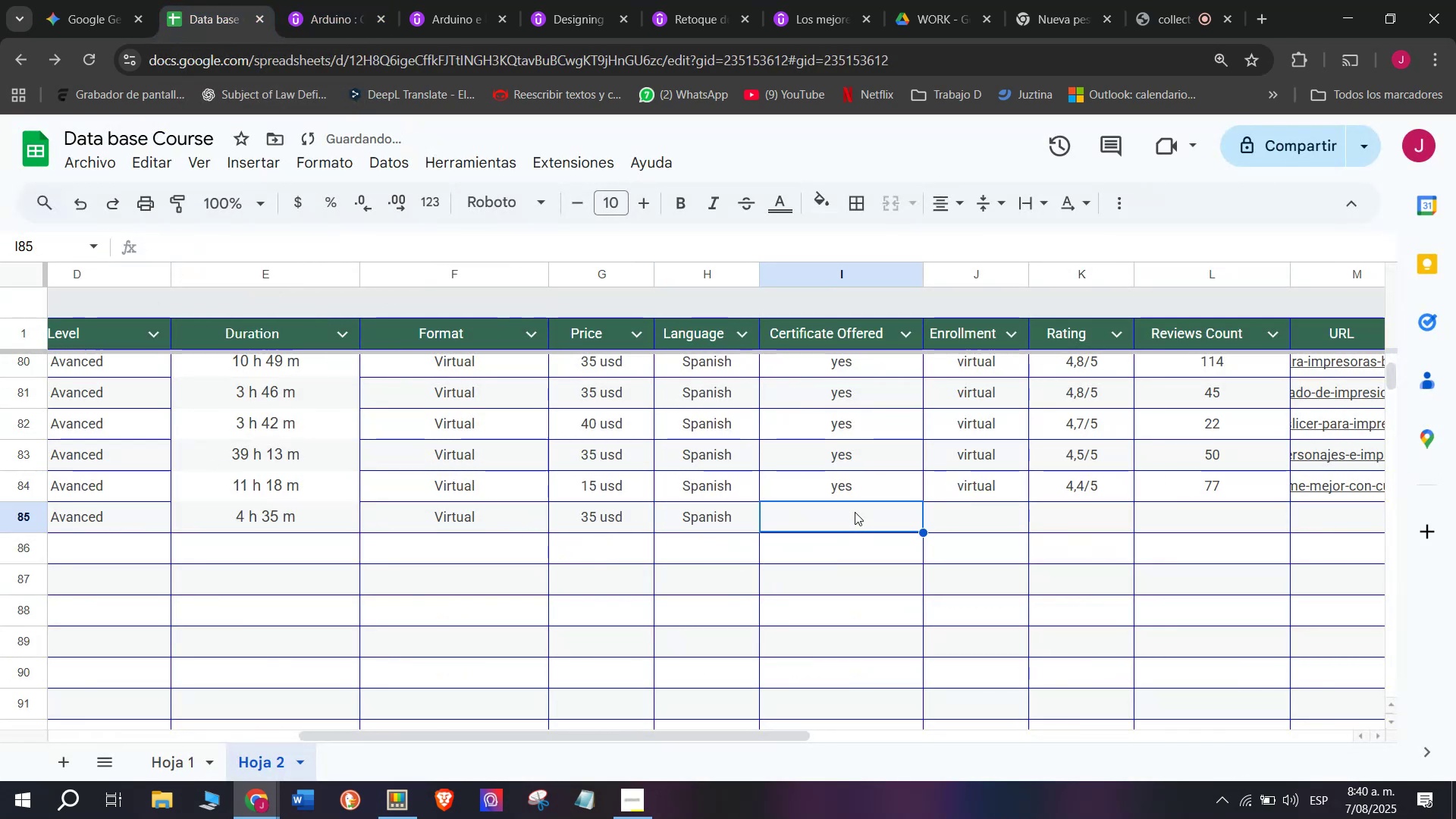 
key(Control+ControlLeft)
 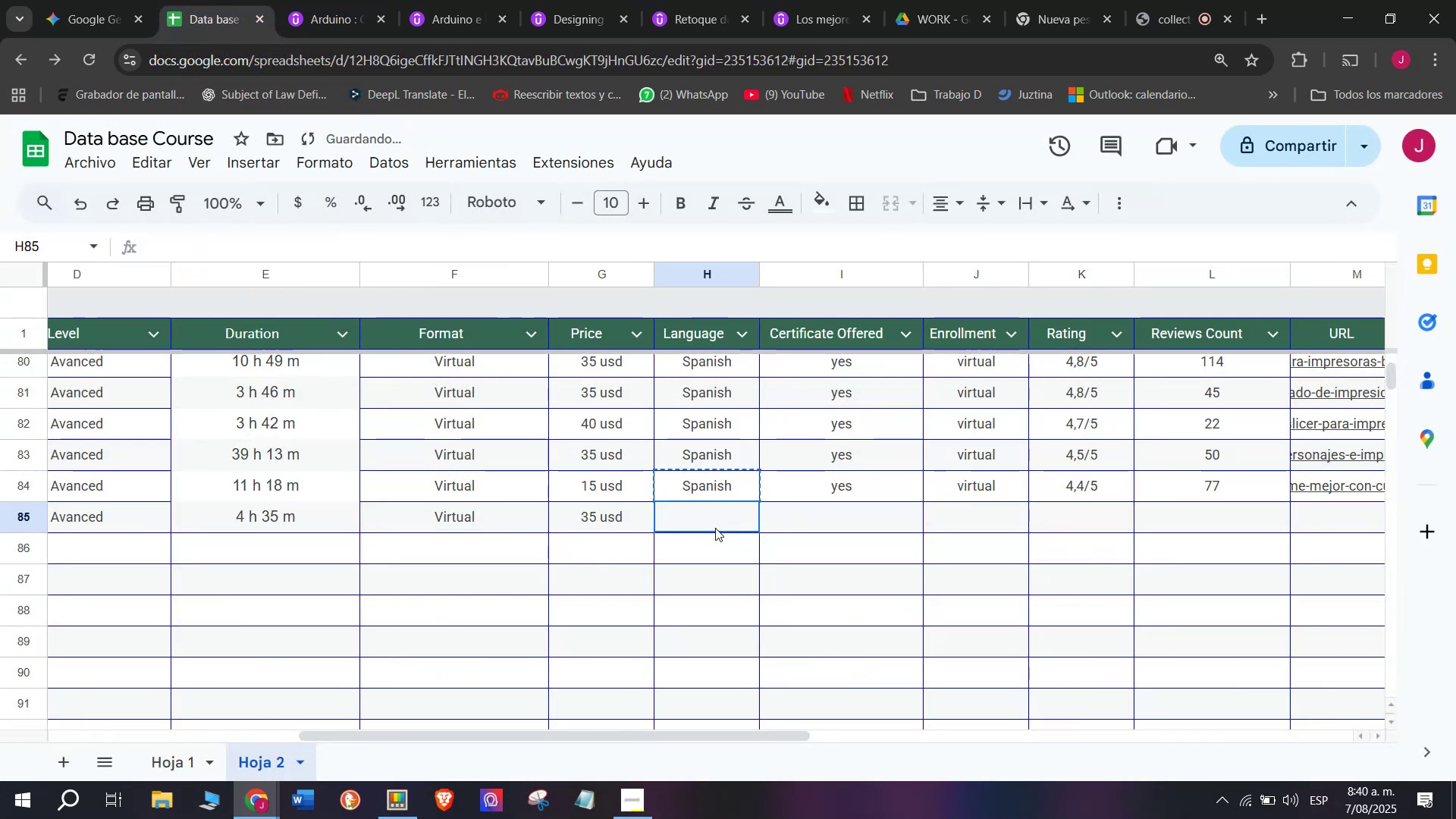 
key(Control+V)
 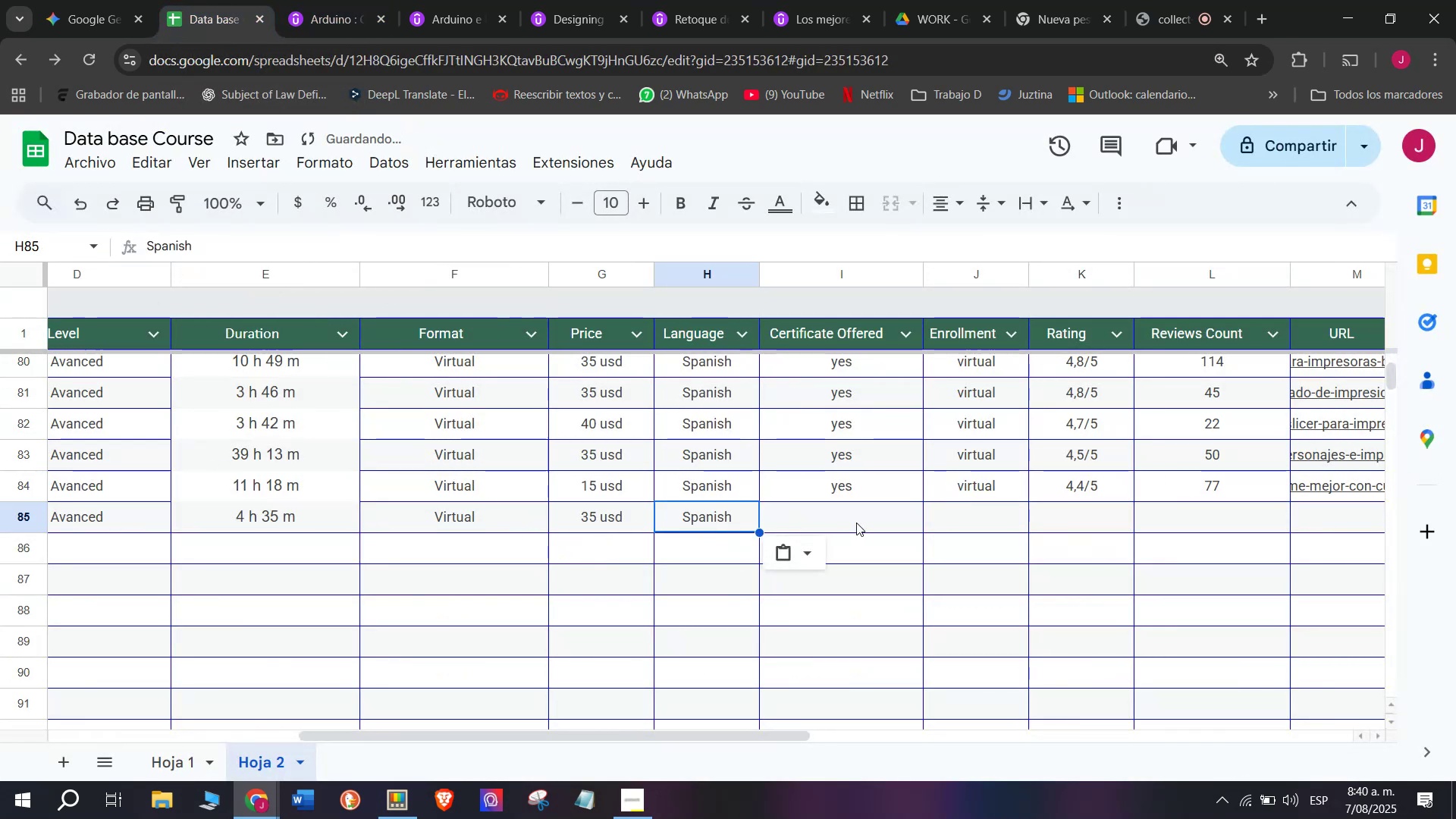 
triple_click([857, 522])
 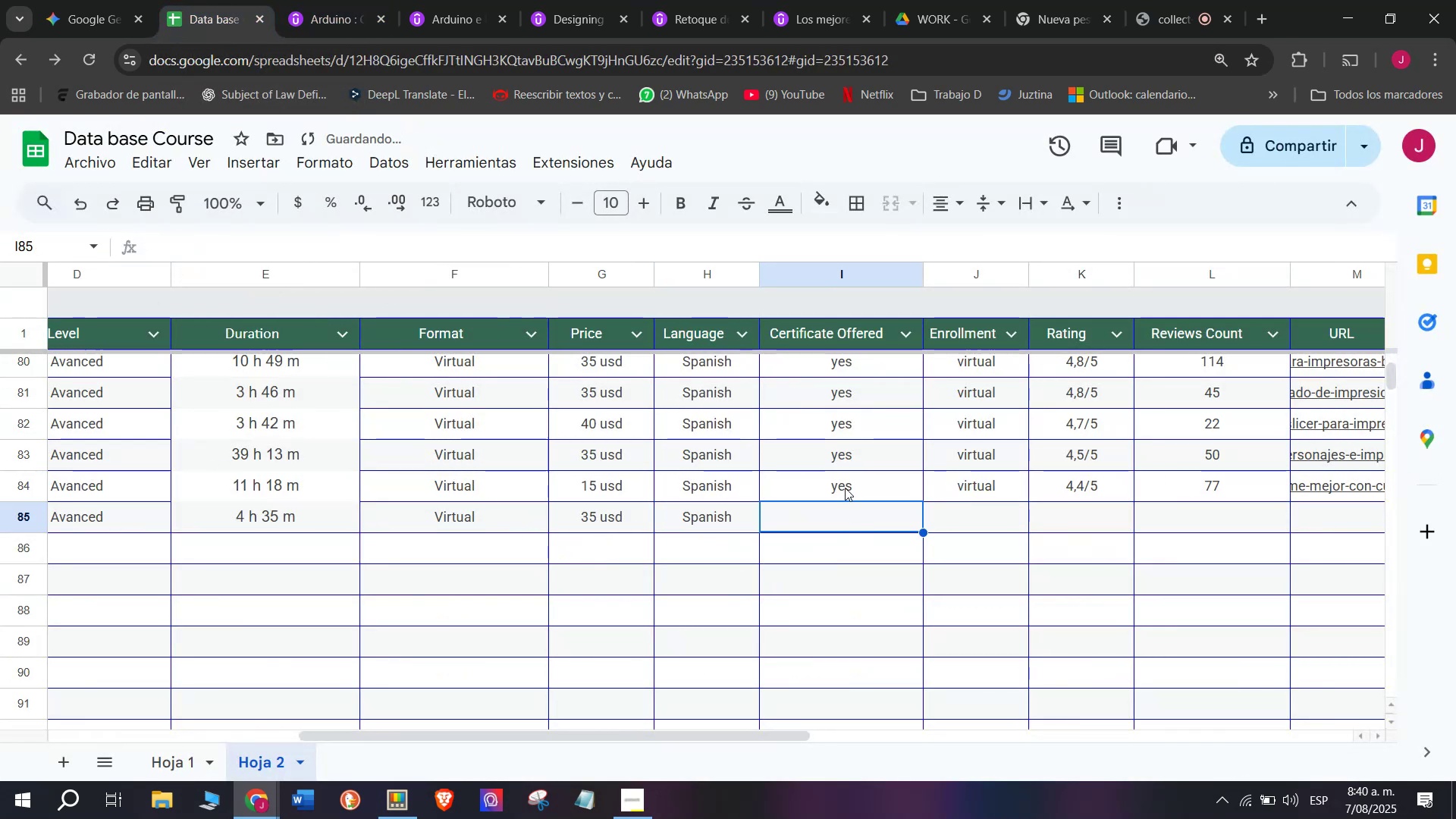 
triple_click([845, 488])
 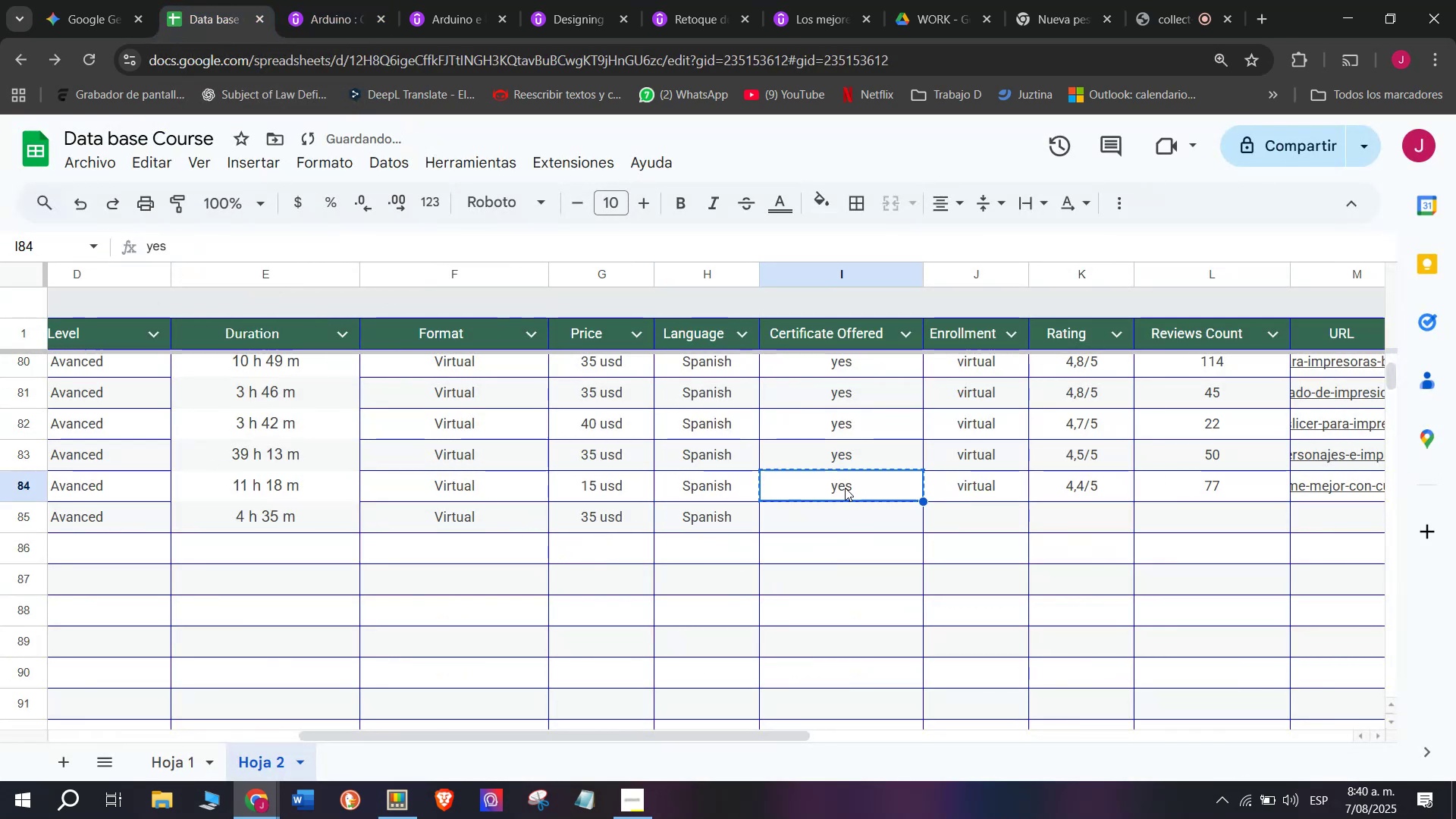 
key(Control+ControlLeft)
 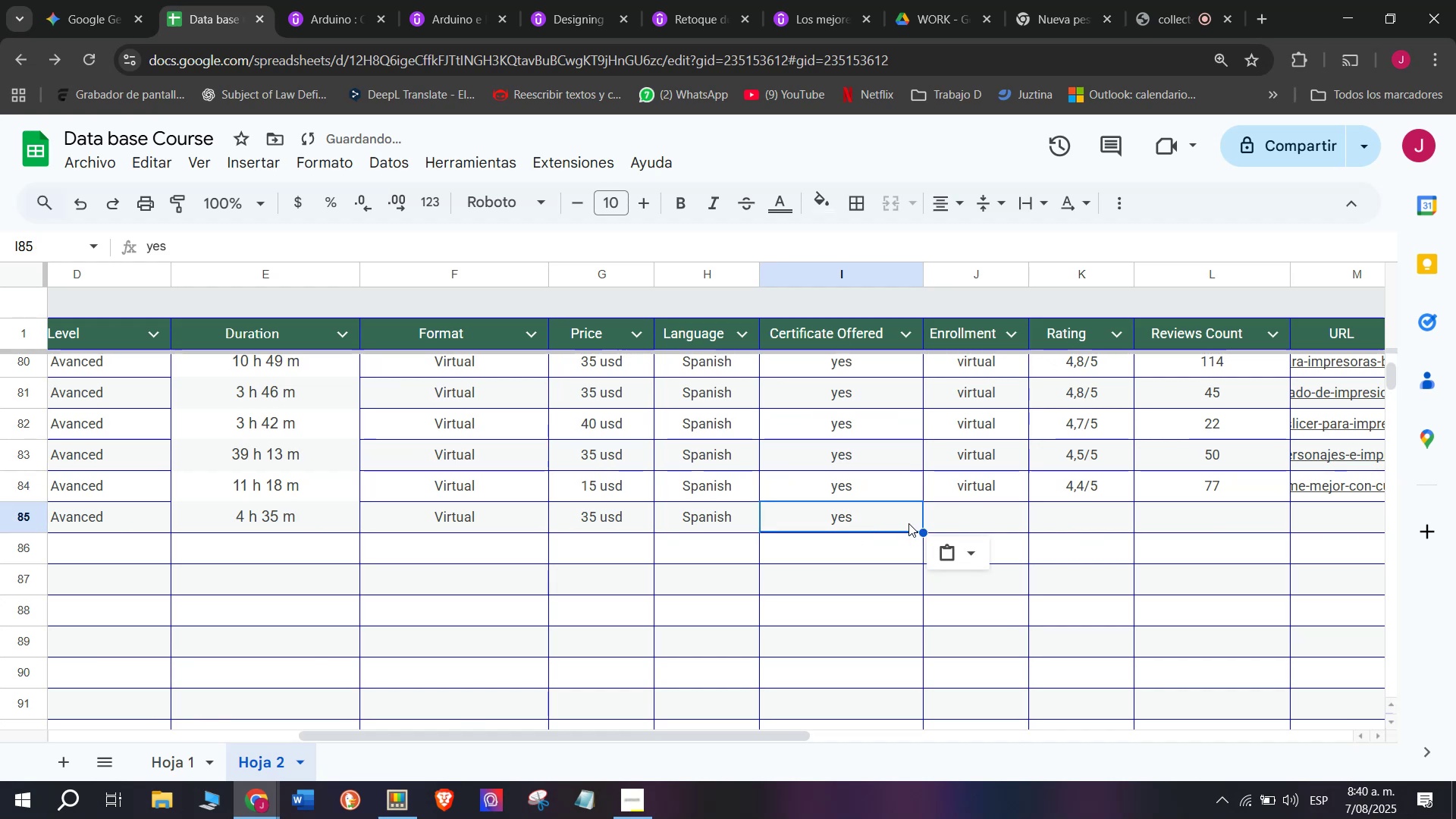 
key(Break)
 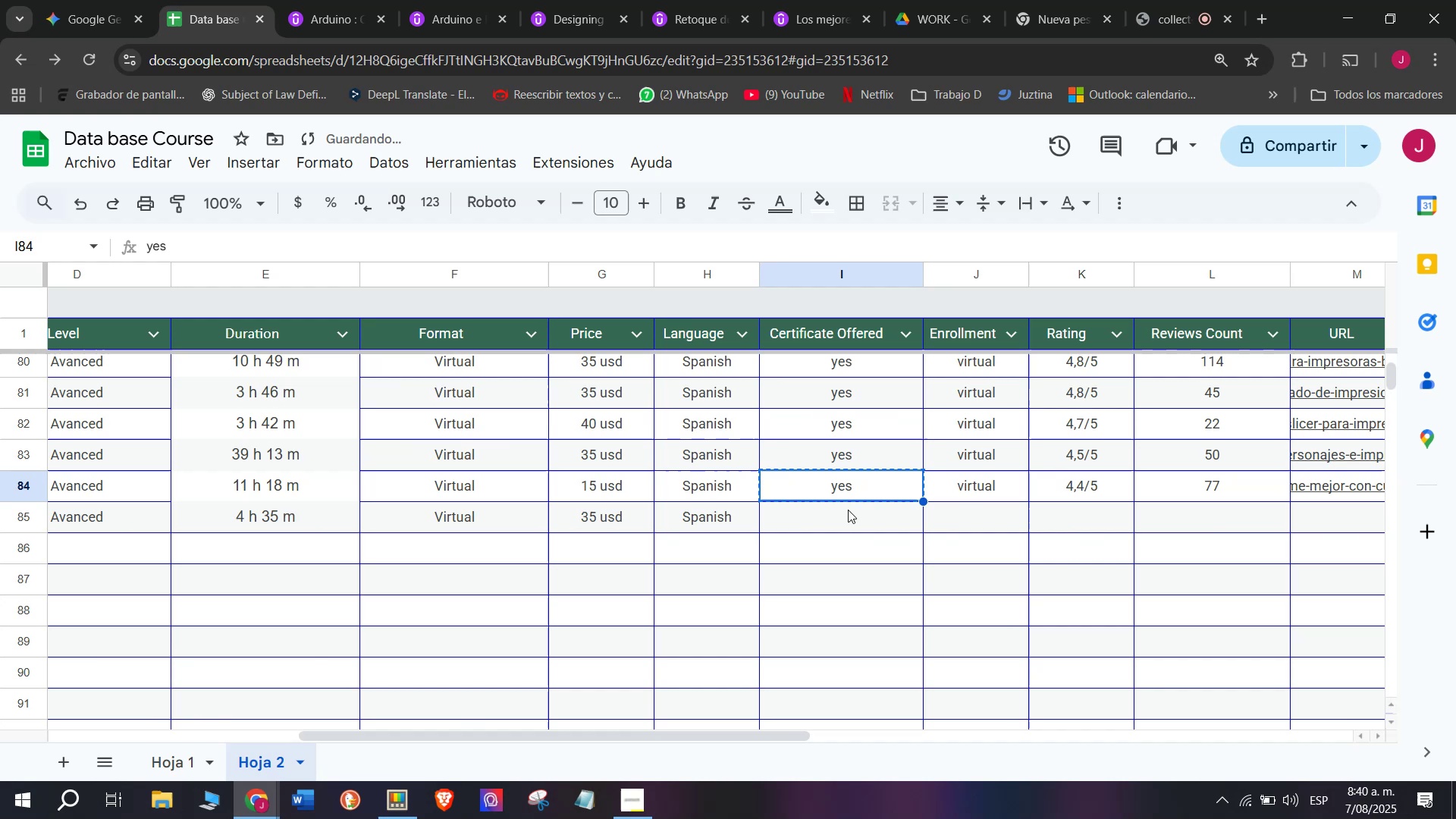 
key(Control+C)
 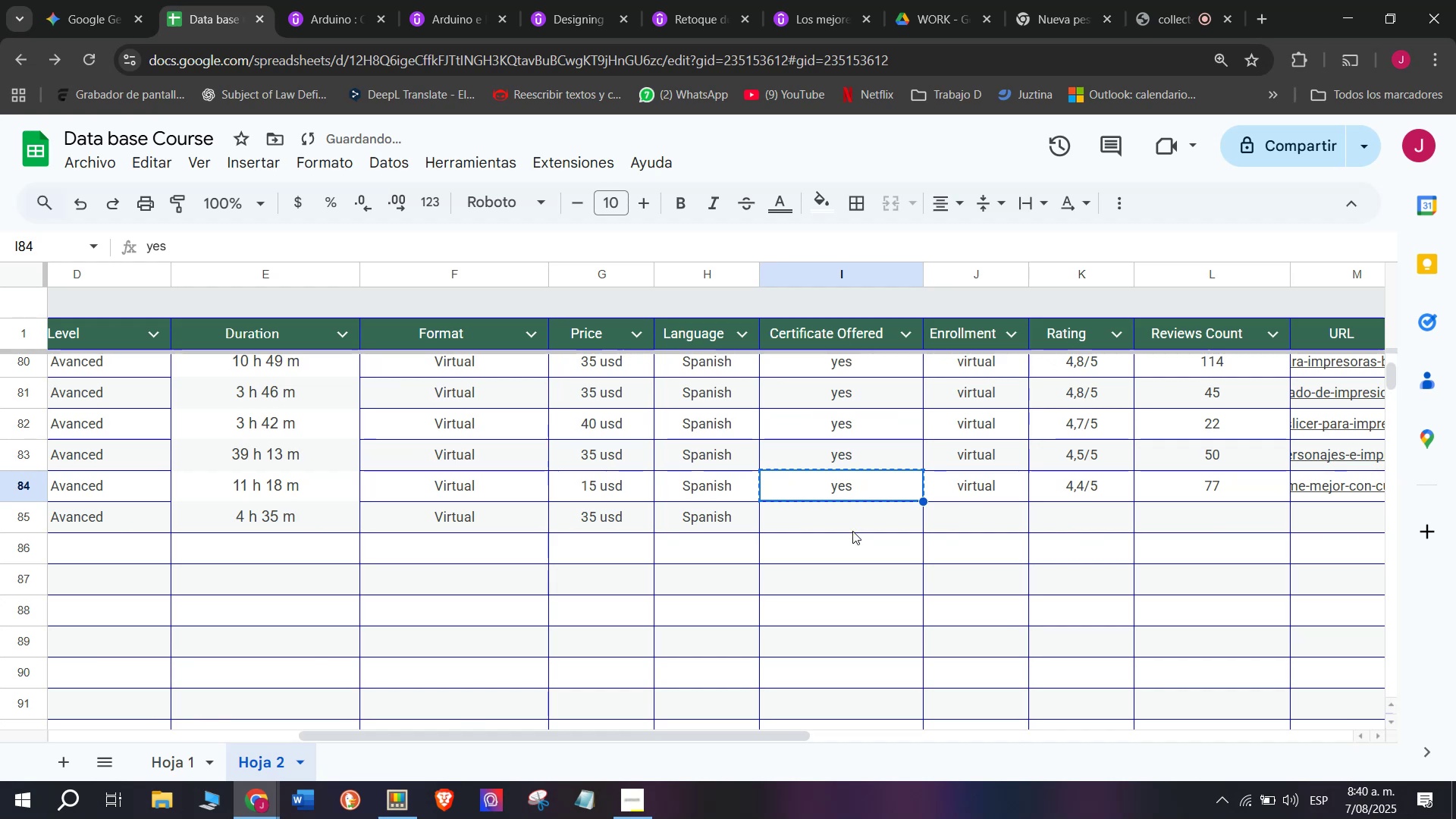 
triple_click([852, 531])
 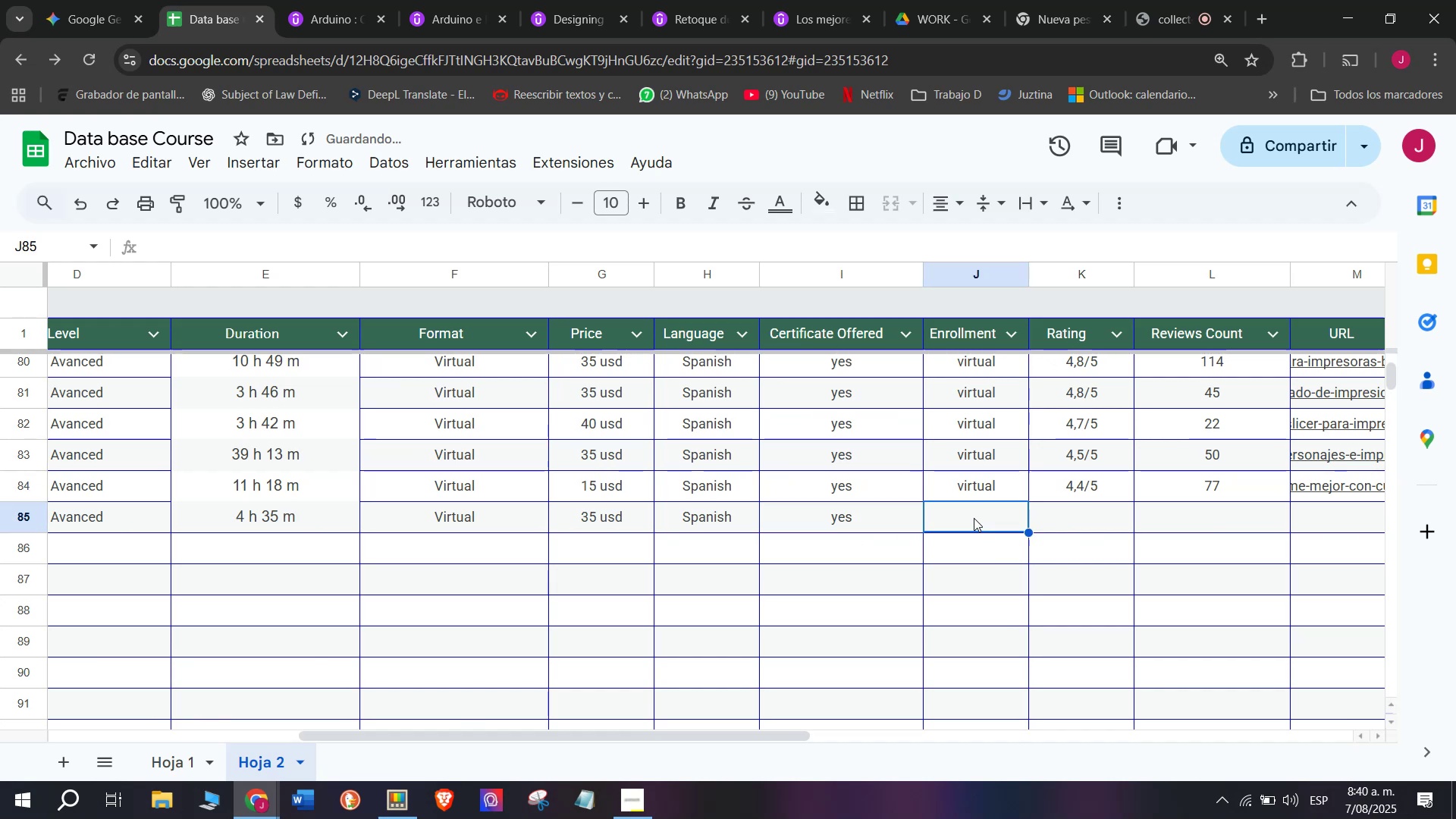 
key(Z)
 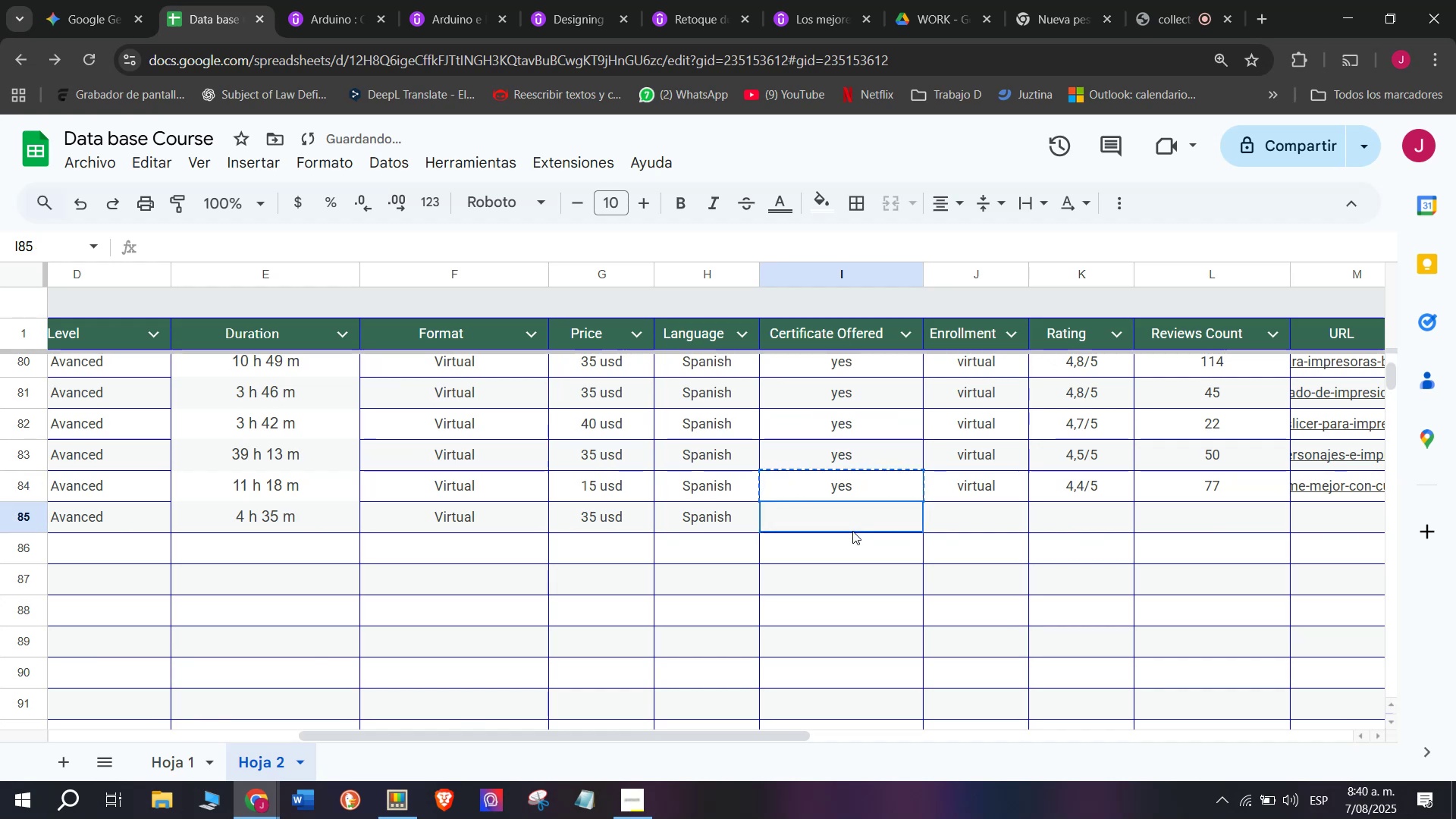 
key(Control+ControlLeft)
 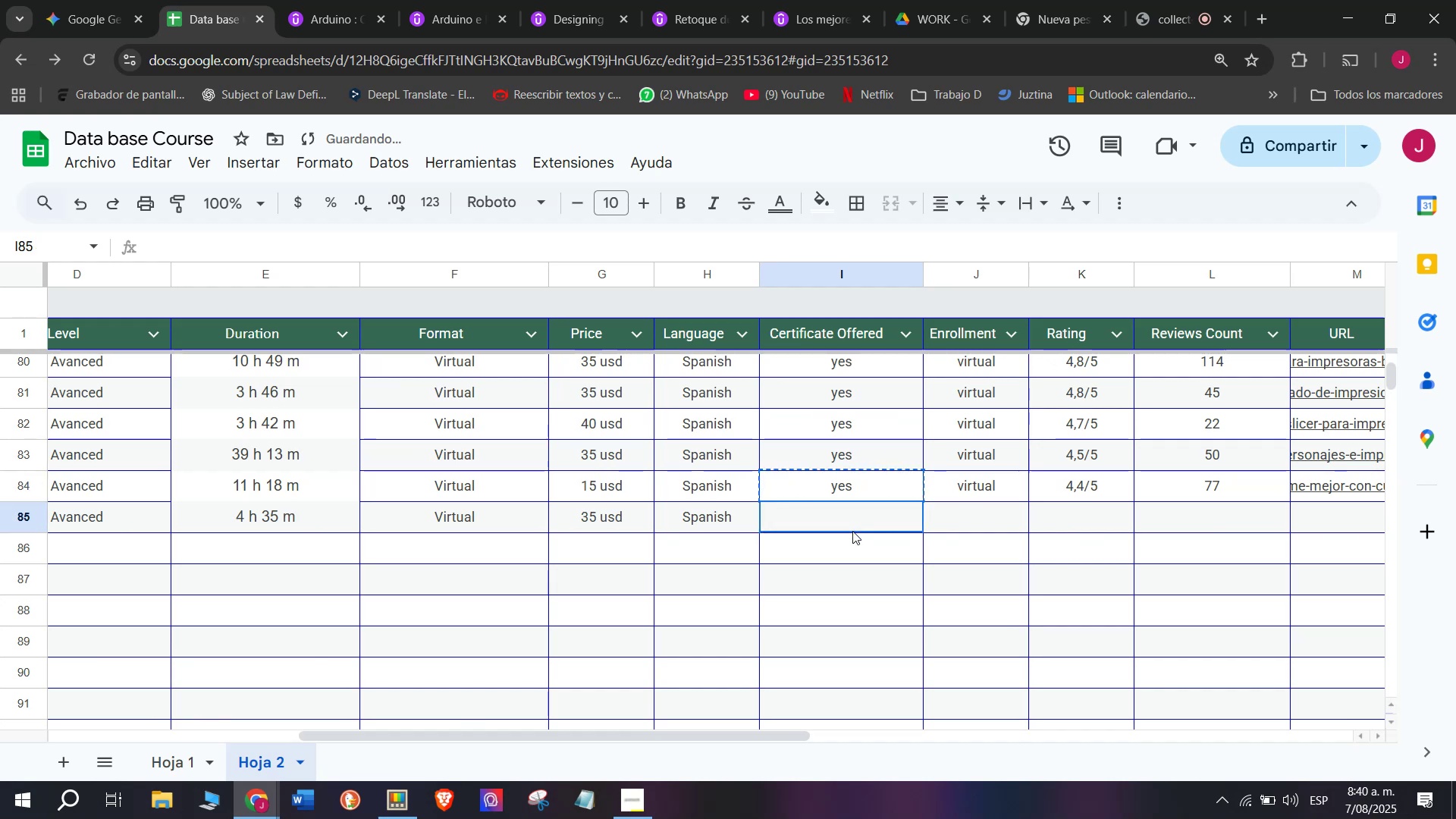 
key(Control+V)
 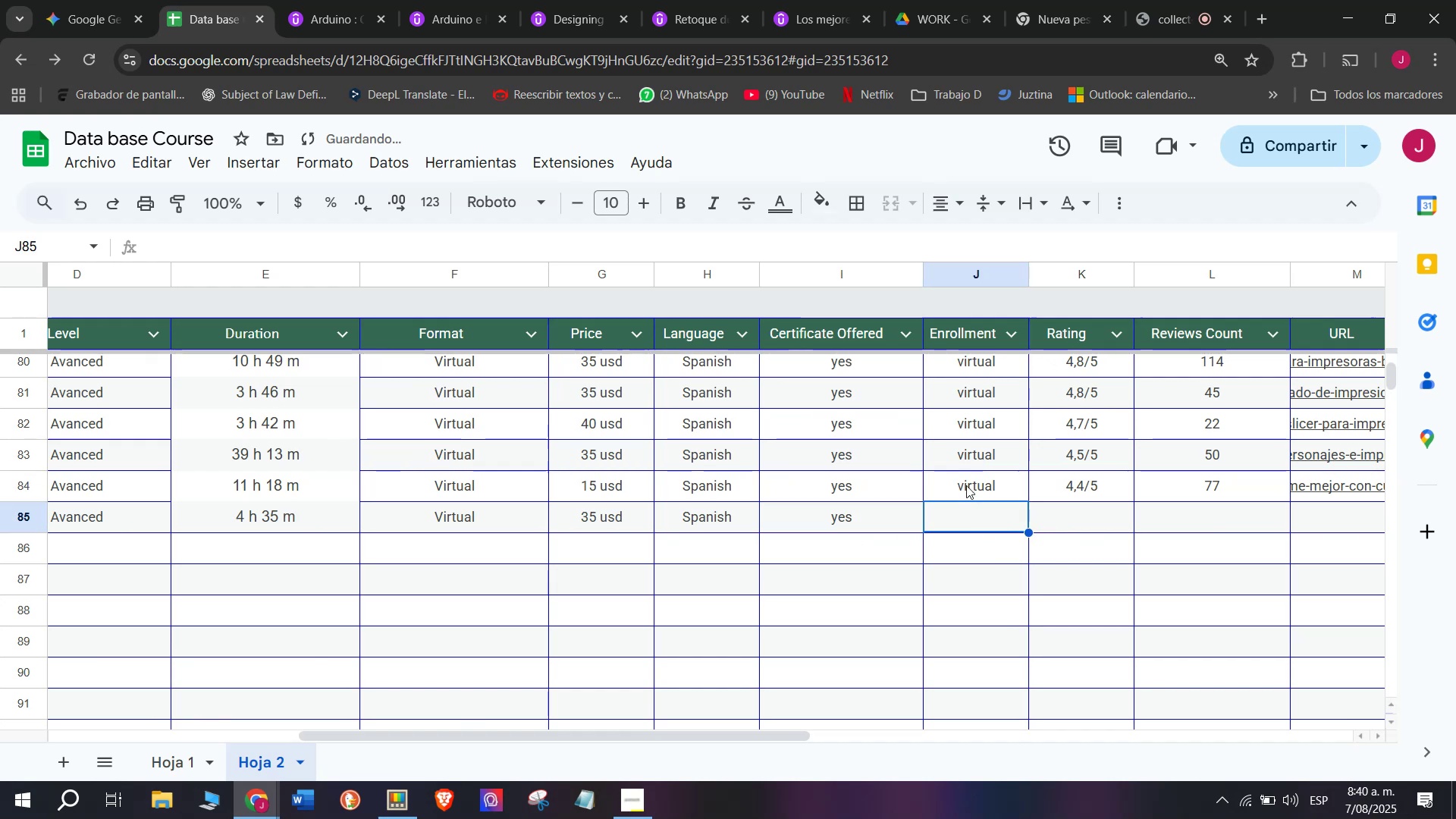 
triple_click([966, 482])
 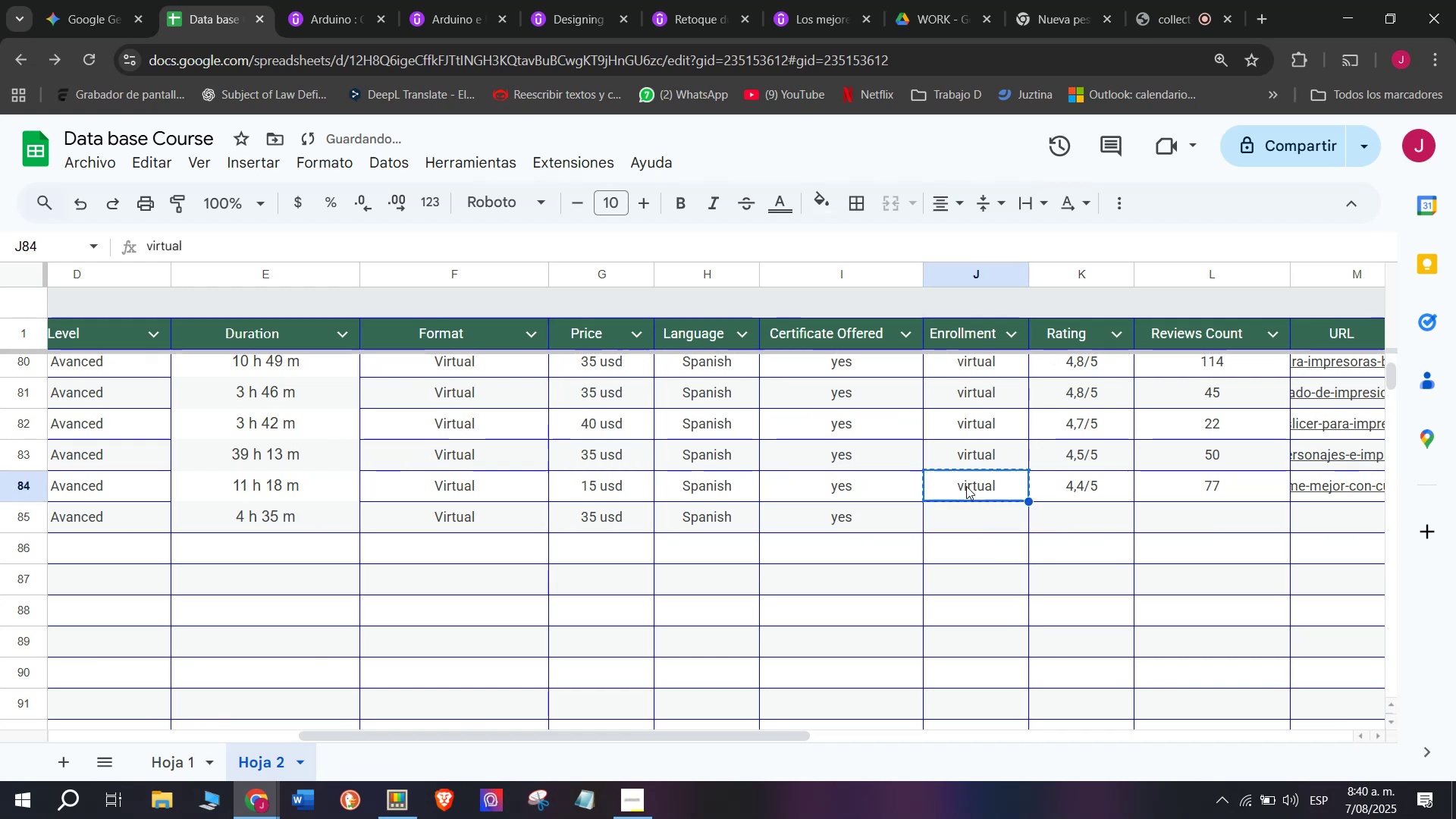 
key(Control+ControlLeft)
 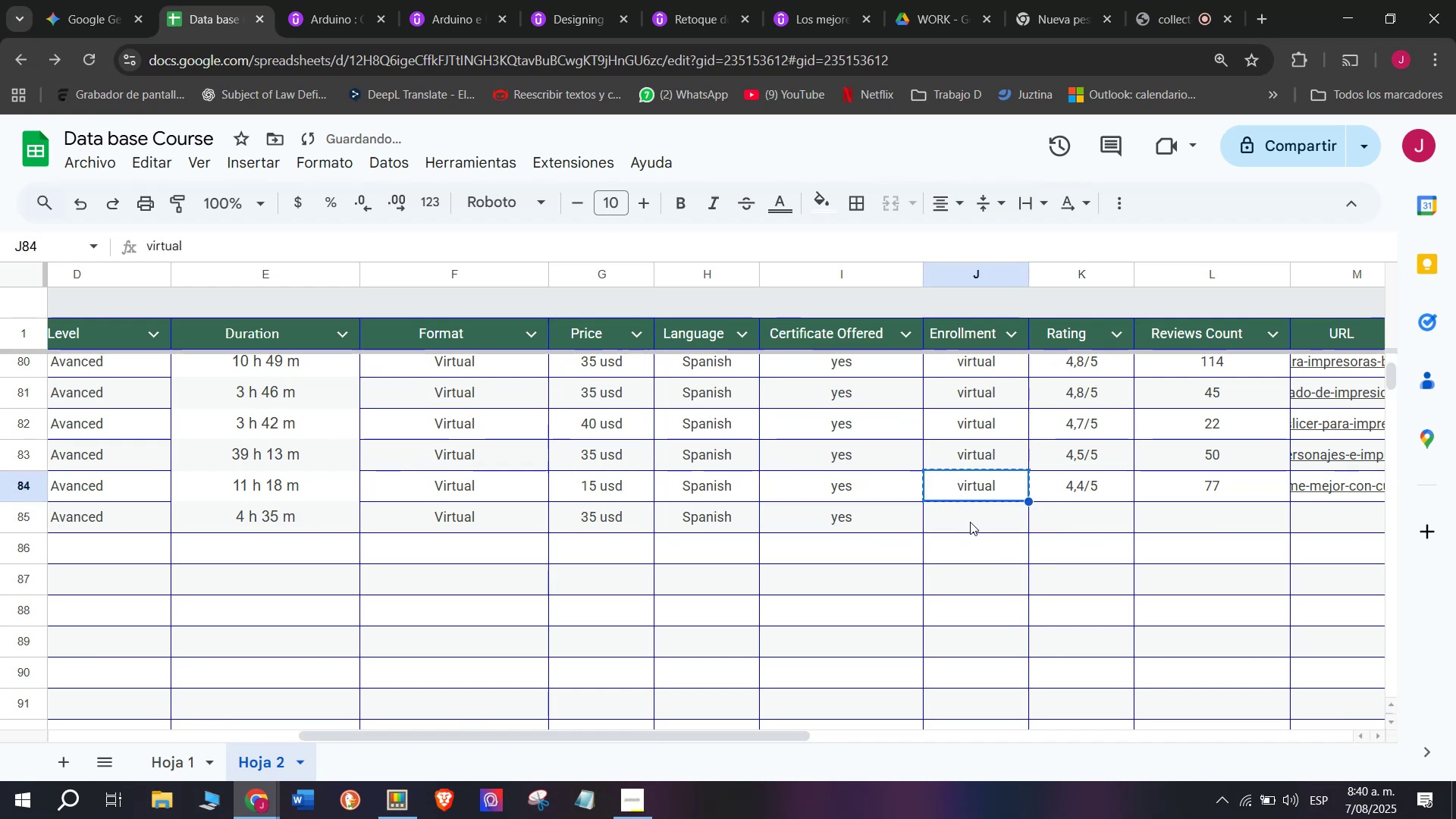 
key(Break)
 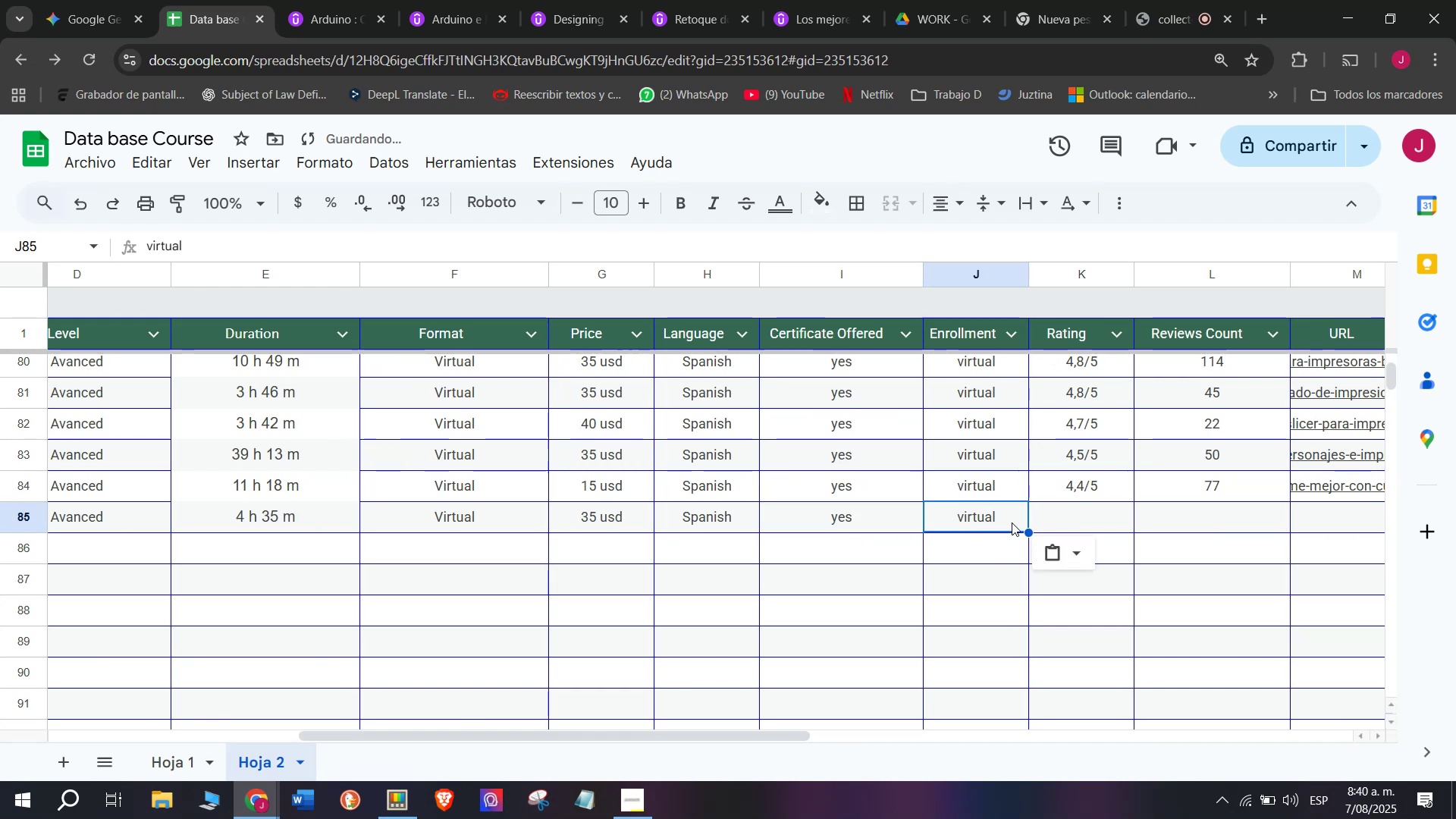 
key(Control+C)
 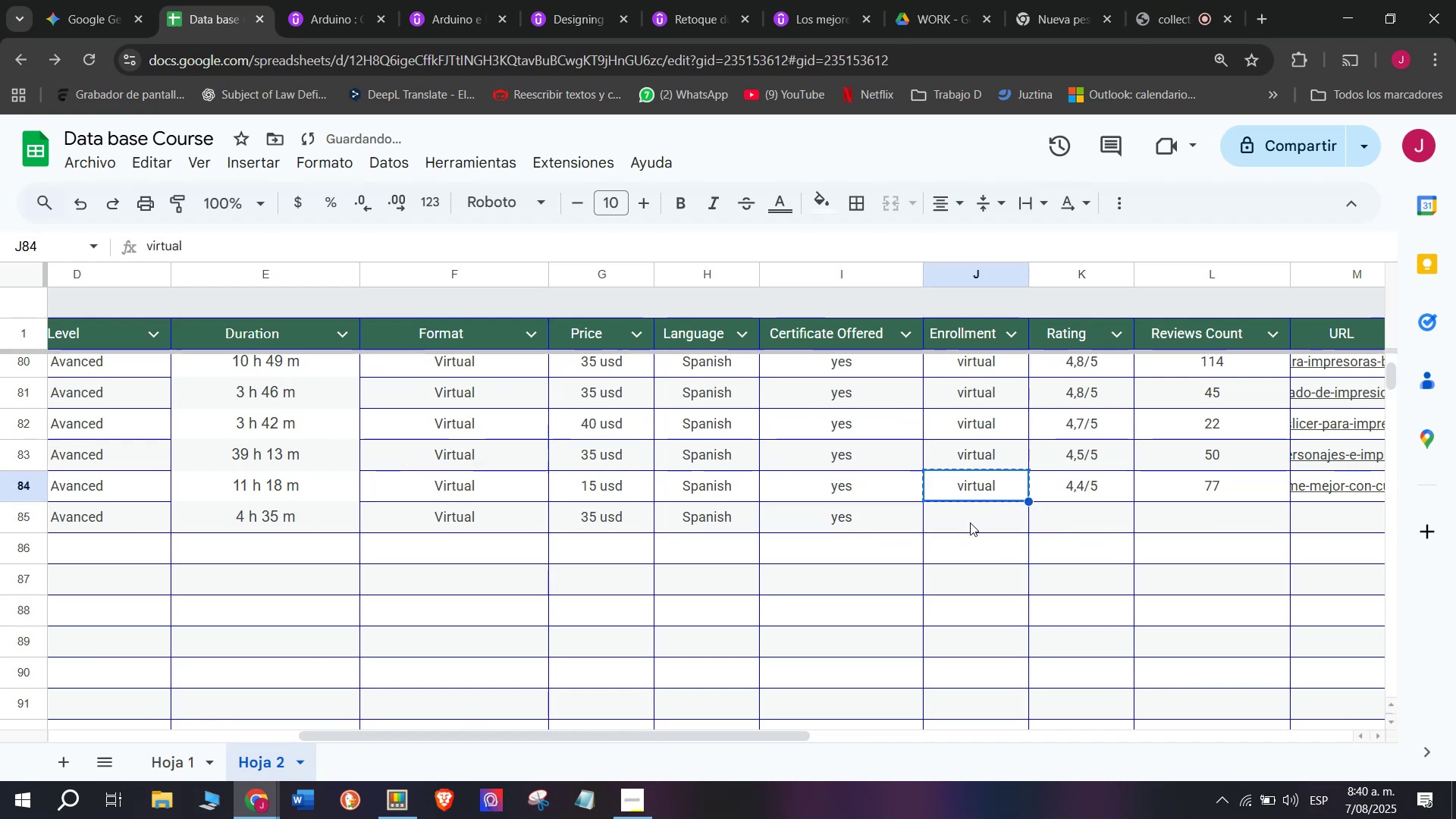 
key(Z)
 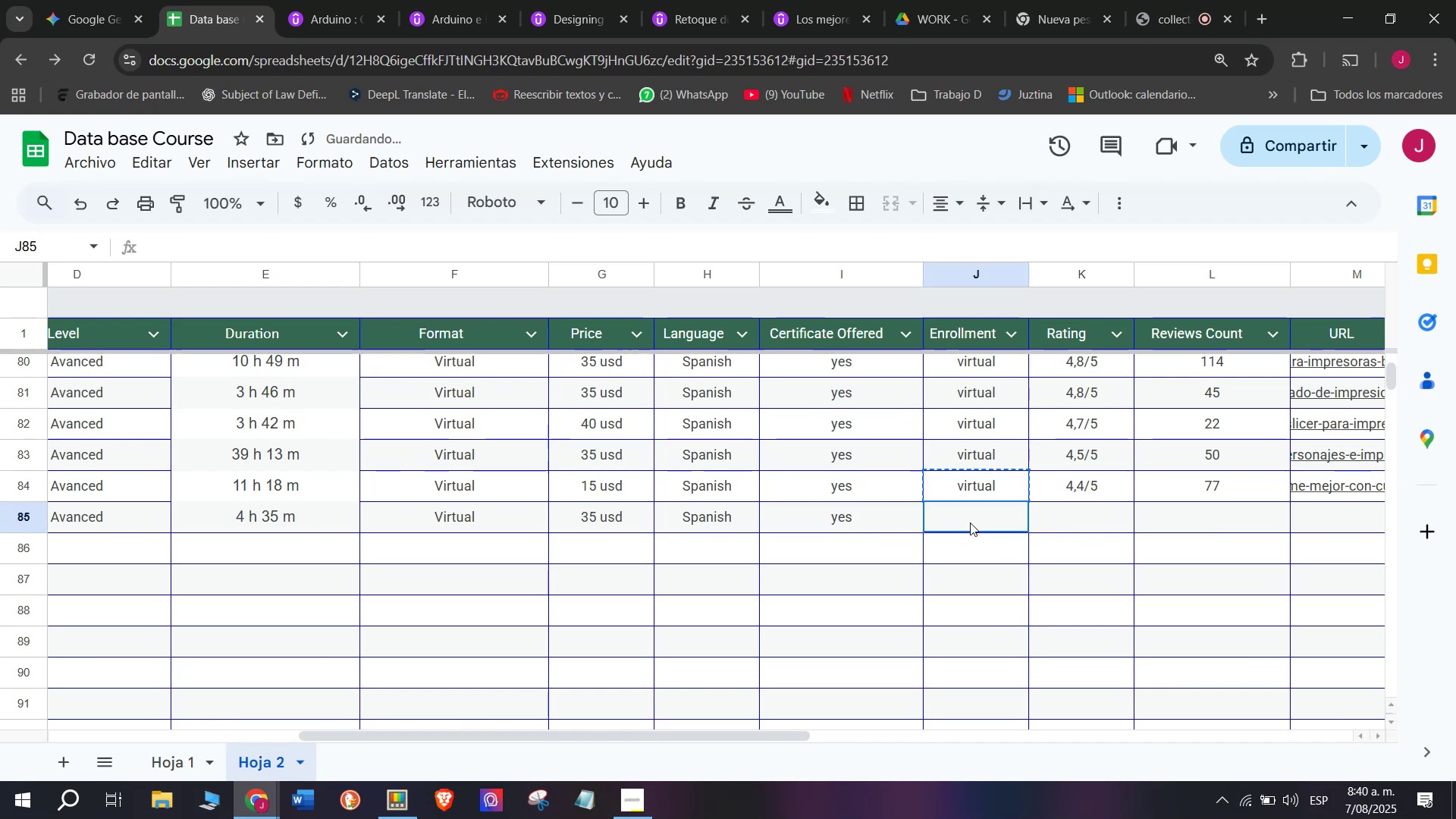 
key(Control+ControlLeft)
 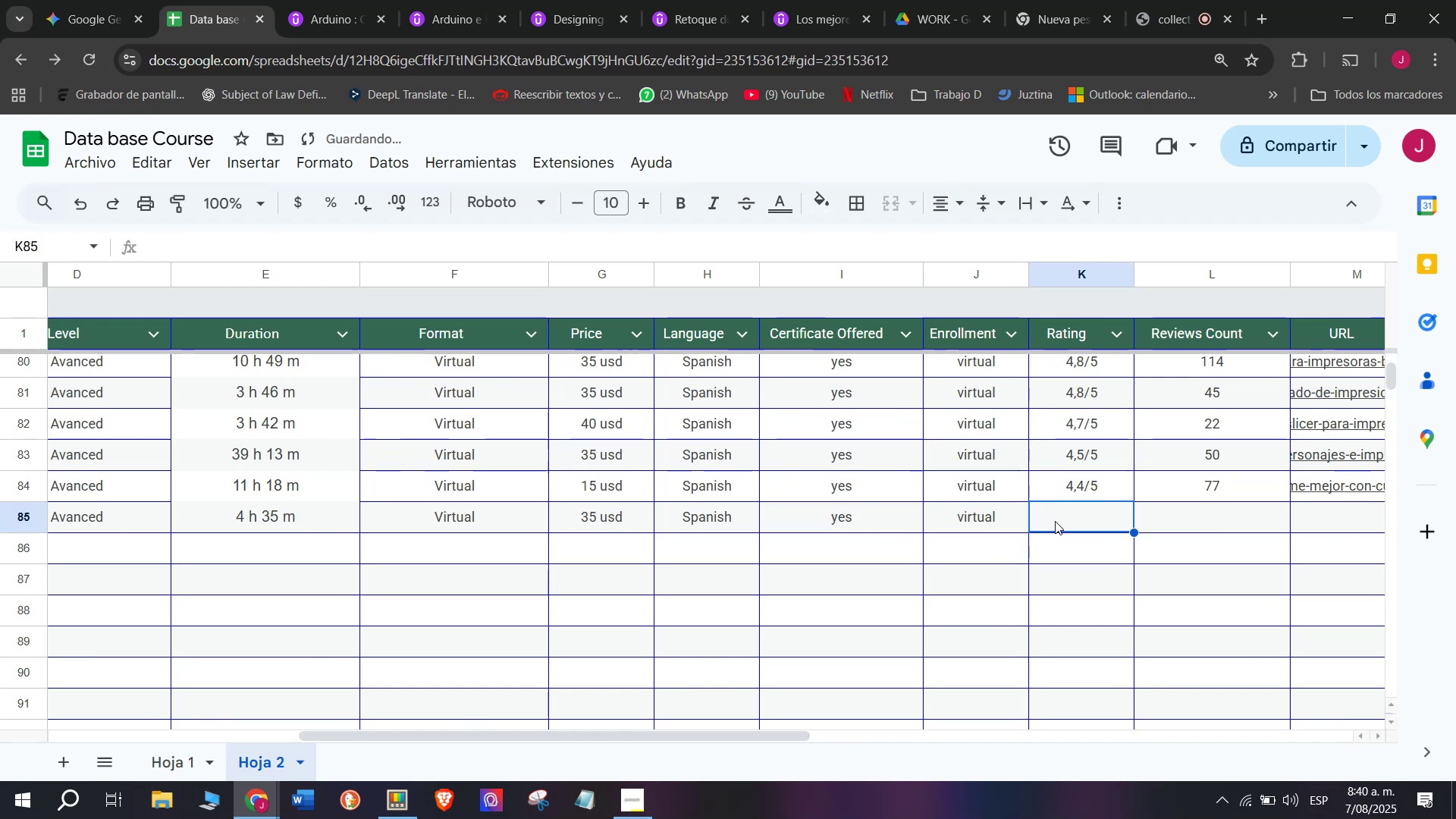 
key(Control+V)
 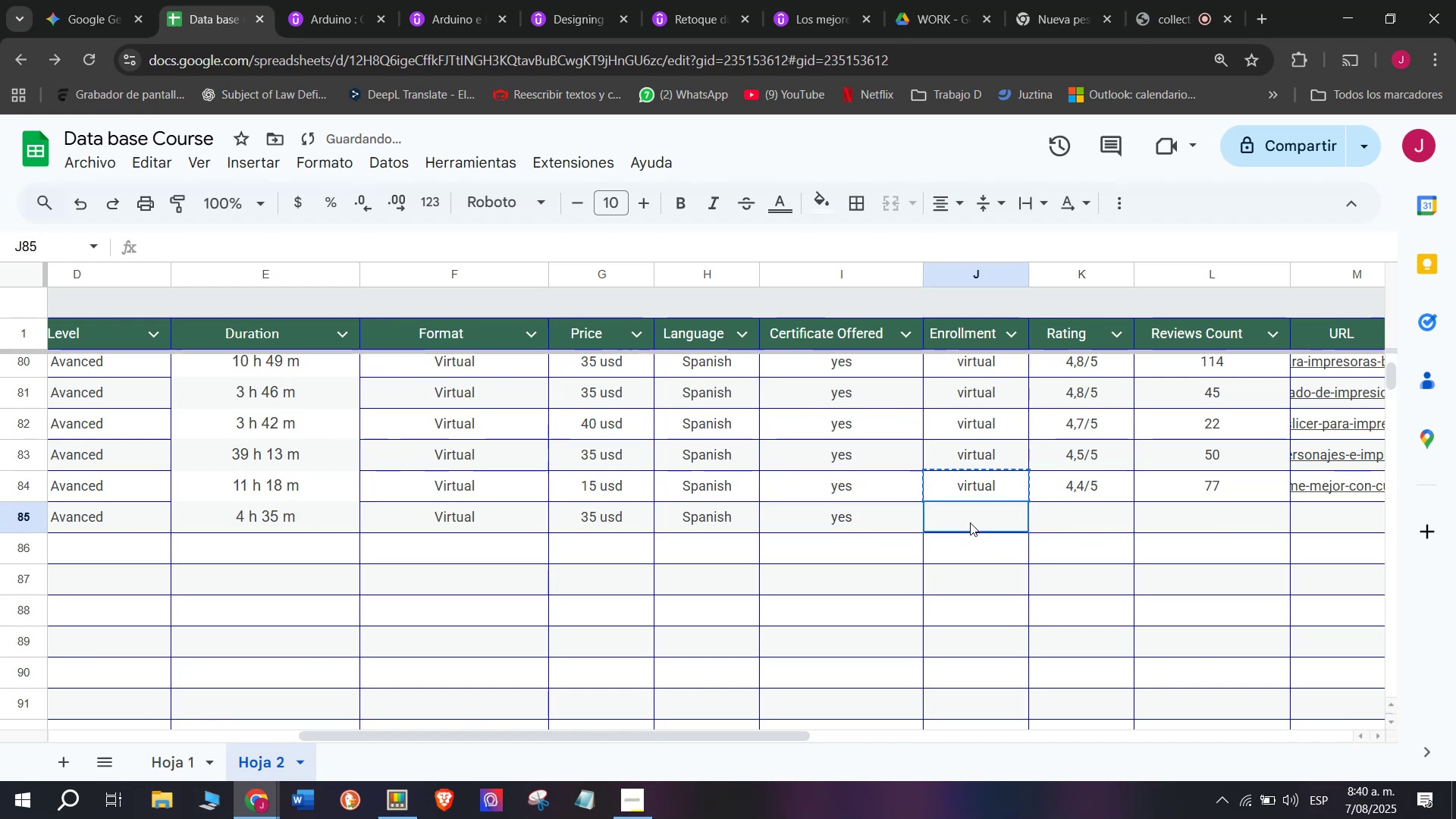 
triple_click([970, 522])
 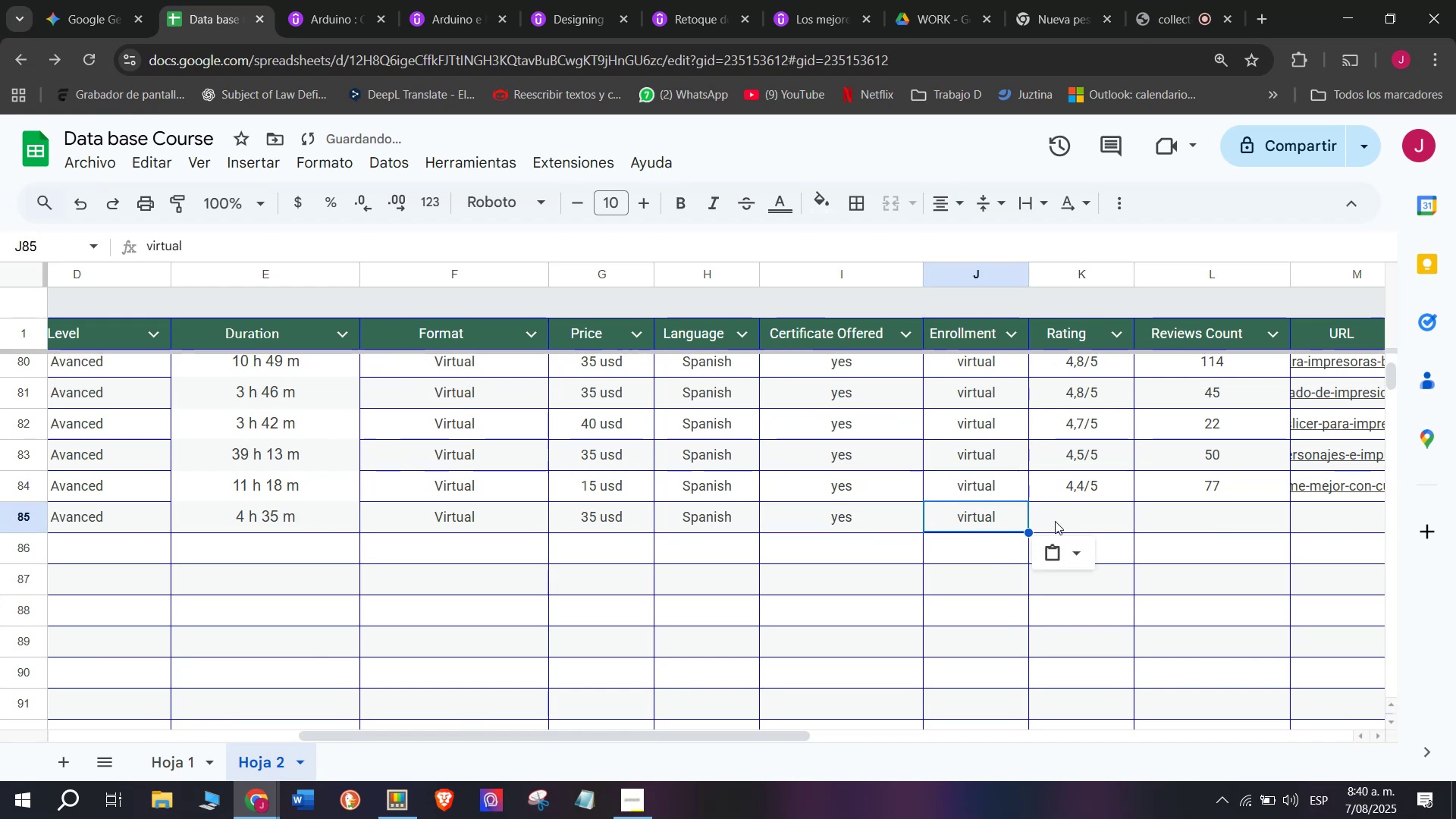 
triple_click([1055, 521])
 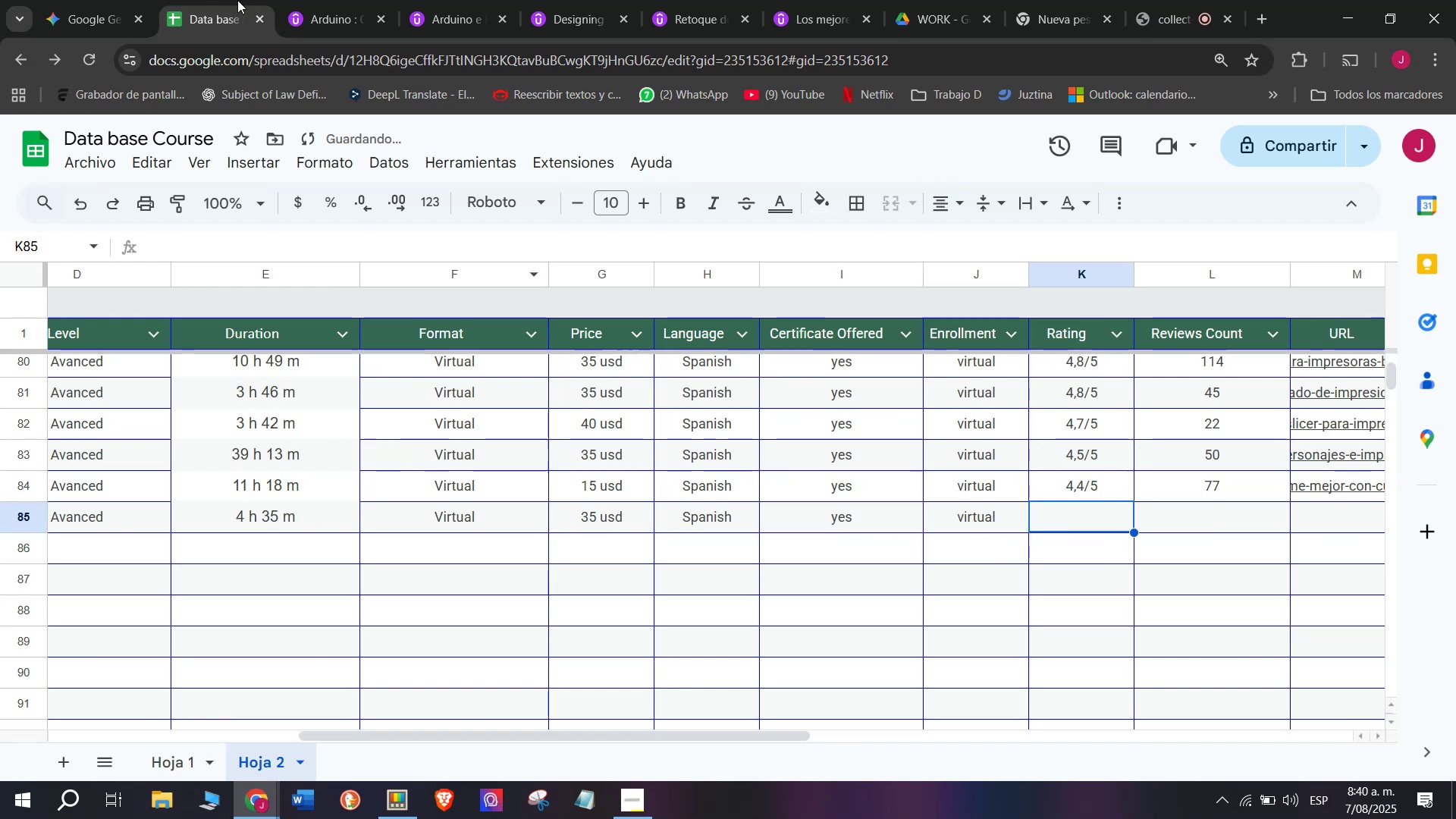 
left_click([338, 0])
 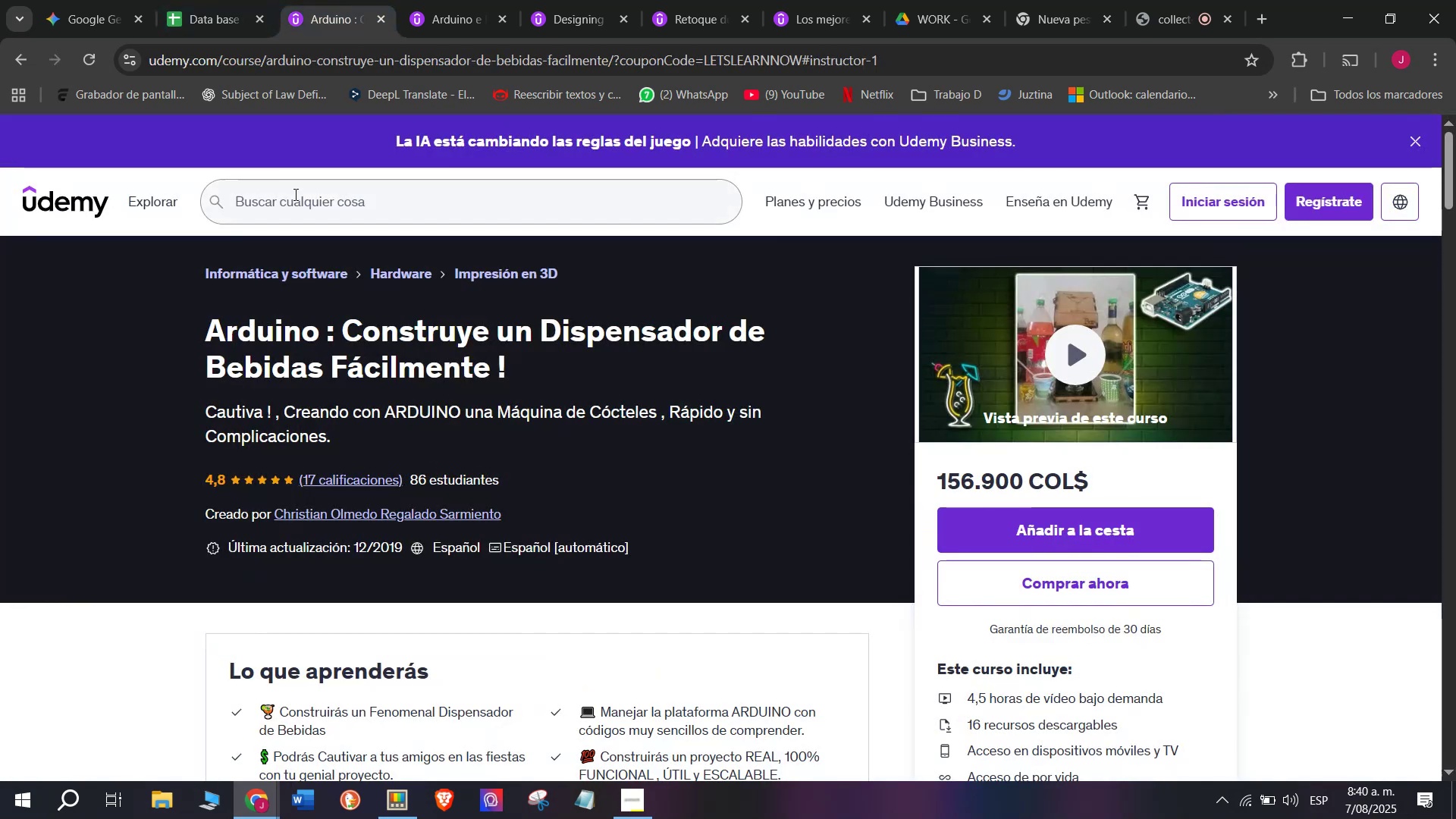 
left_click([227, 0])
 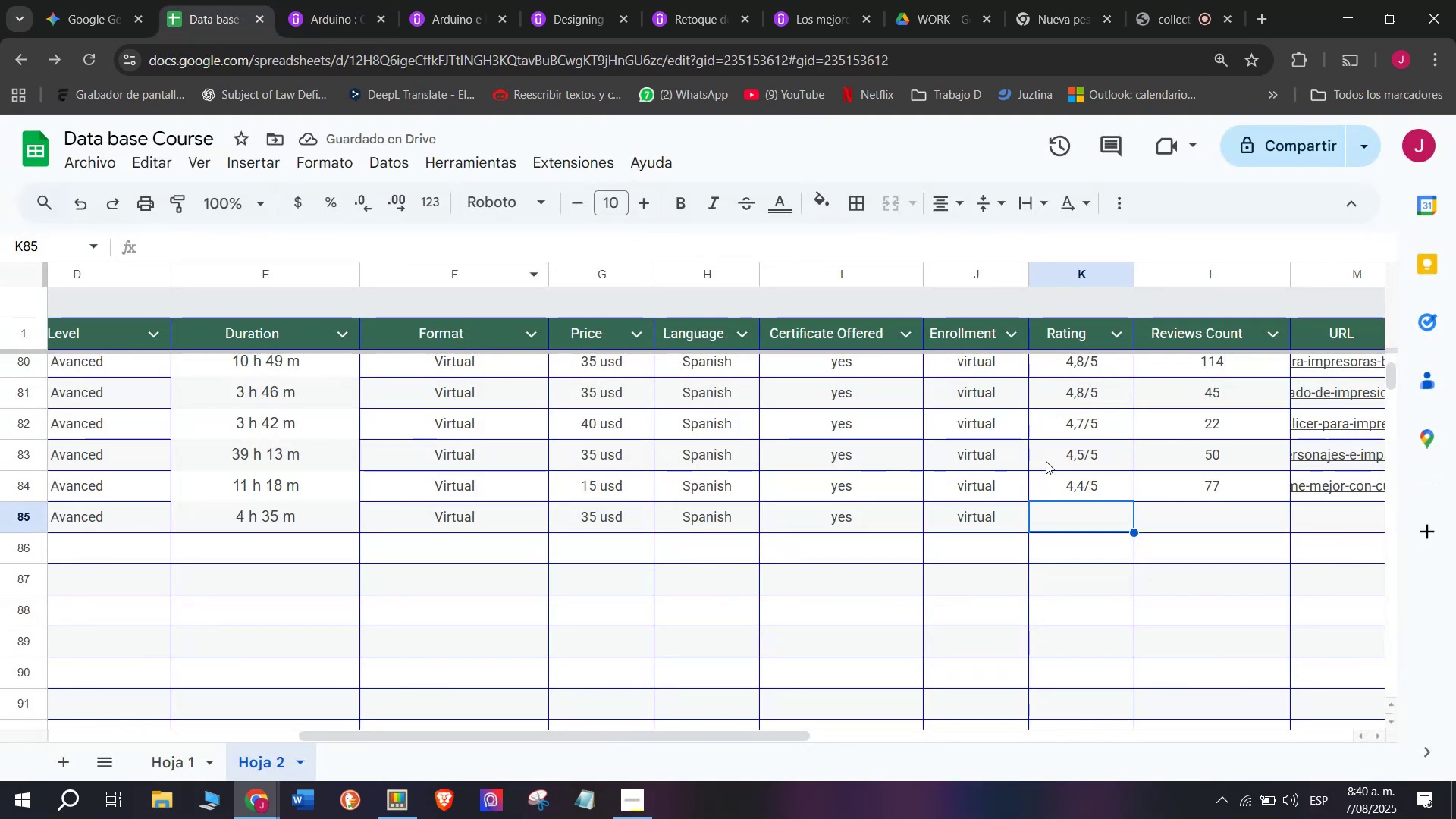 
left_click([1079, 406])
 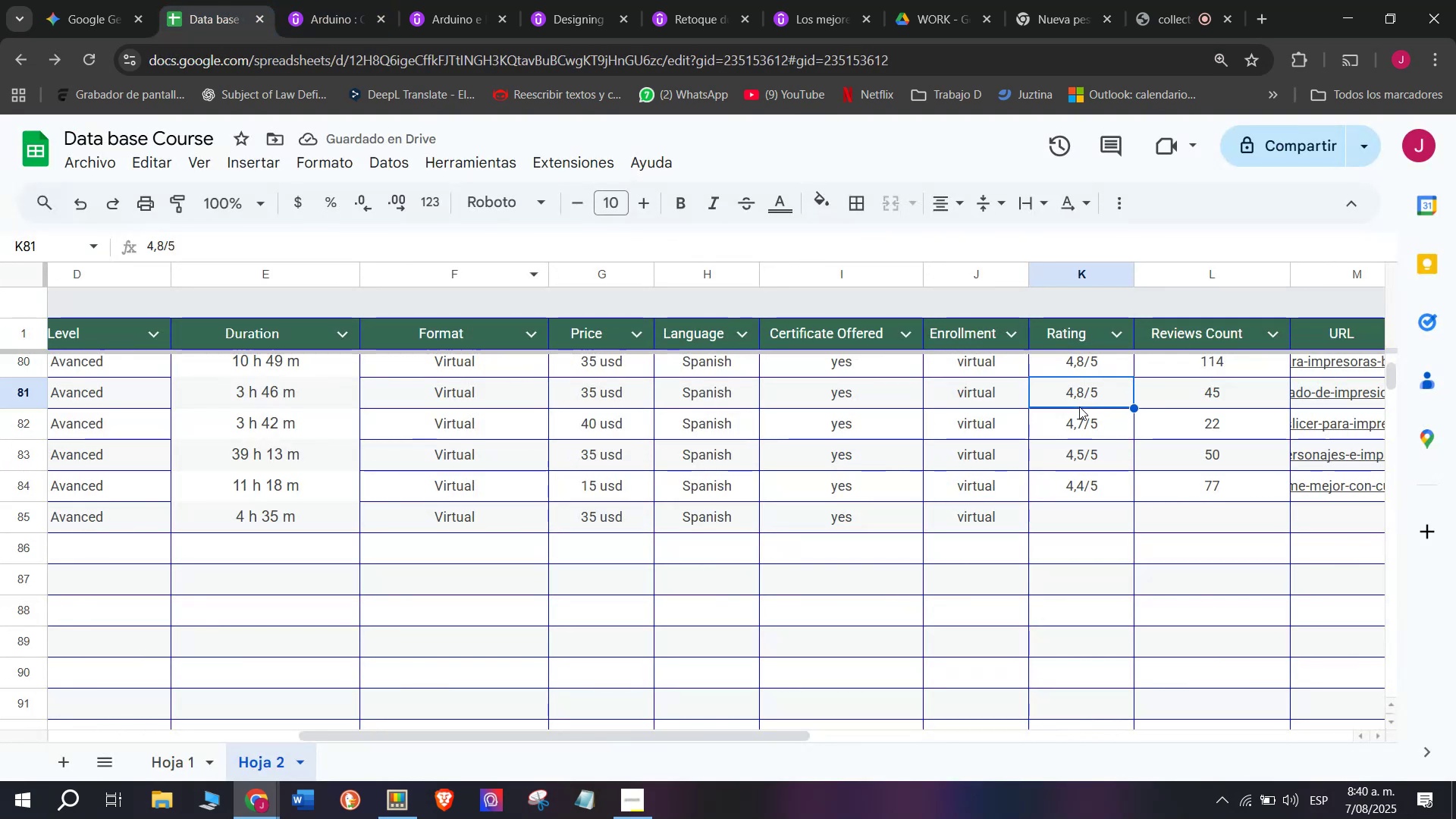 
key(Control+C)
 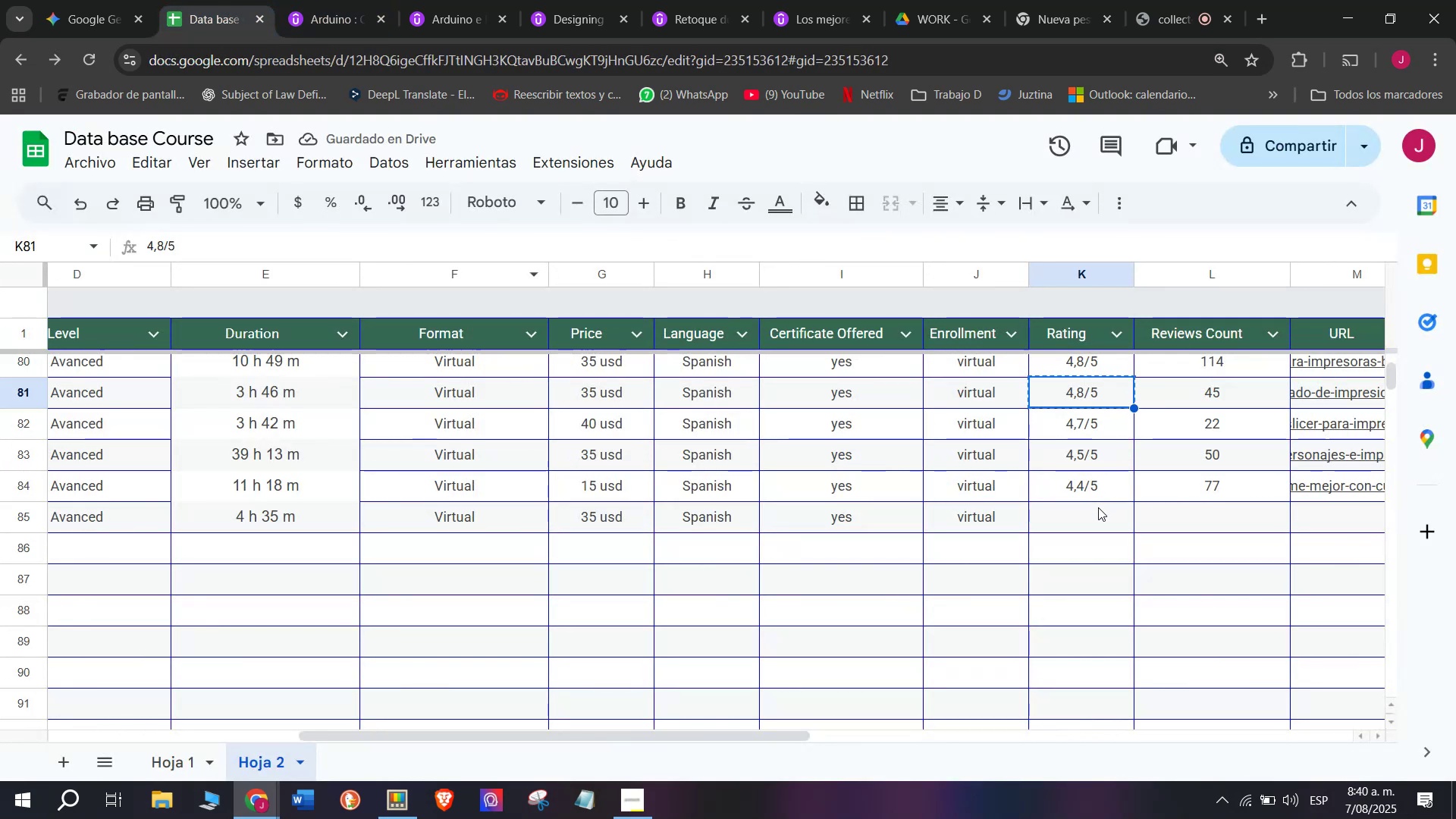 
key(Break)
 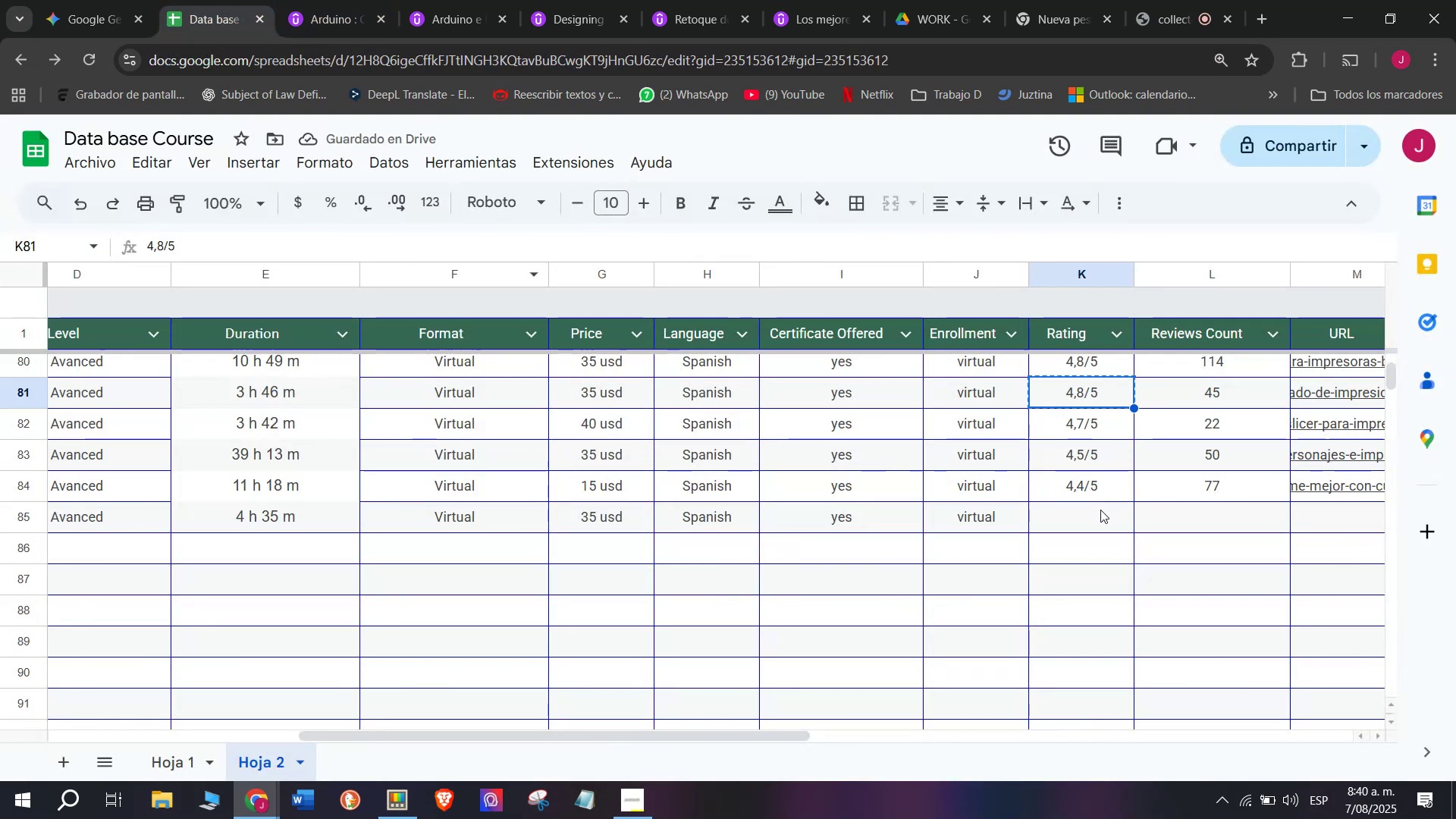 
key(Control+ControlLeft)
 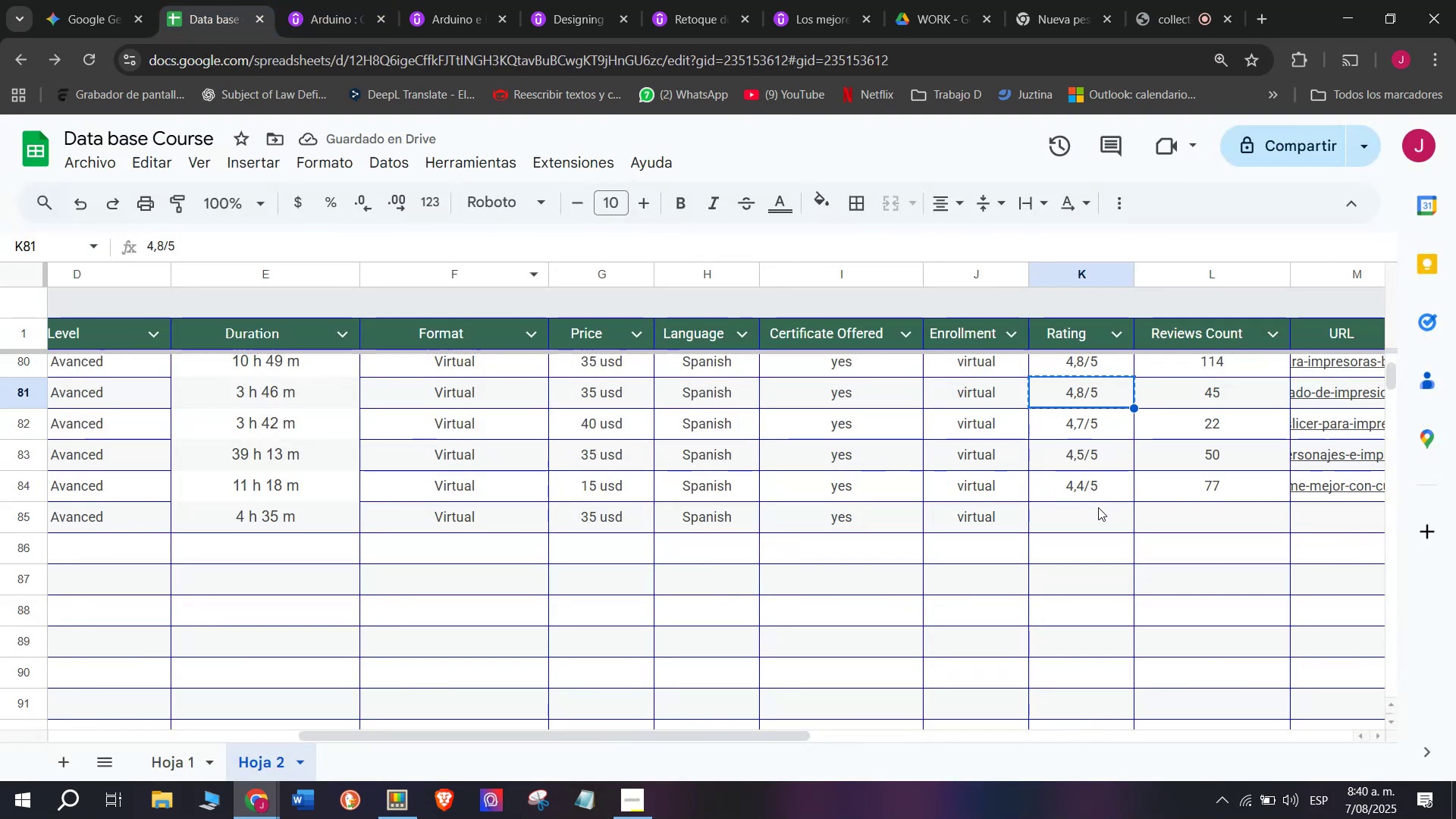 
left_click([1105, 522])
 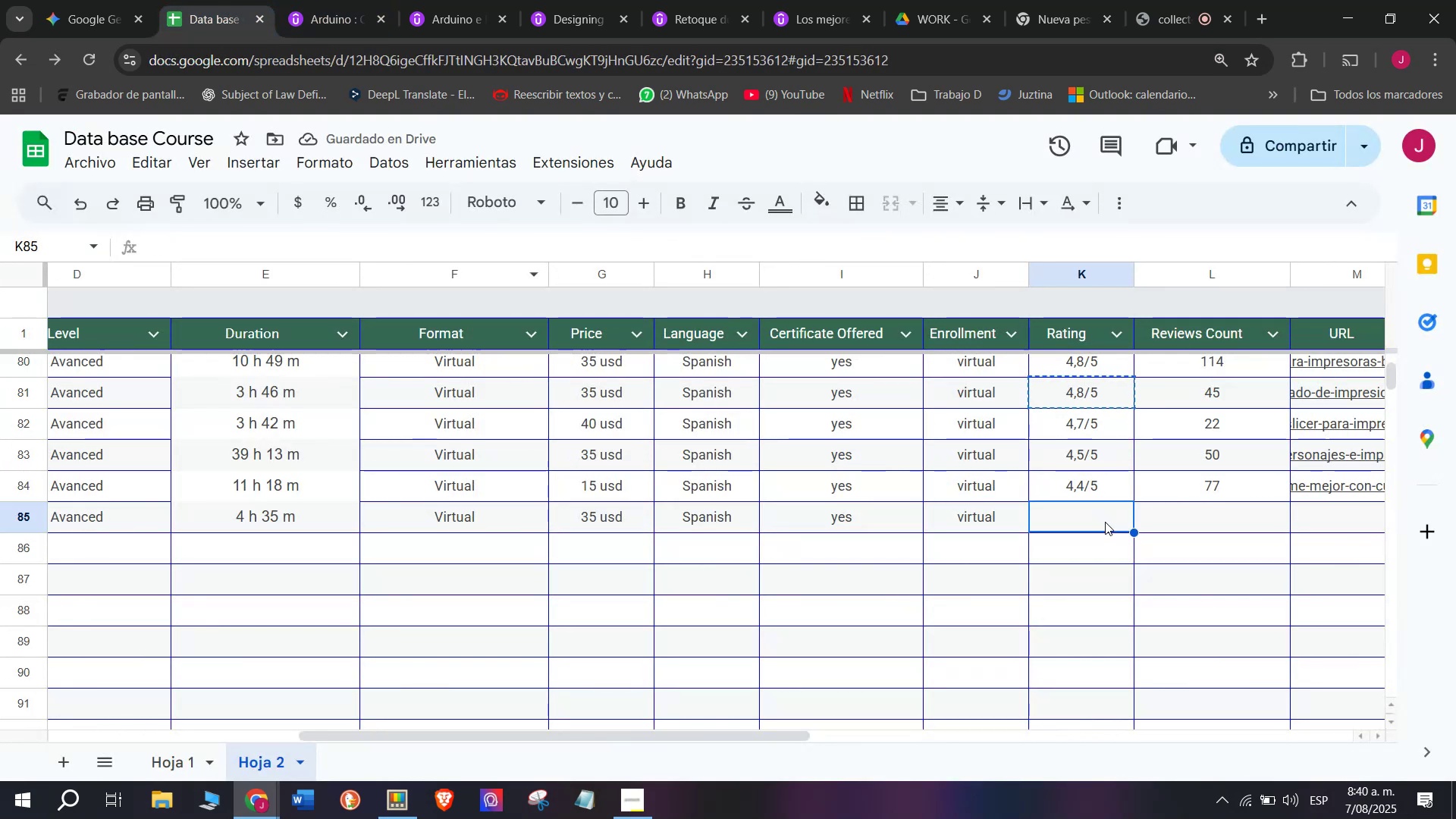 
key(Z)
 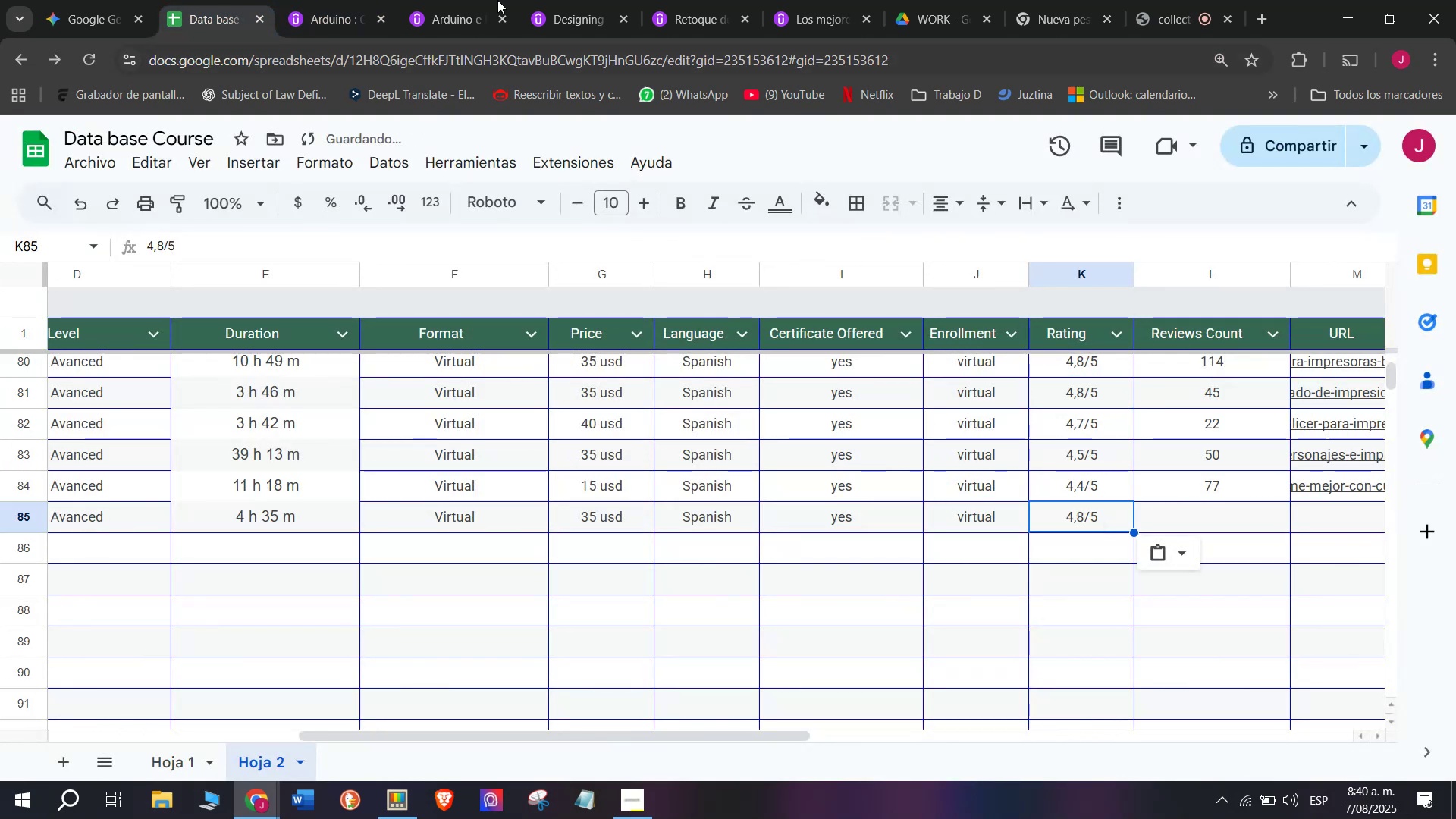 
key(Control+ControlLeft)
 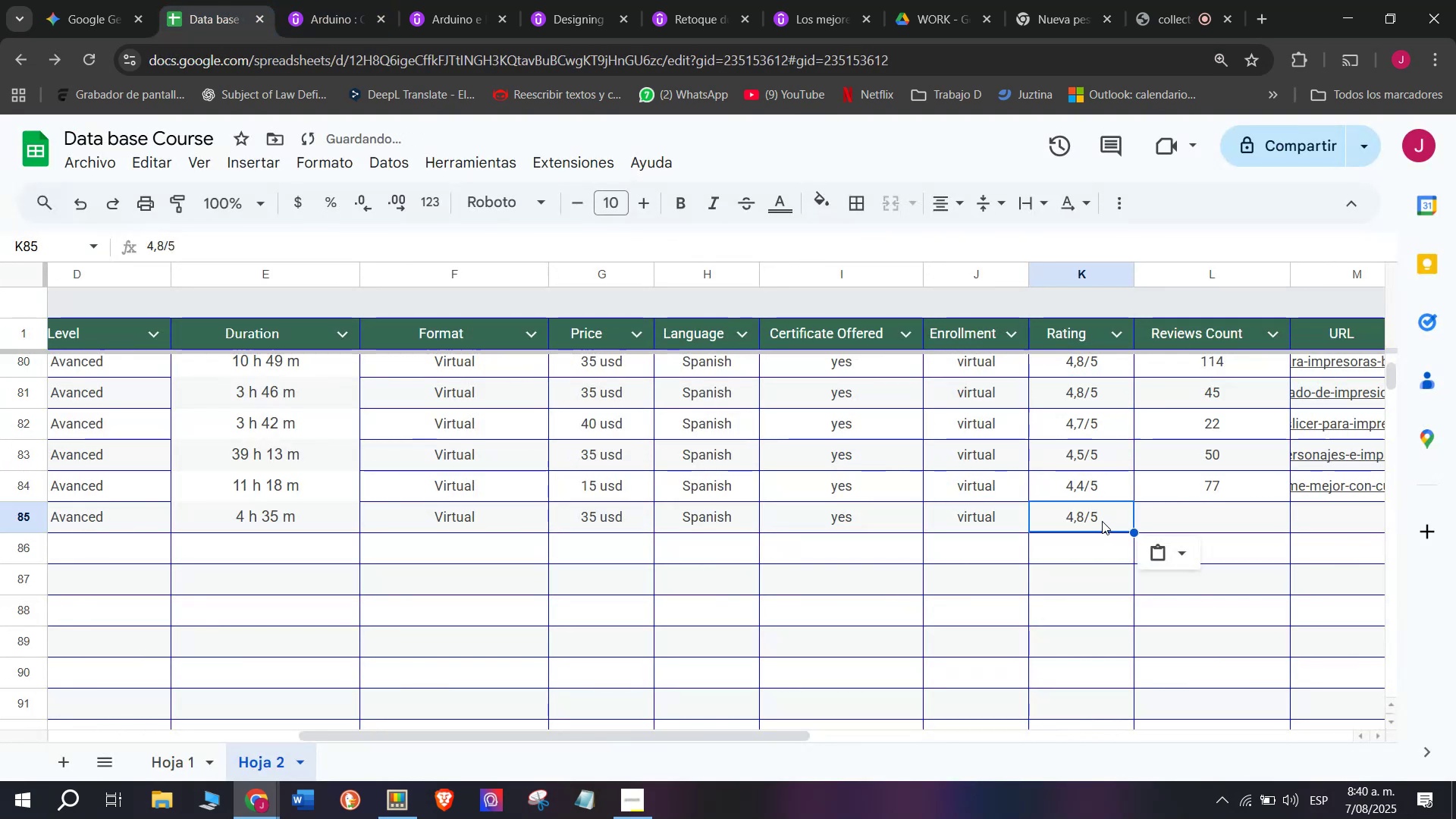 
key(Control+V)
 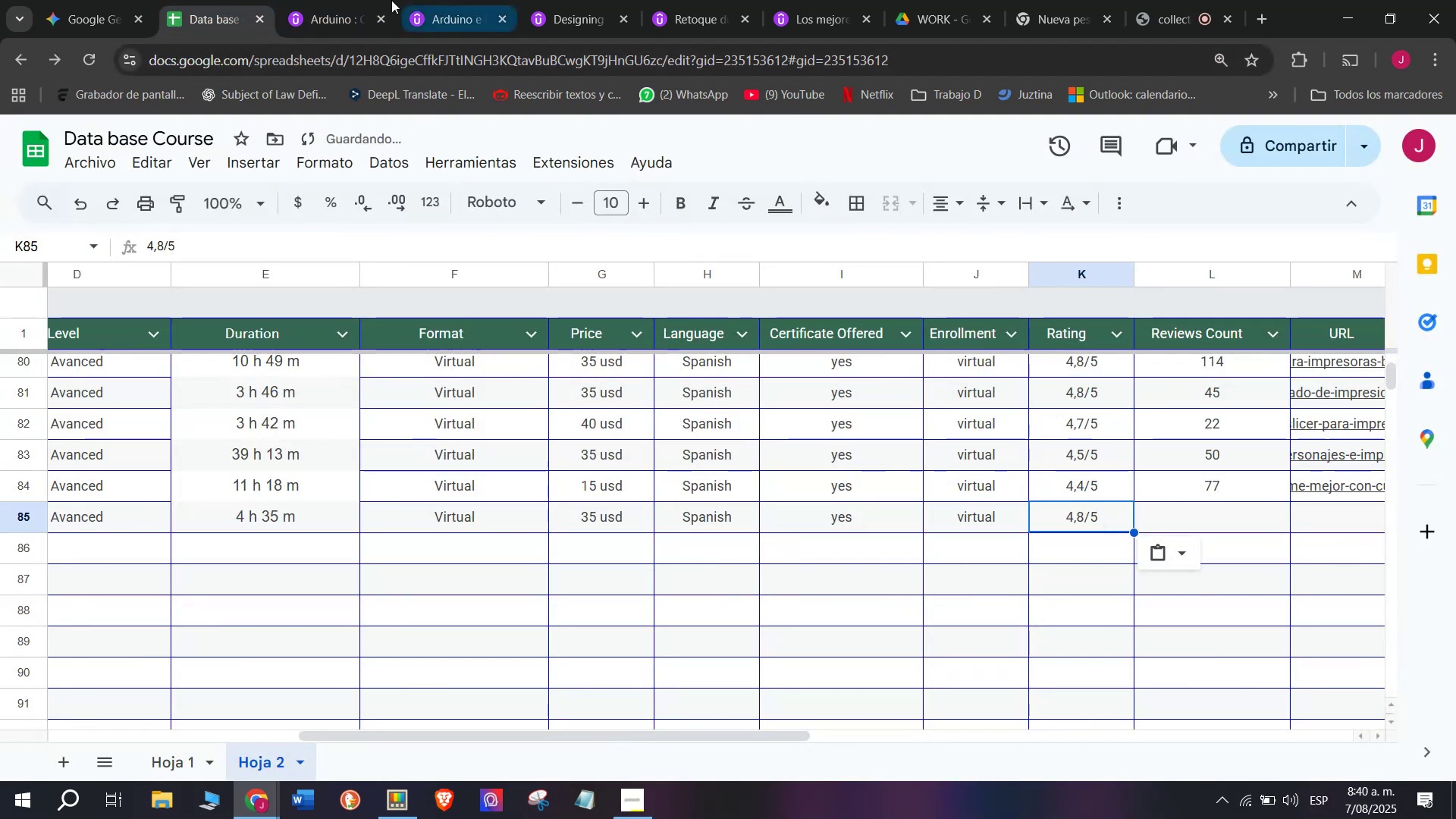 
left_click([314, 0])
 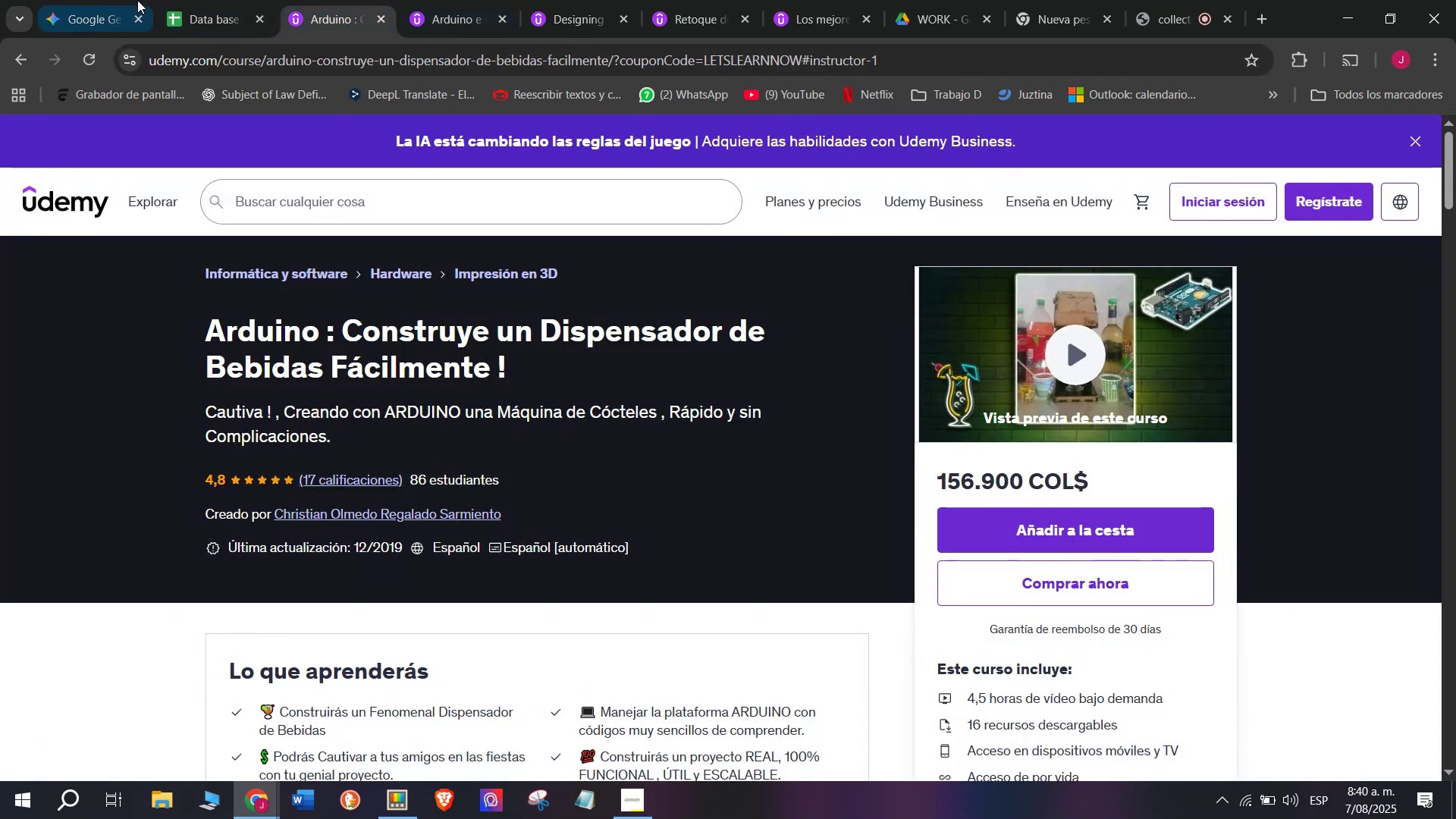 
left_click([170, 0])
 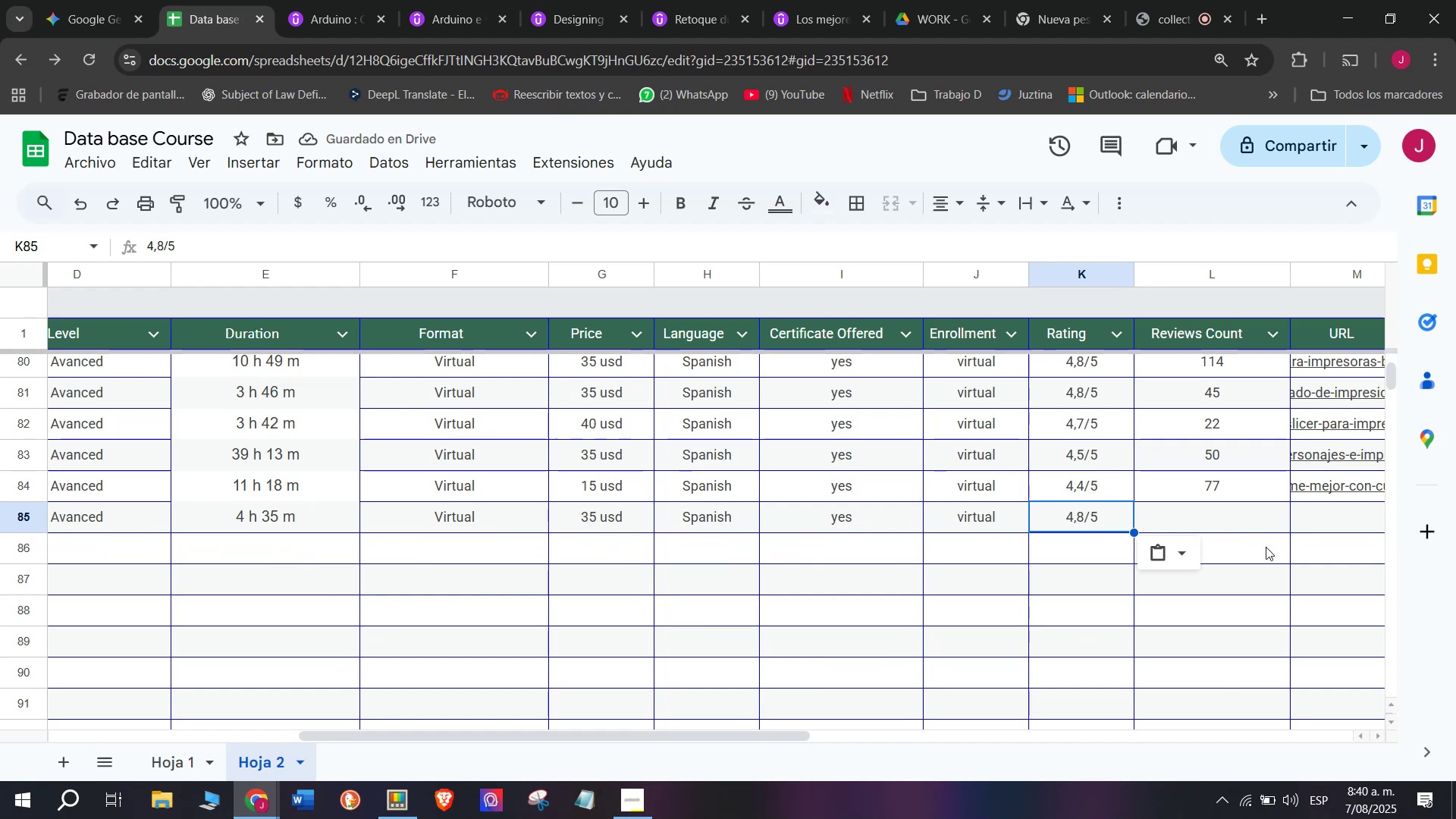 
left_click([1250, 528])
 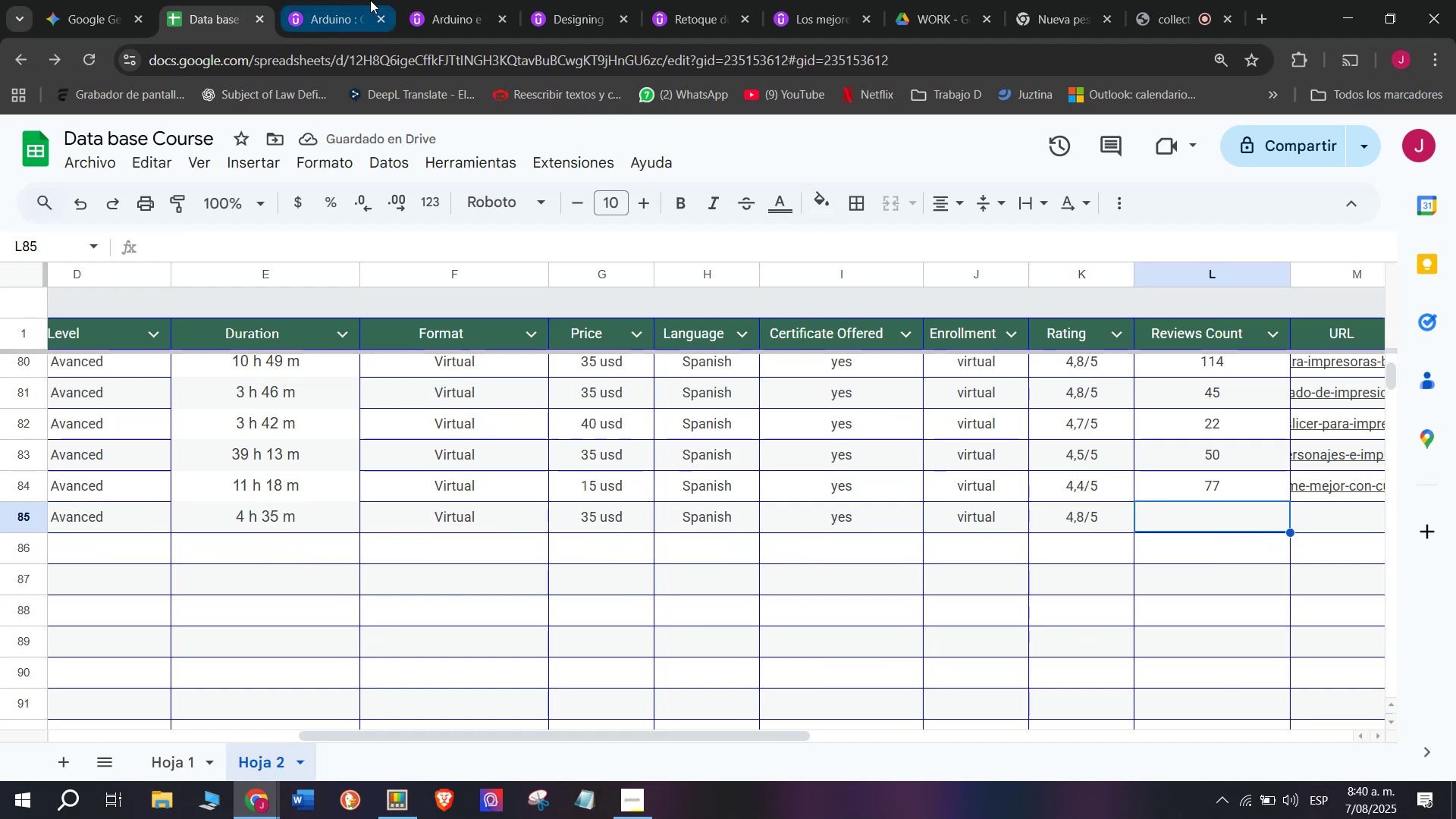 
left_click([340, 0])
 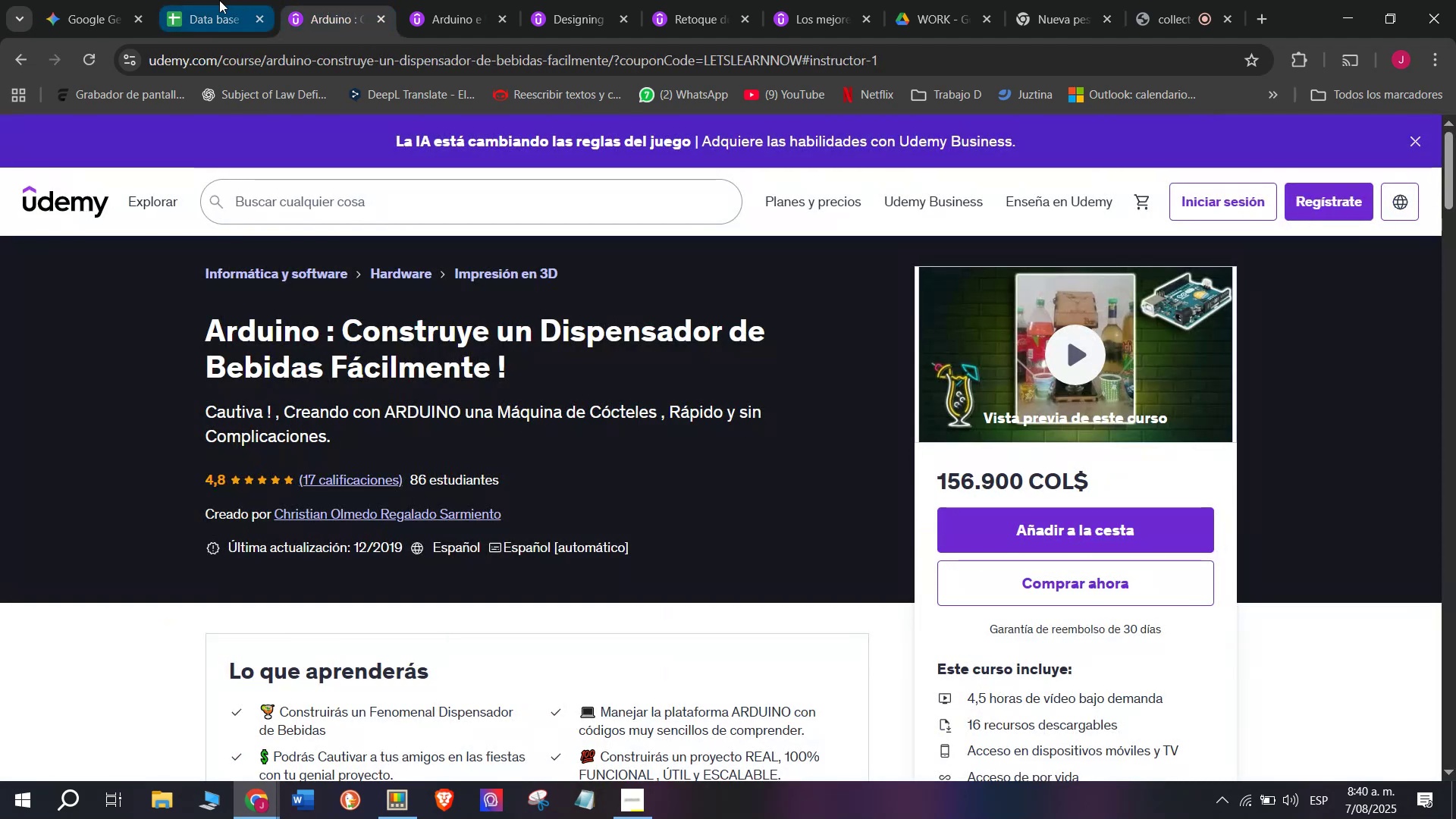 
left_click([215, 0])
 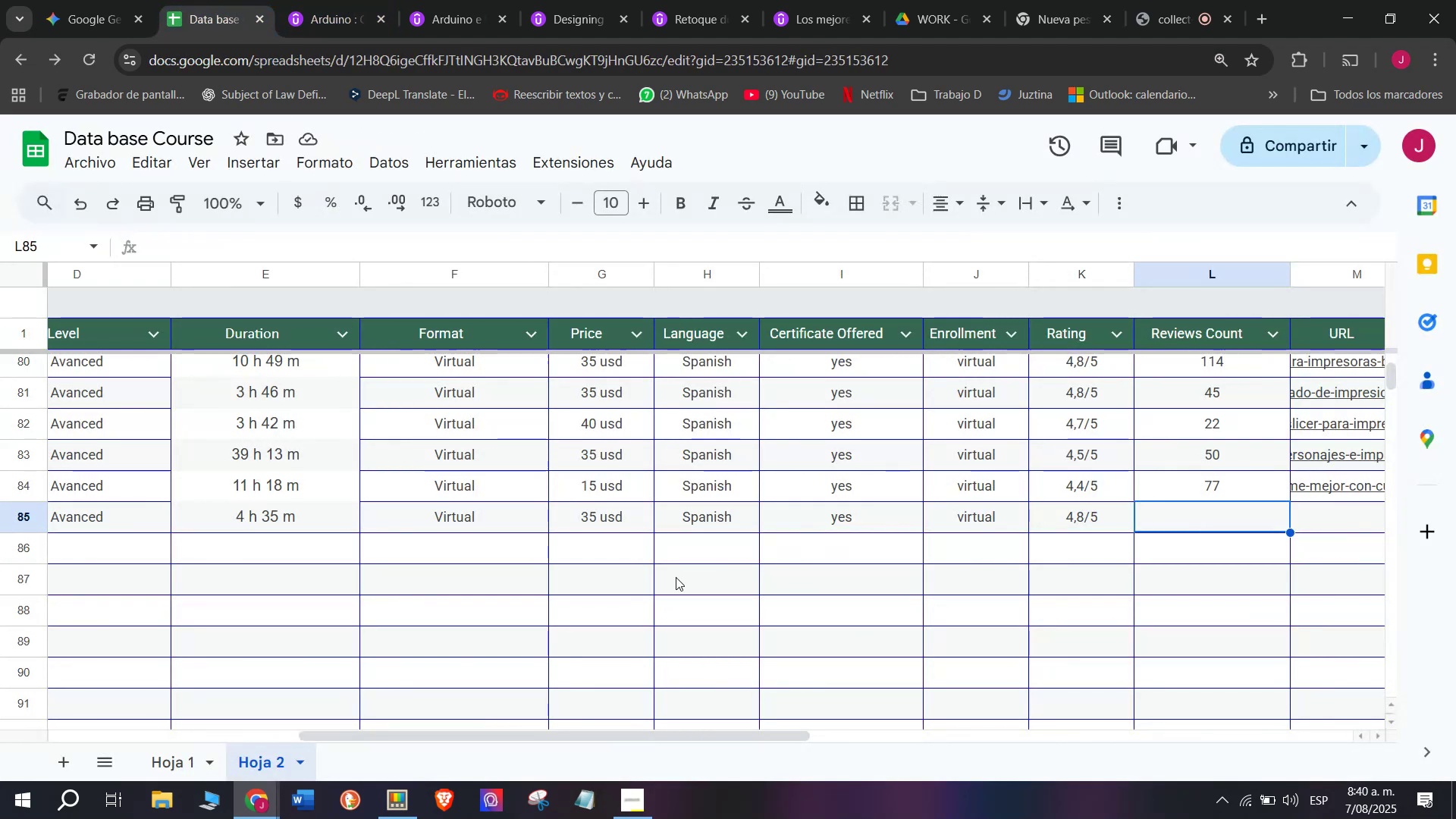 
type(17)
 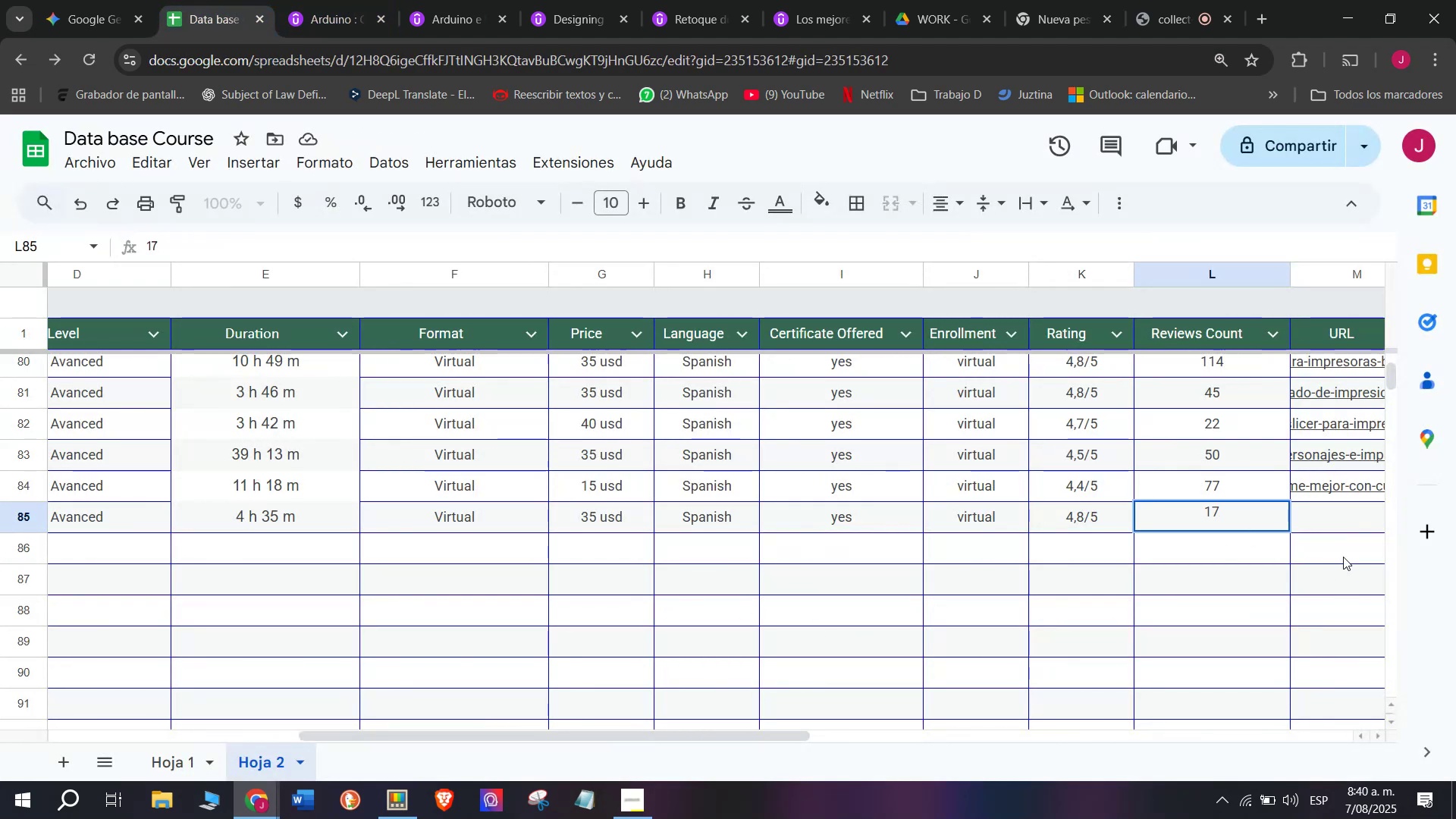 
left_click([1360, 523])
 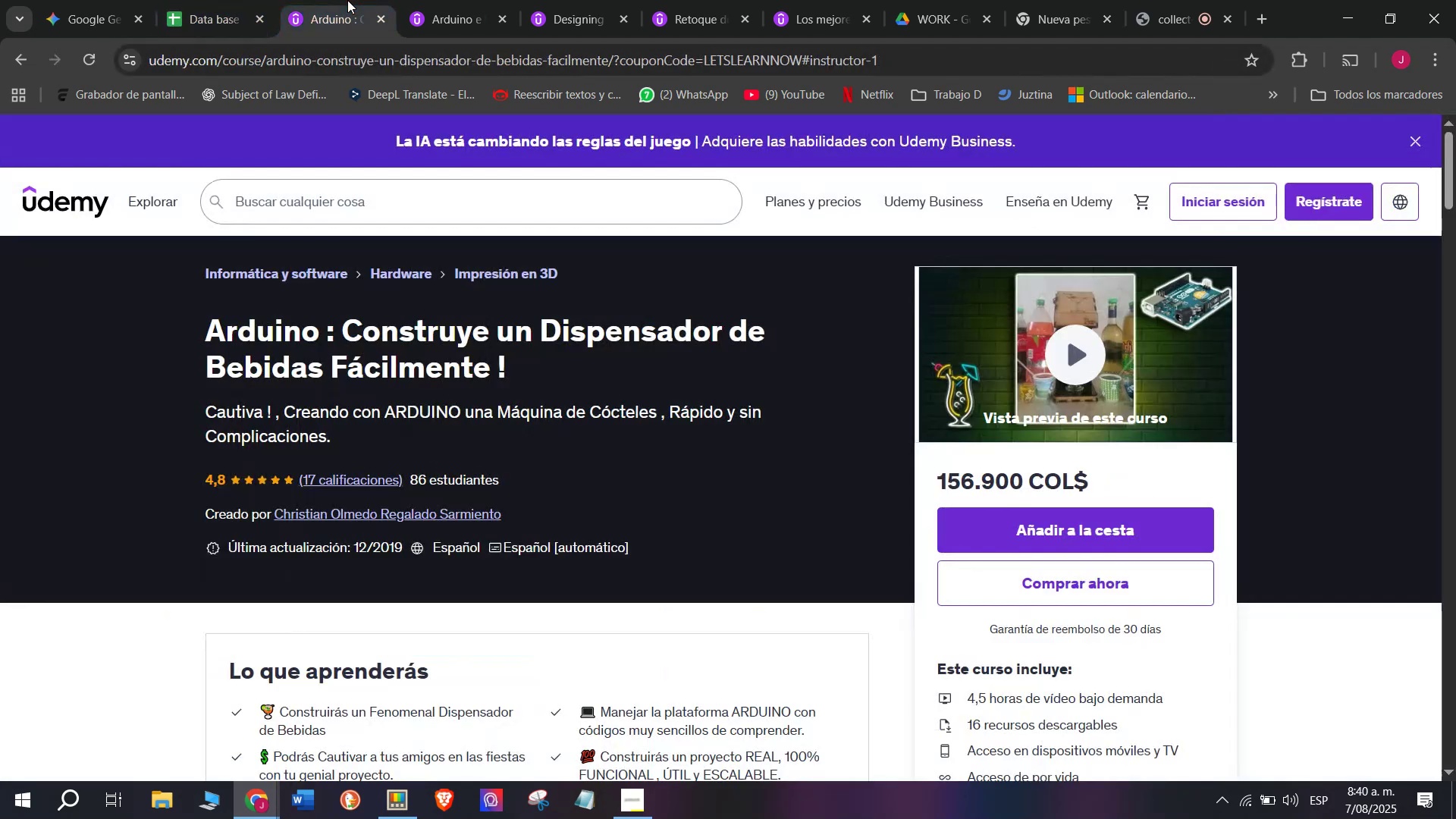 
double_click([366, 50])
 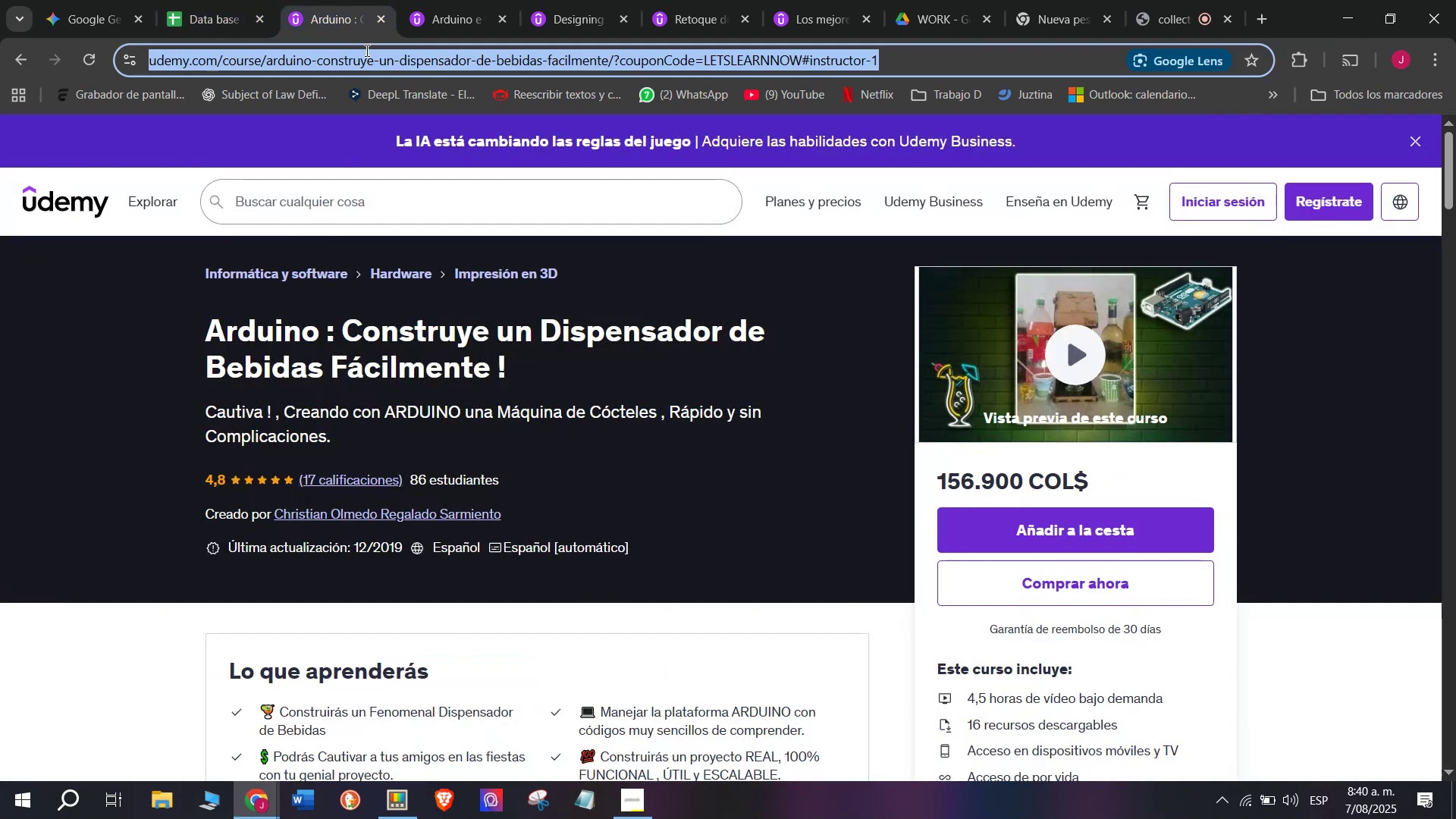 
triple_click([366, 50])
 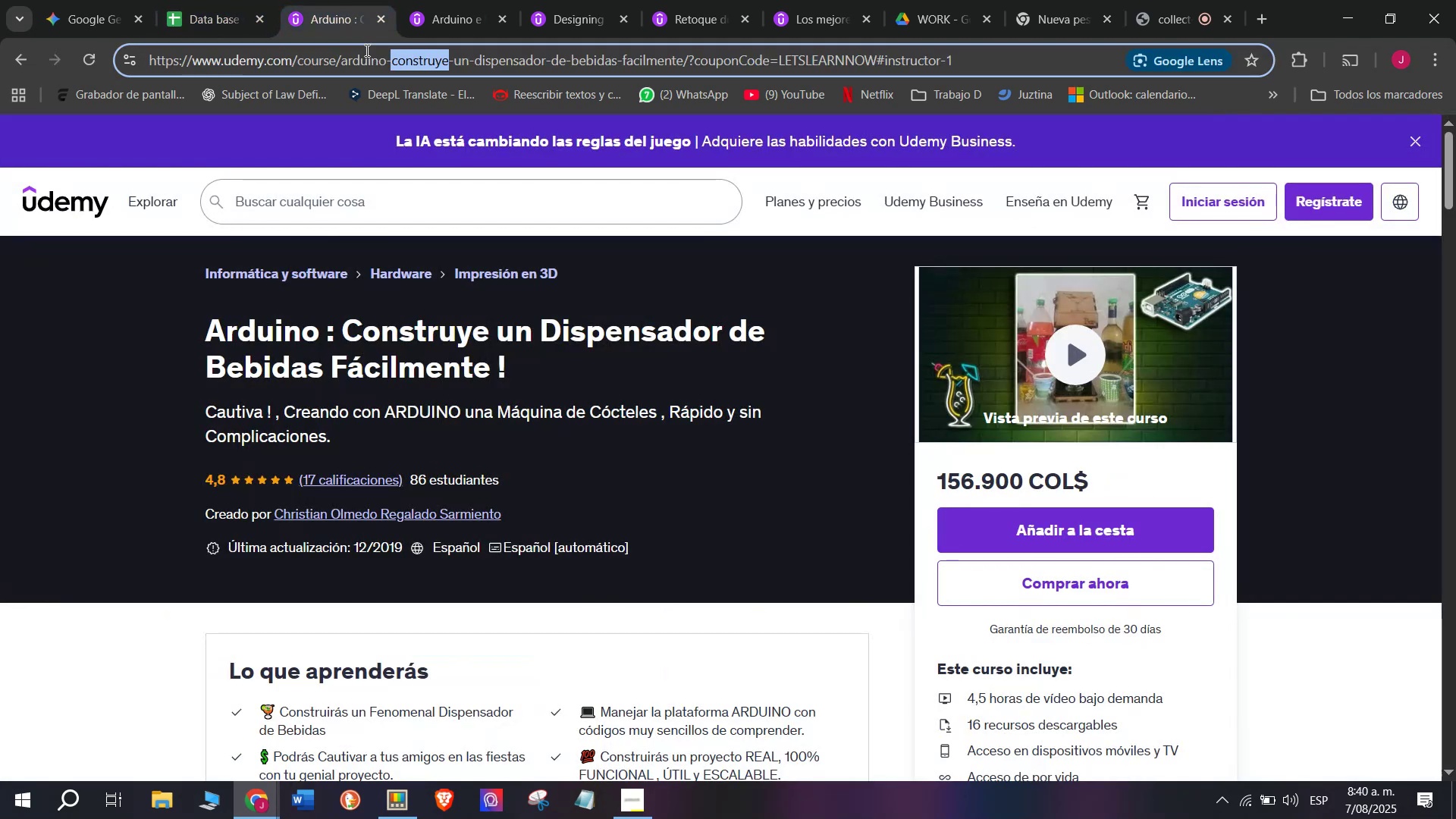 
triple_click([366, 50])
 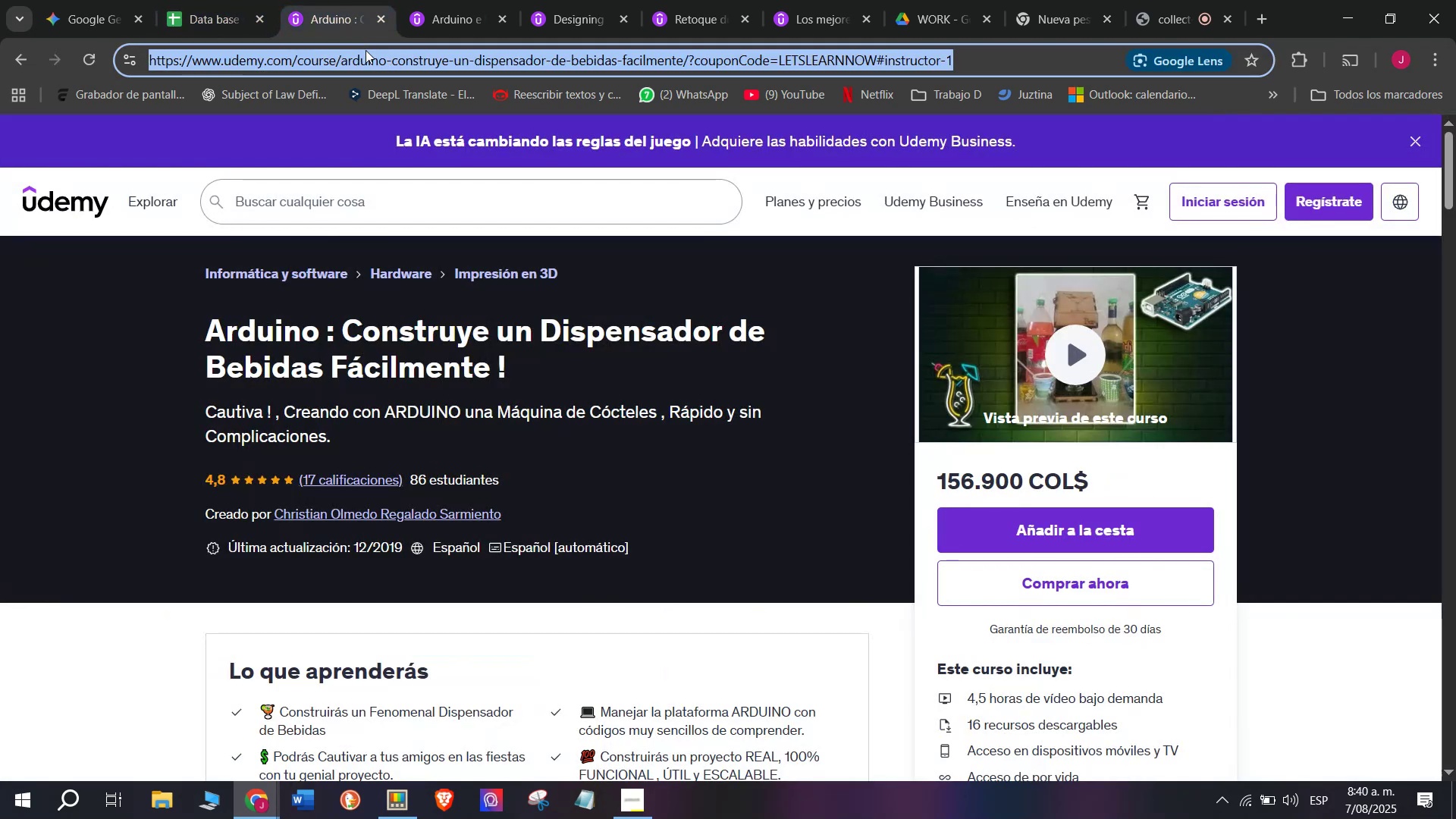 
key(Break)
 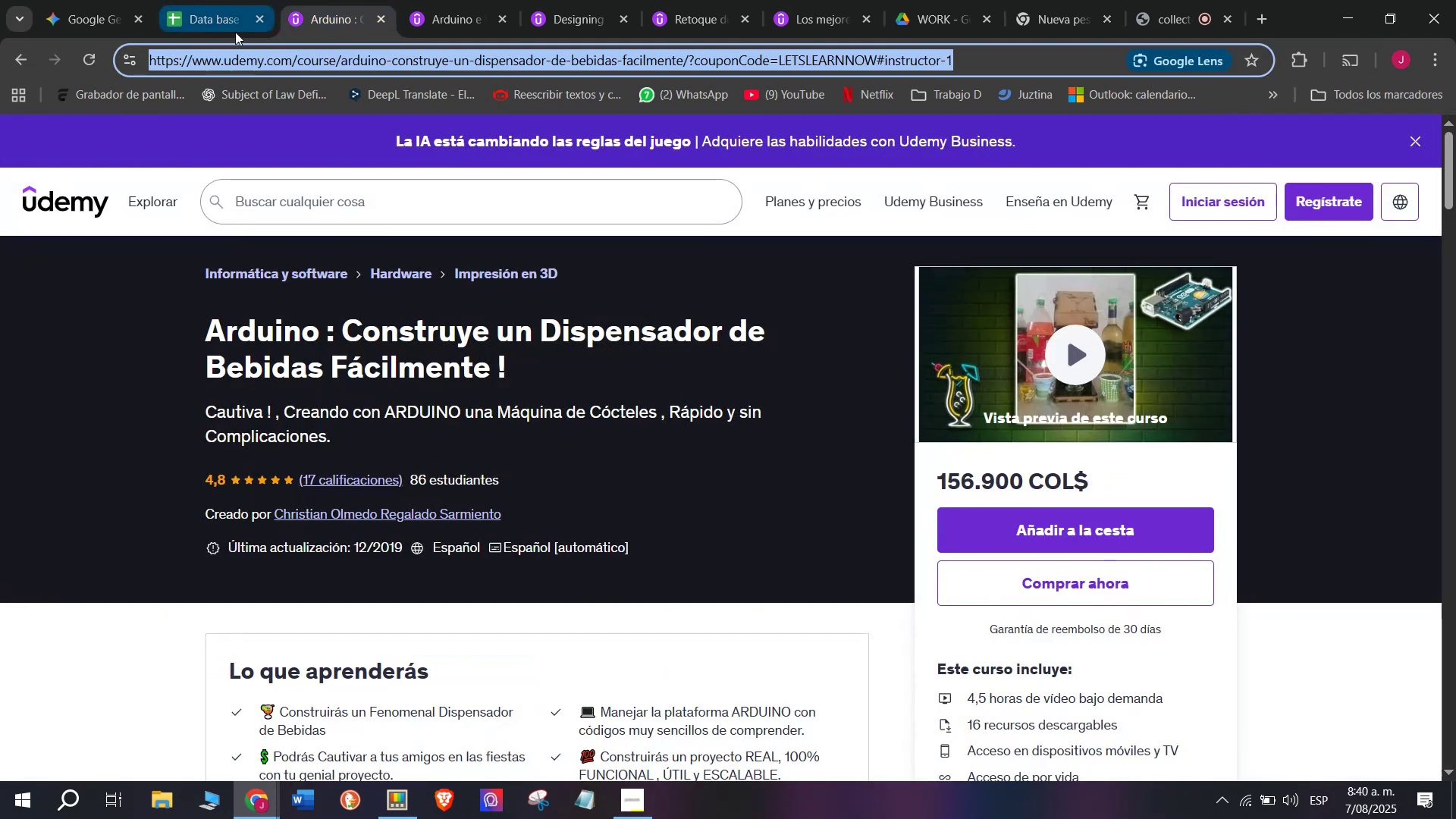 
key(Control+ControlLeft)
 